 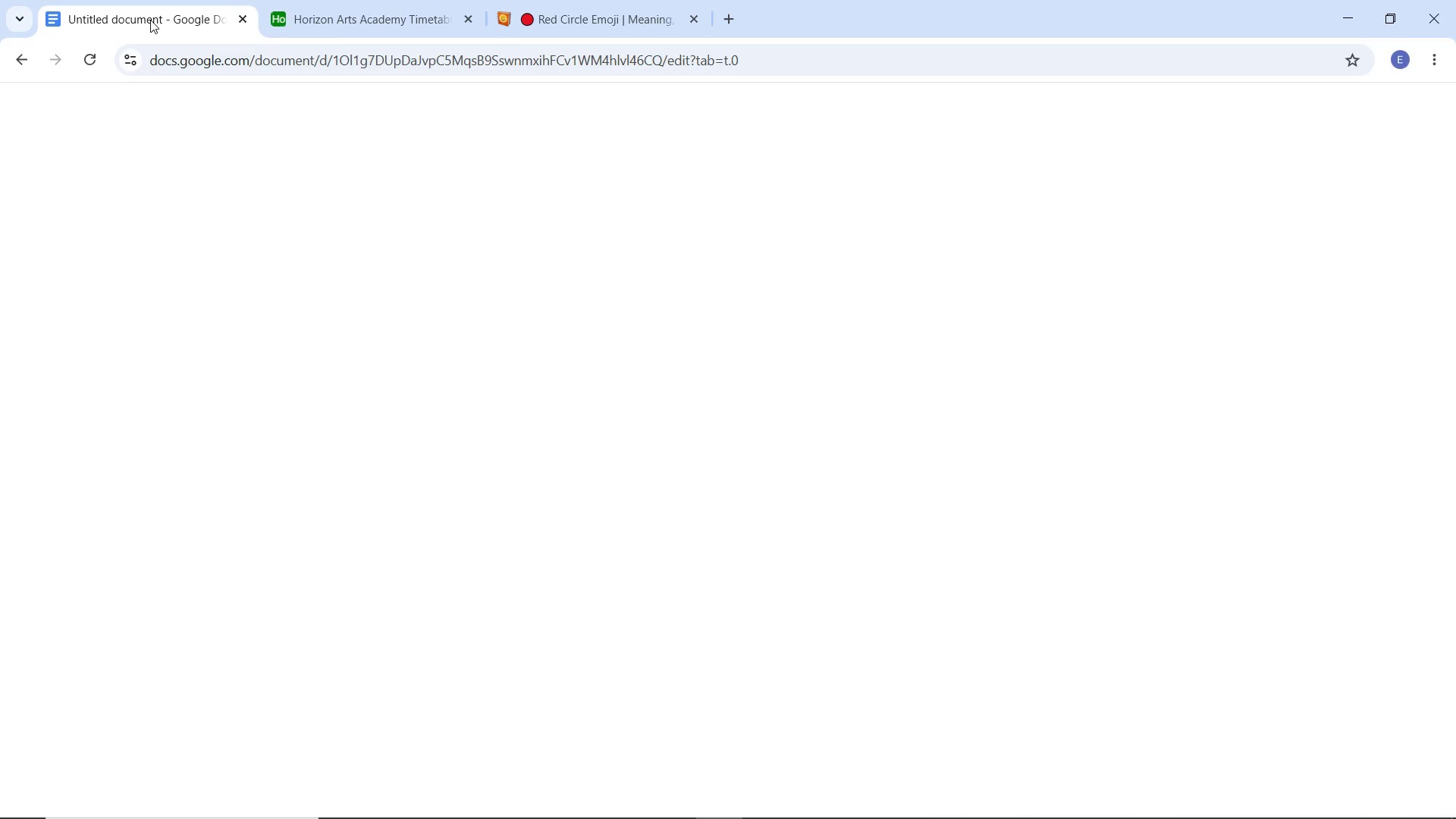 
left_click([360, 18])
 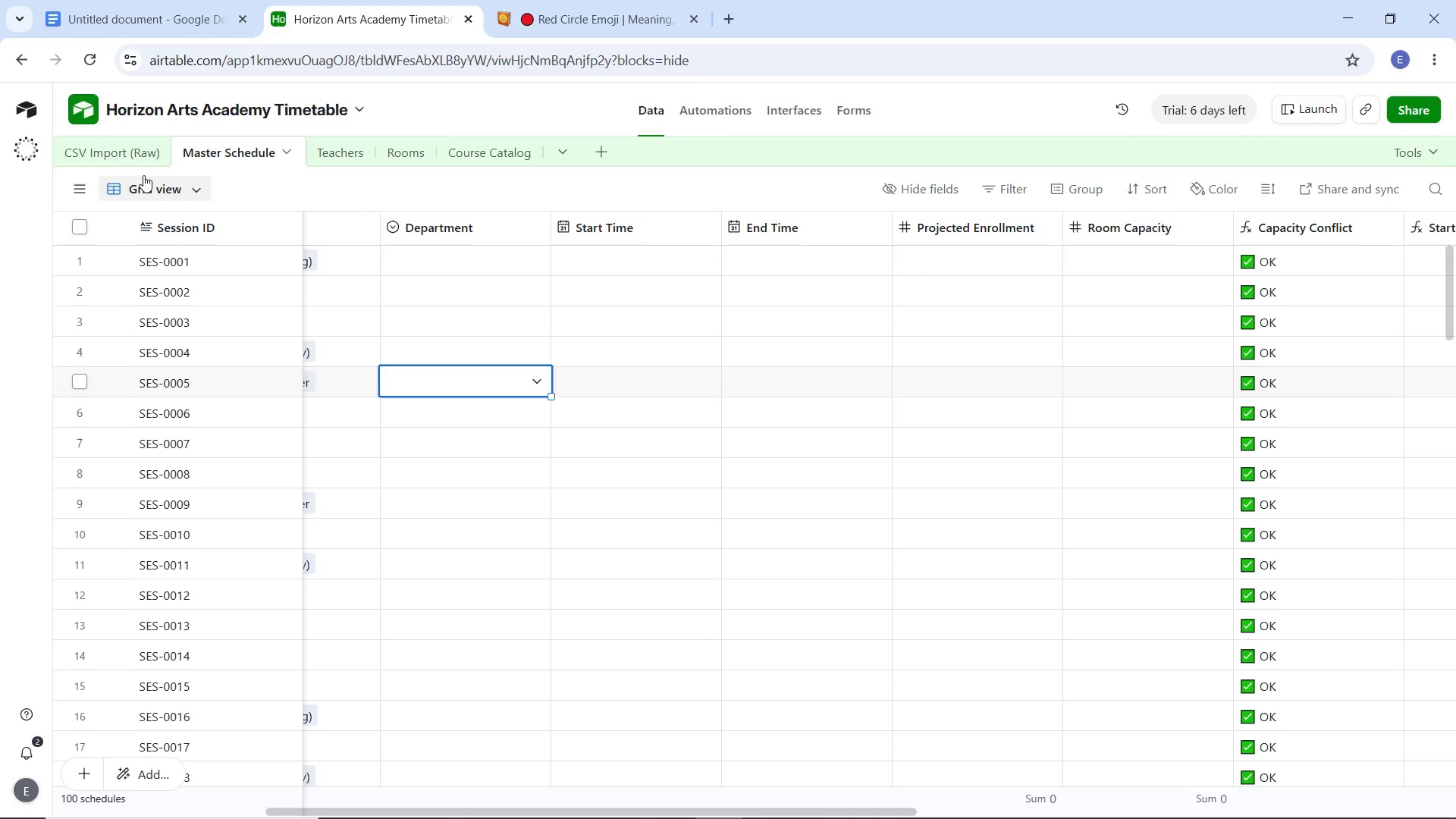 
left_click([130, 162])
 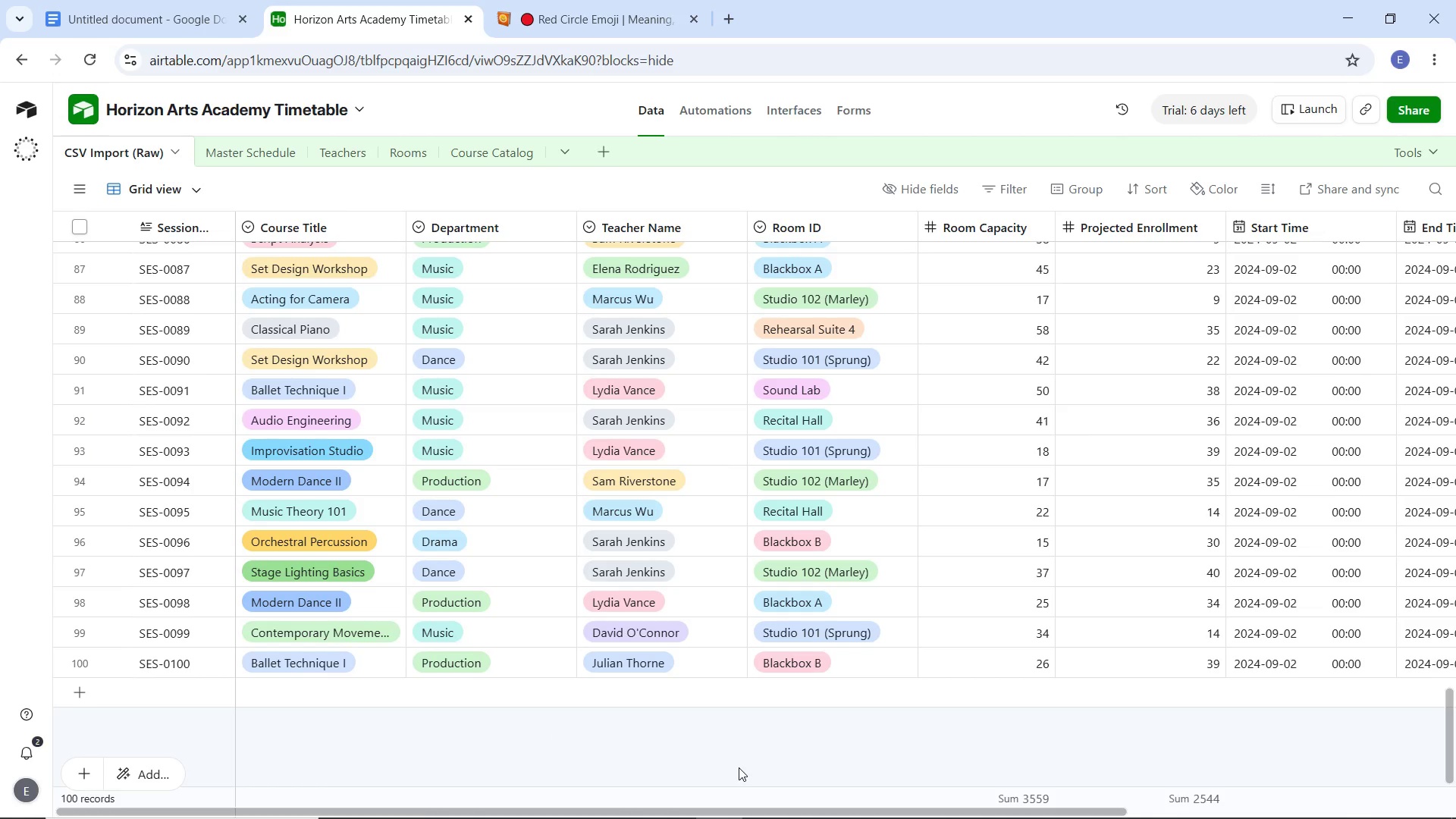 
scroll: coordinate [441, 384], scroll_direction: up, amount: 30.0
 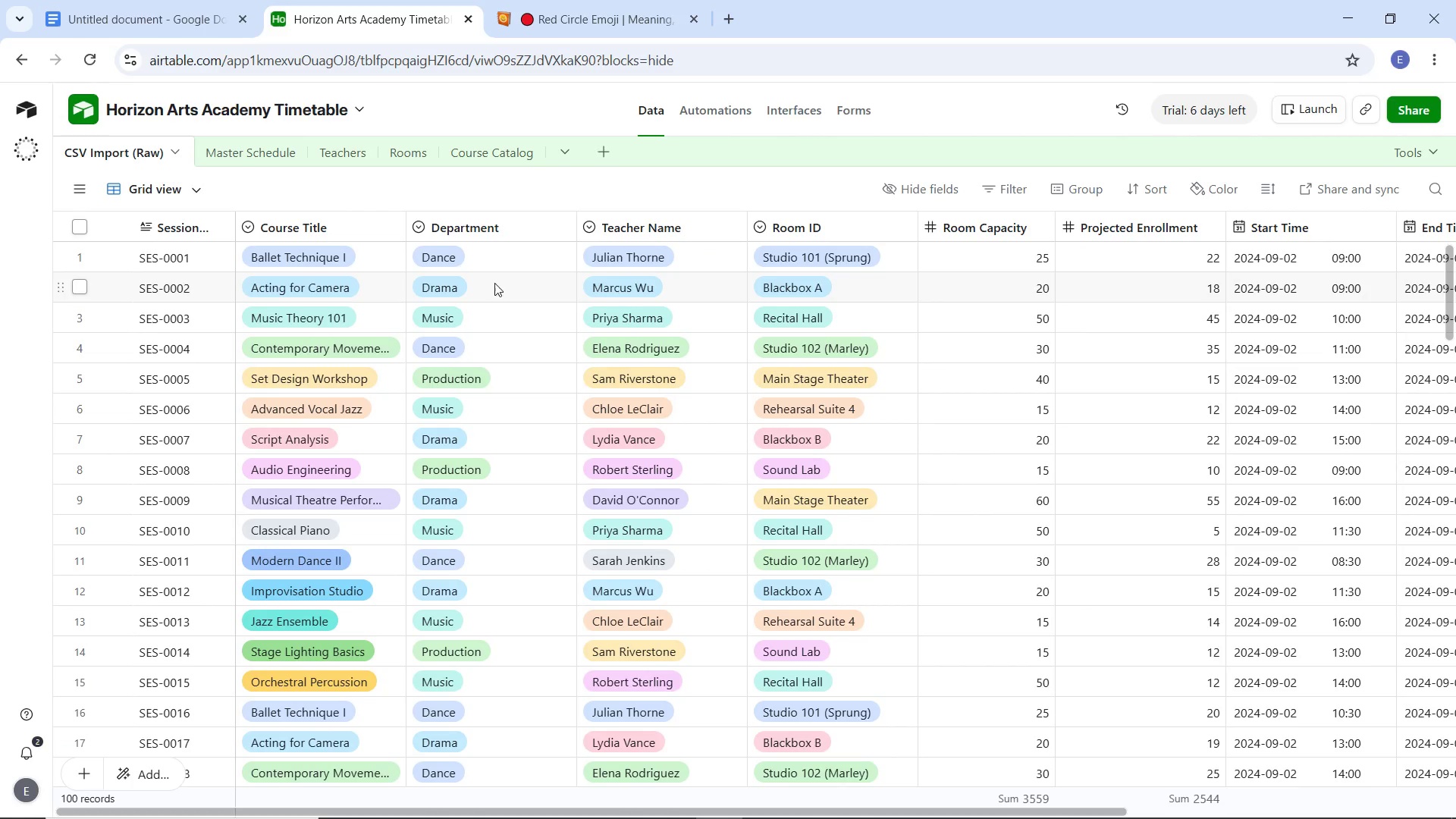 
left_click([507, 264])
 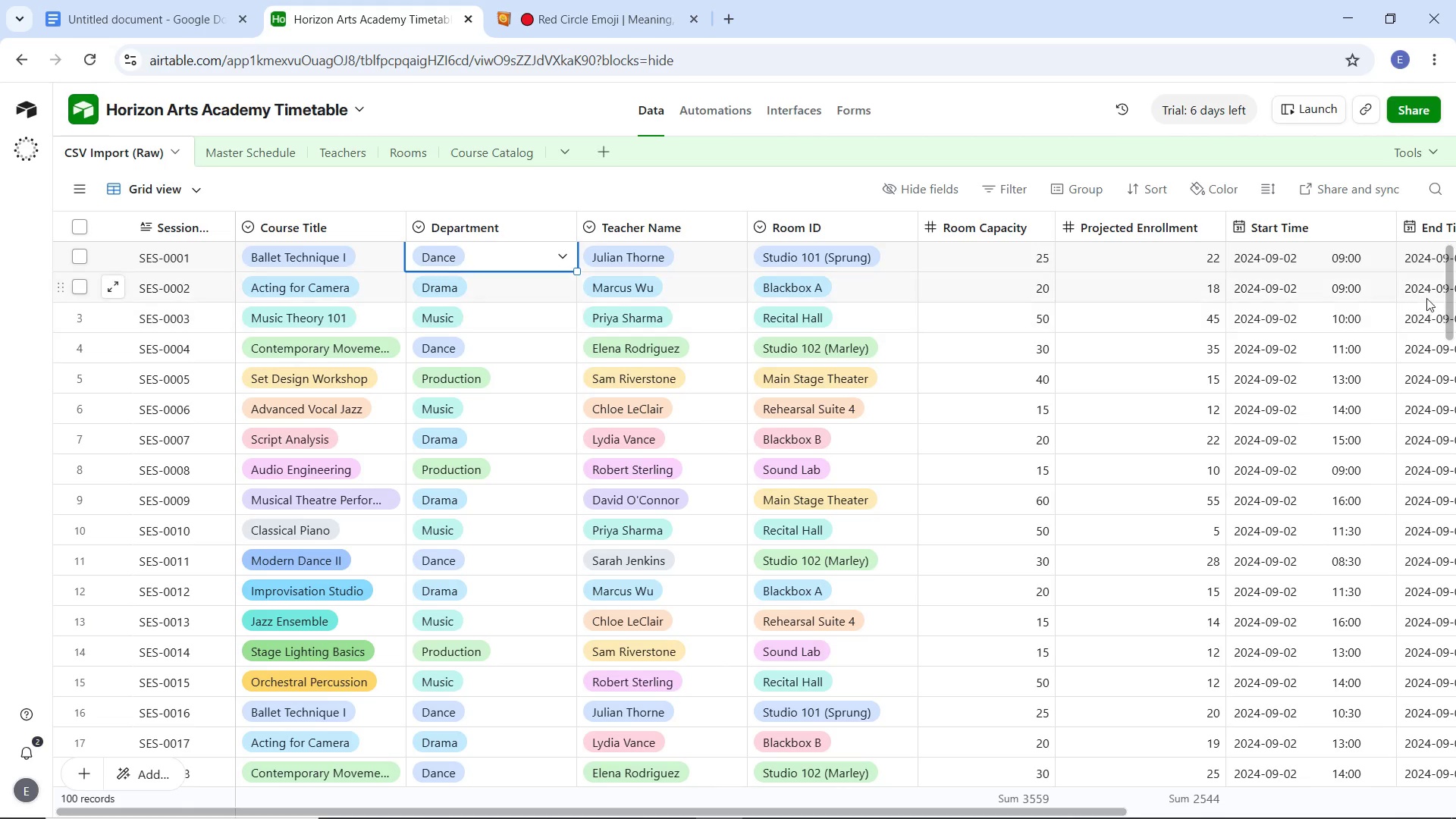 
left_click_drag(start_coordinate=[1453, 300], to_coordinate=[1442, 724])
 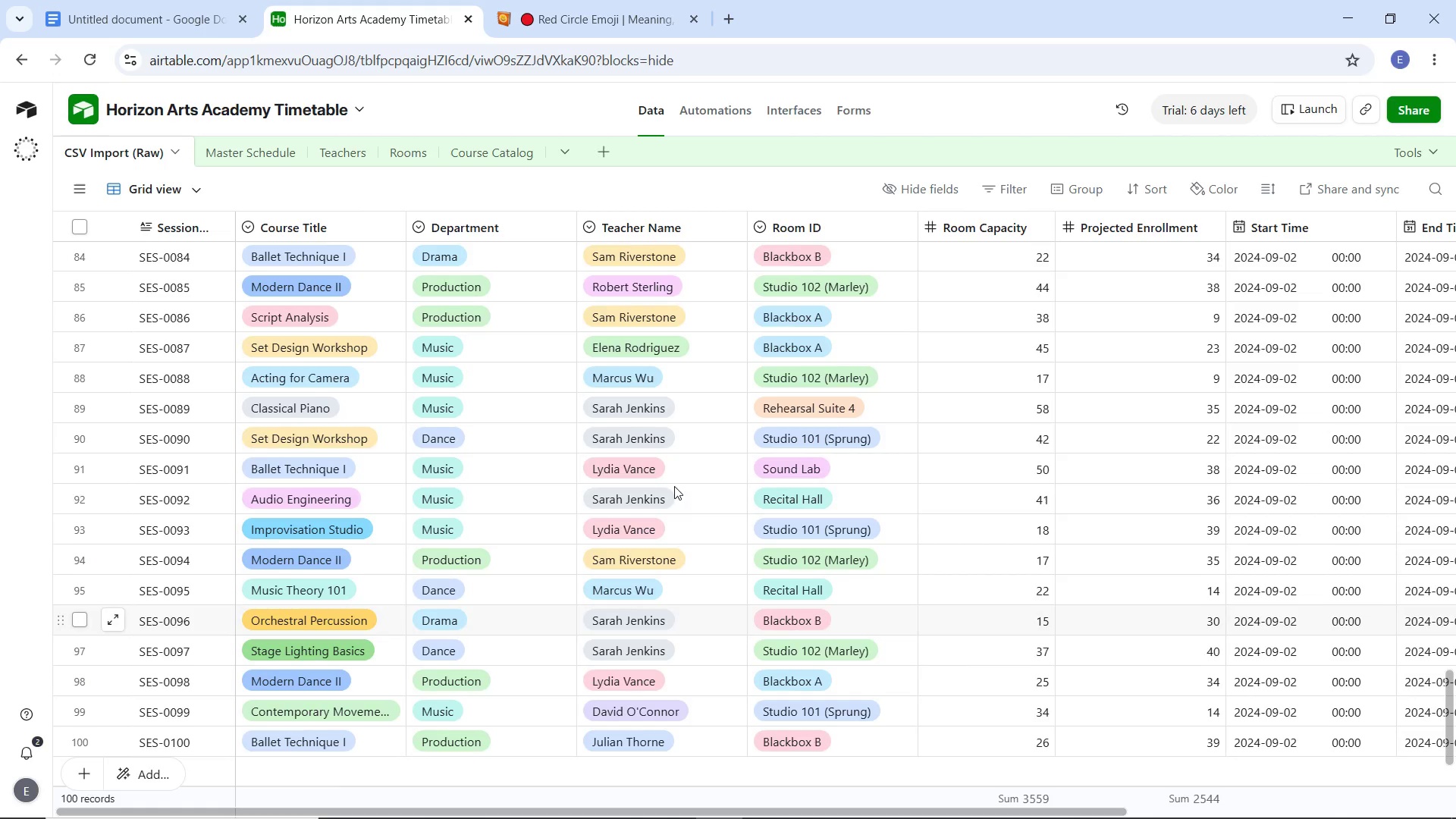 
hold_key(key=ShiftLeft, duration=1.36)
 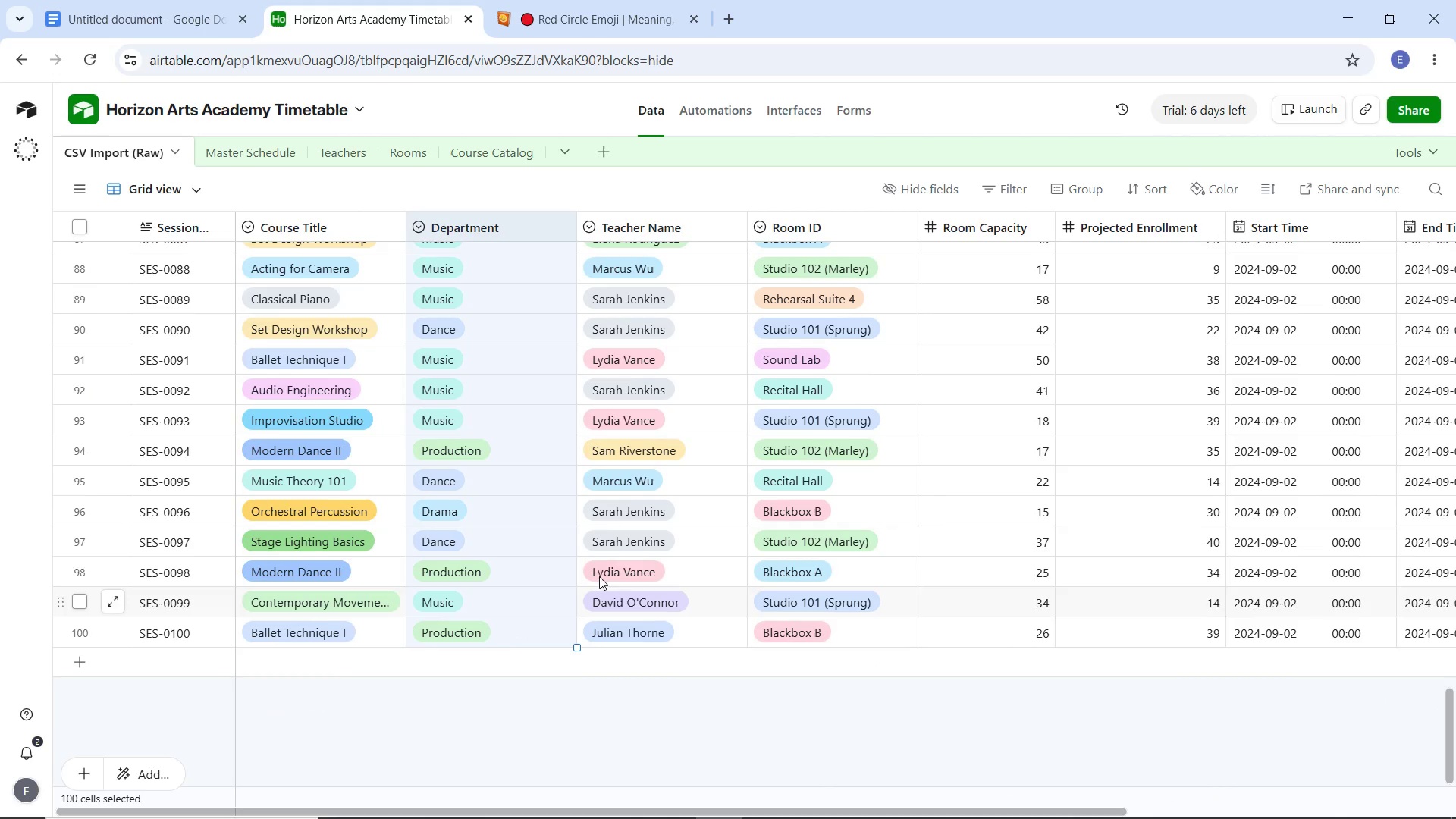 
scroll: coordinate [637, 486], scroll_direction: down, amount: 2.0
 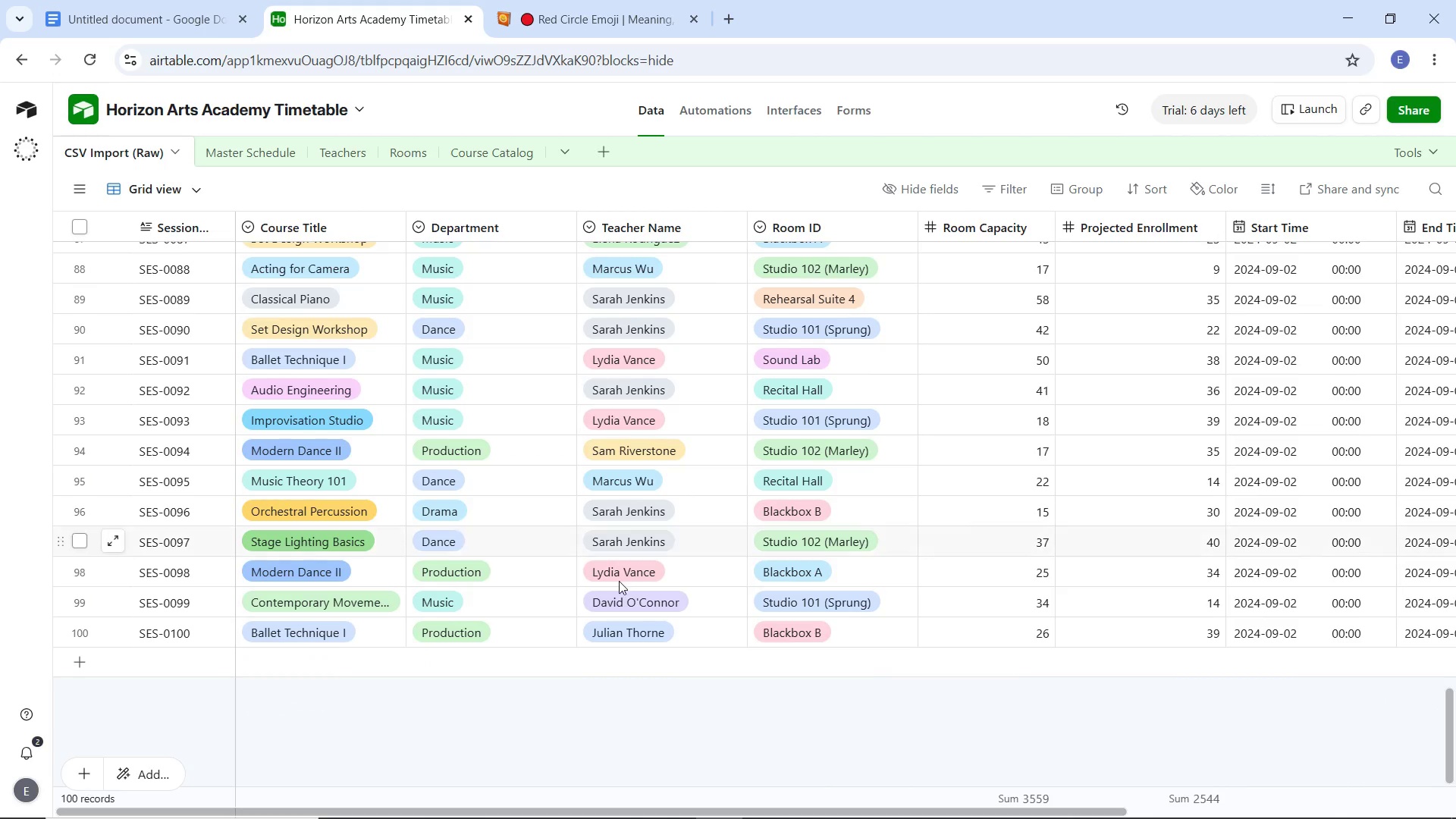 
left_click([516, 638])
 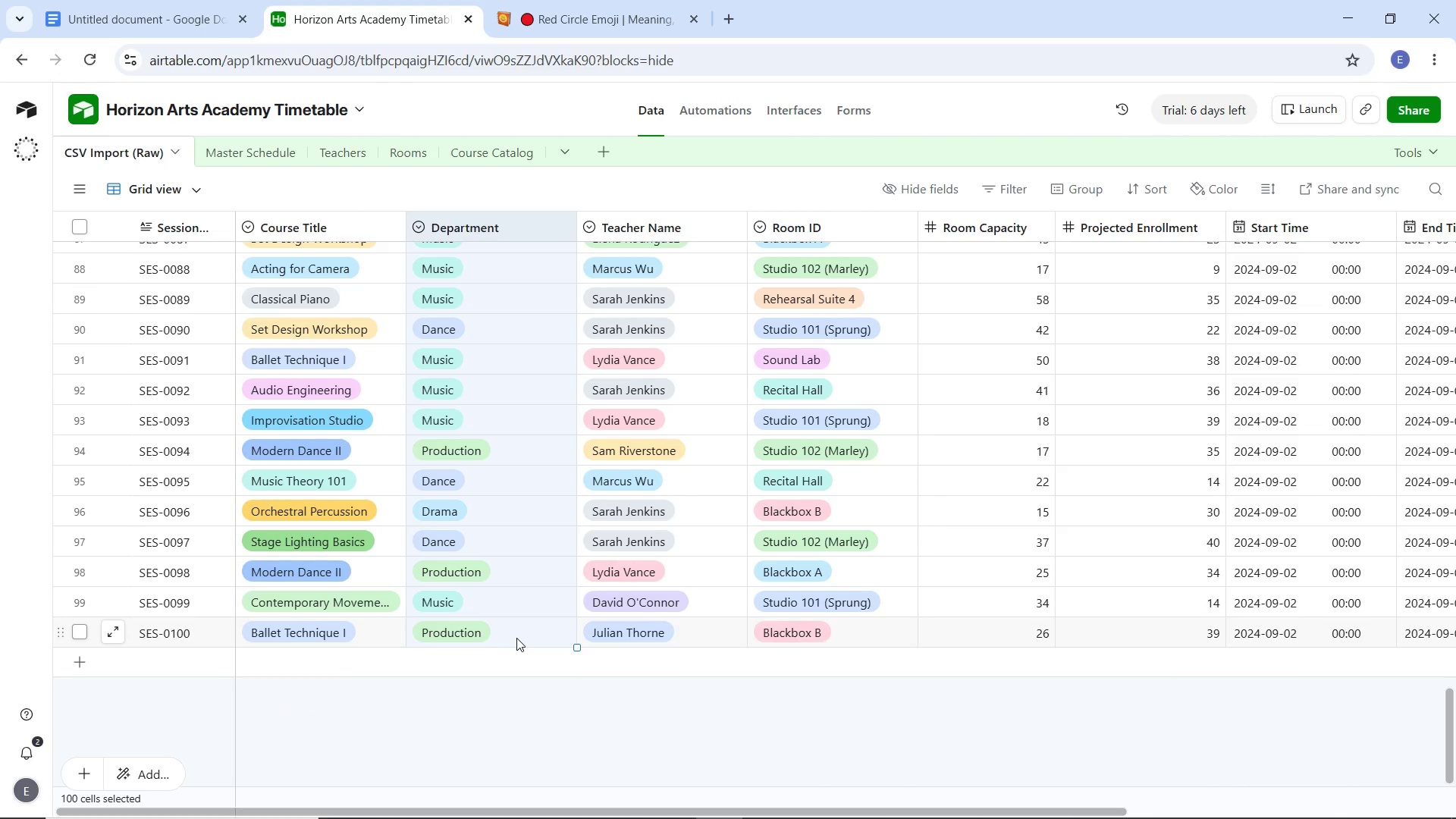 
key(Control+C)
 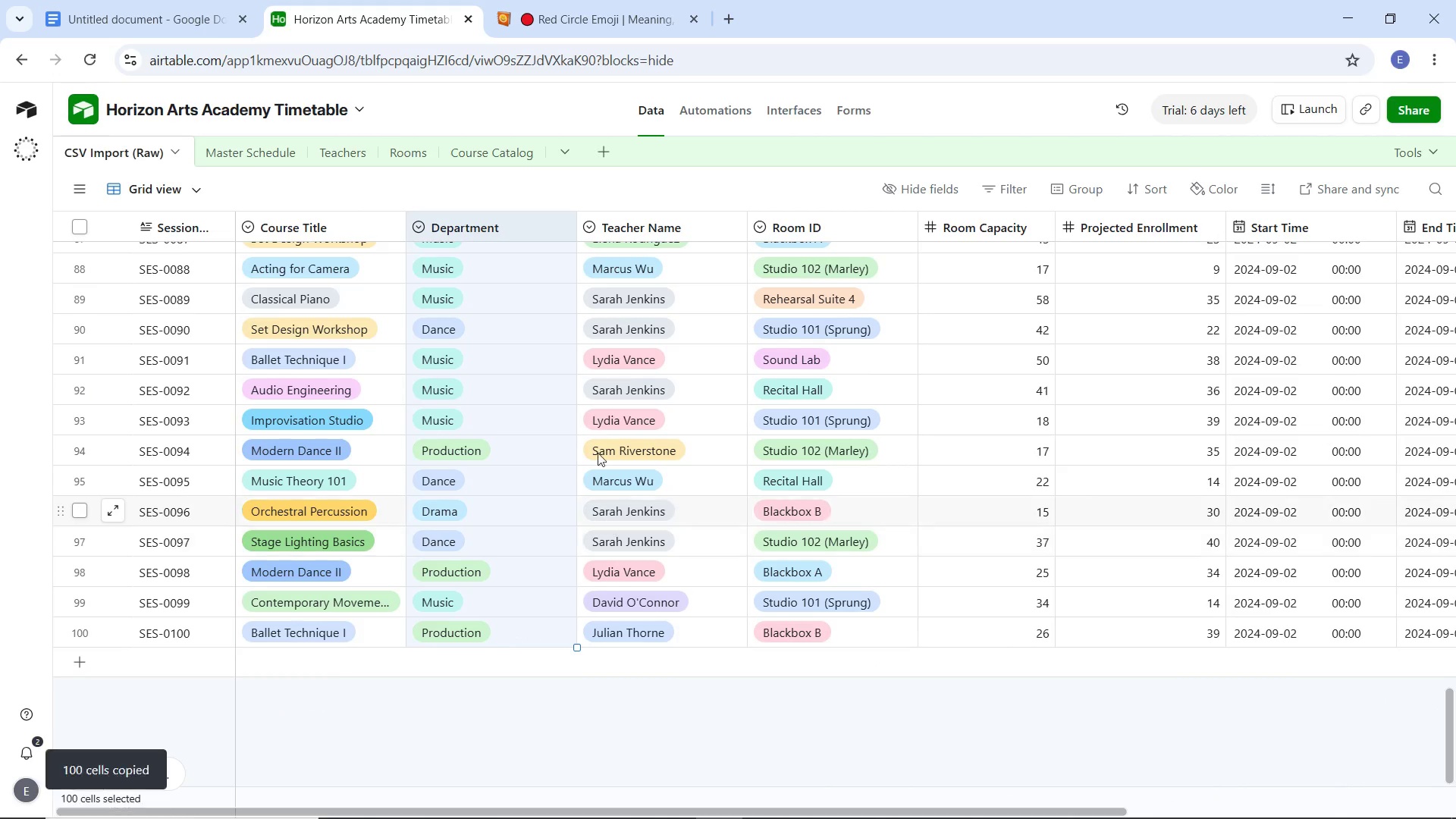 
key(Control+C)
 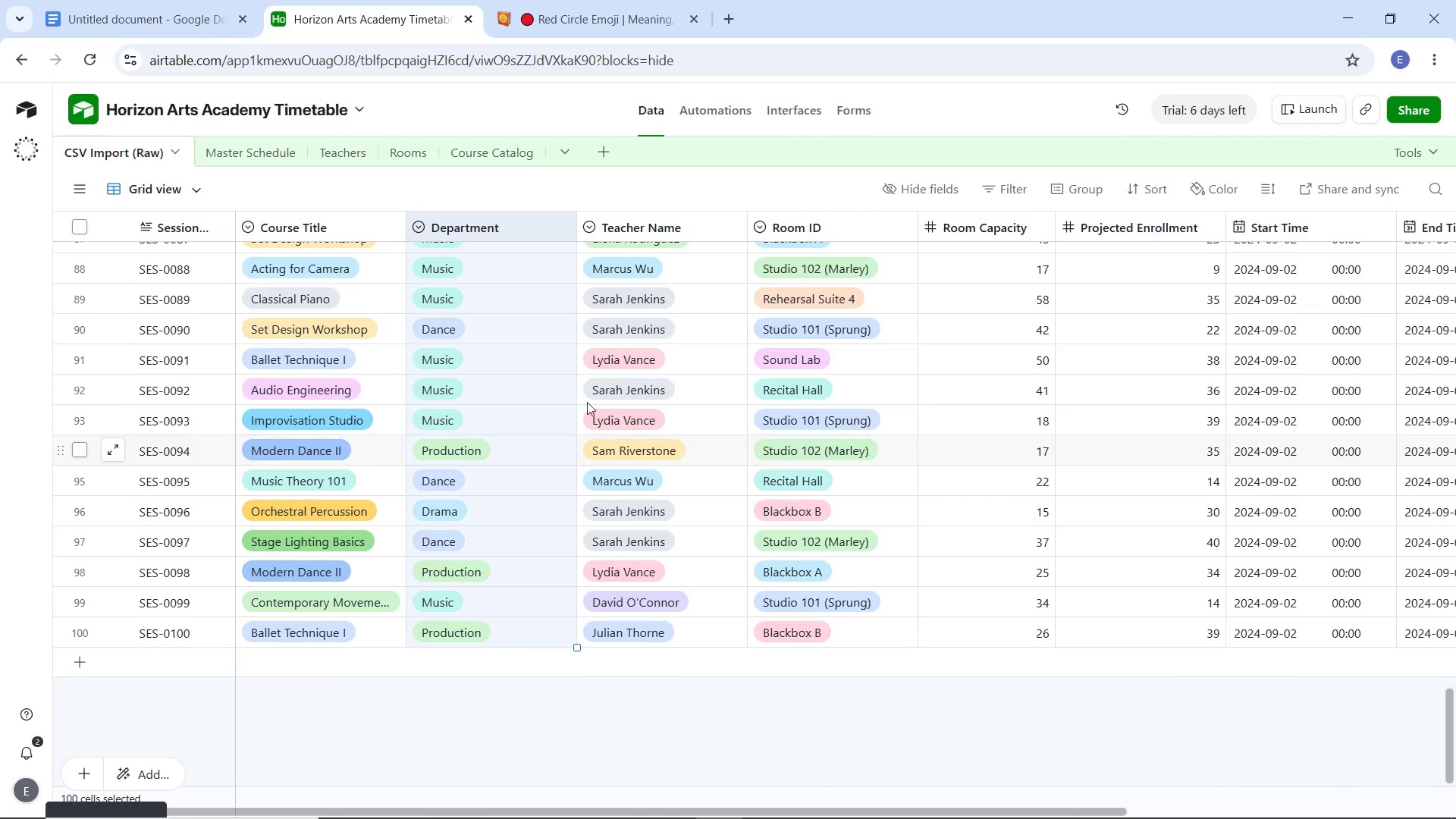 
key(Control+C)
 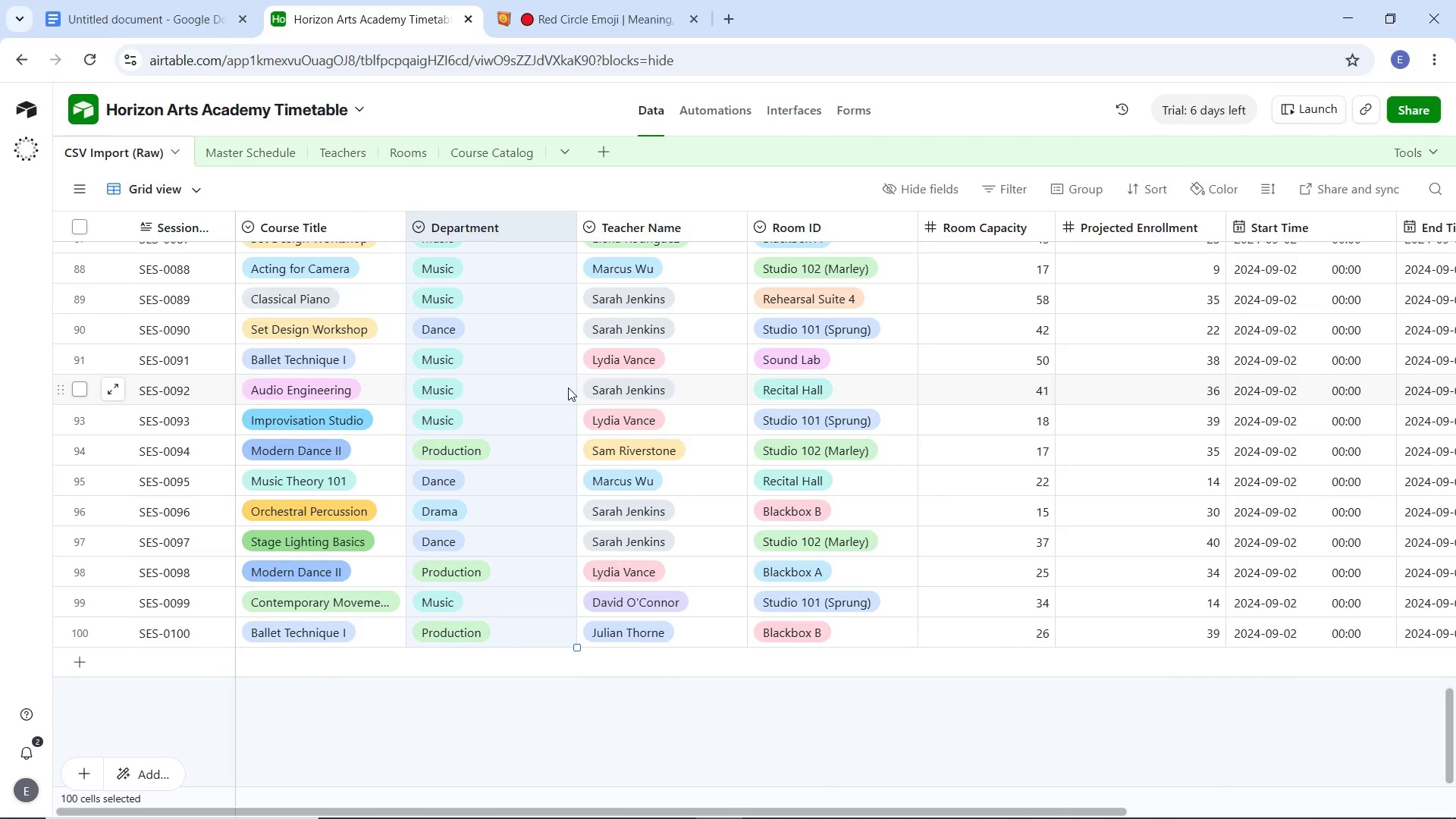 
key(Control+C)
 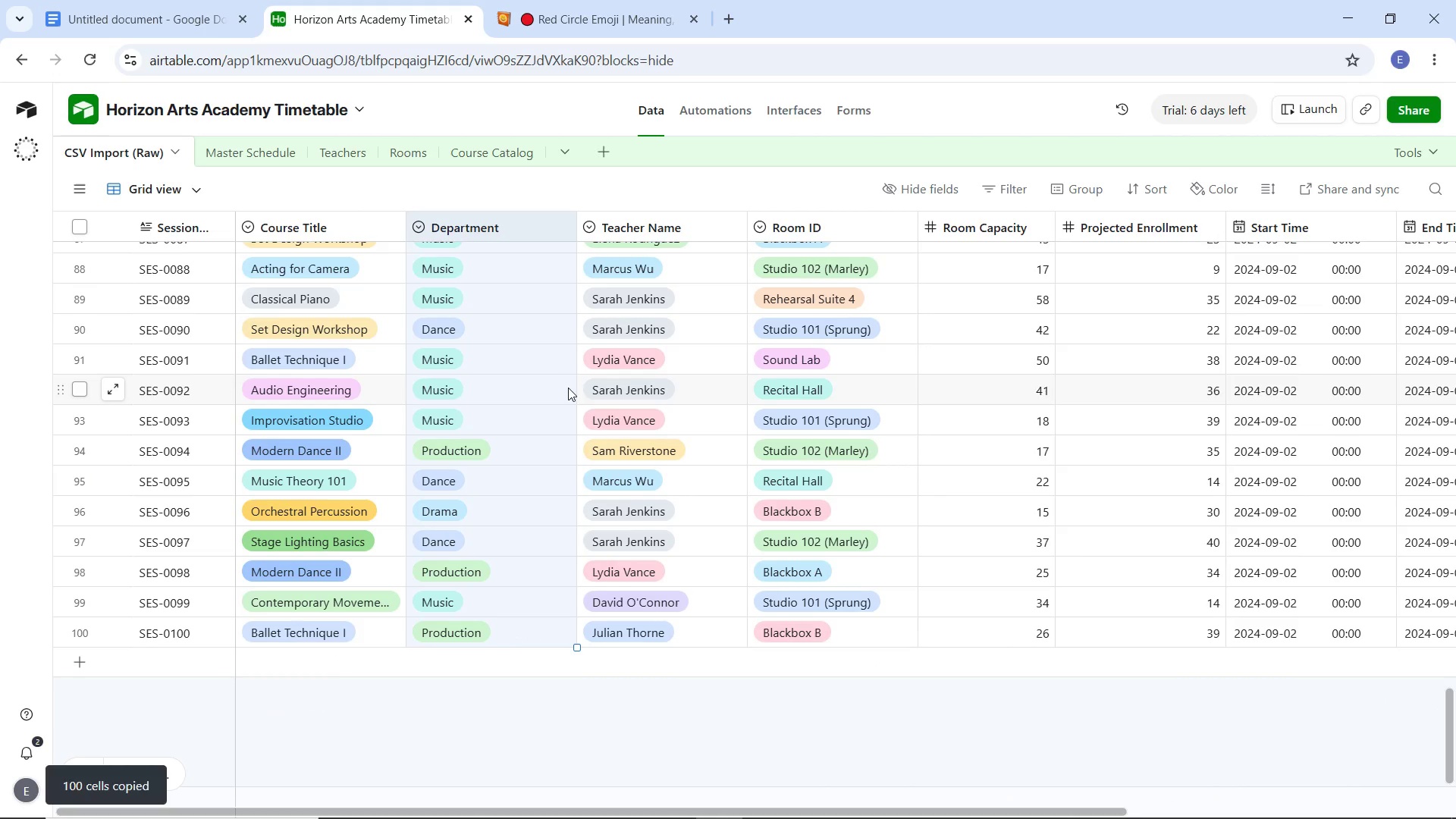 
key(Control+C)
 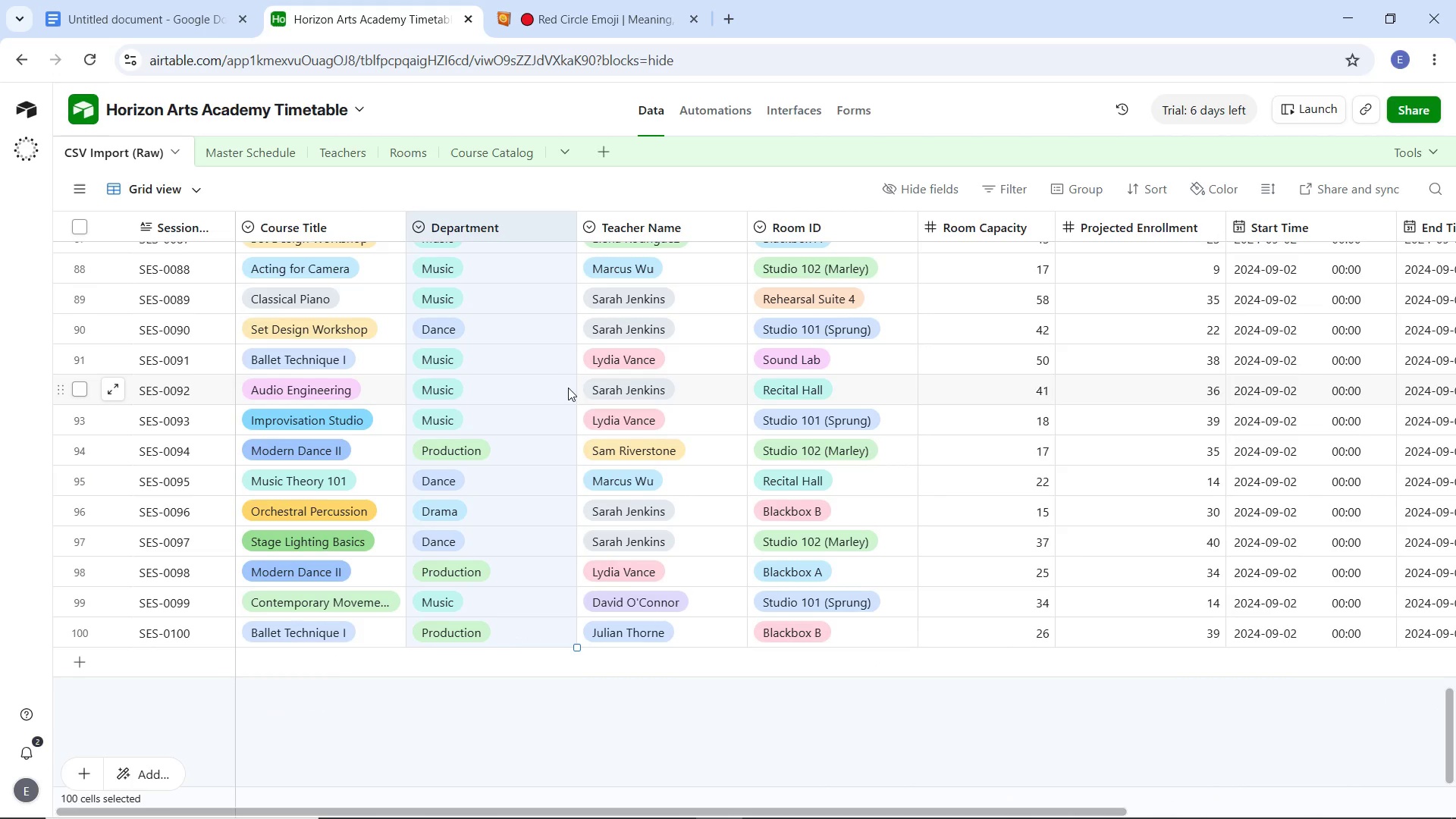 
key(Control+C)
 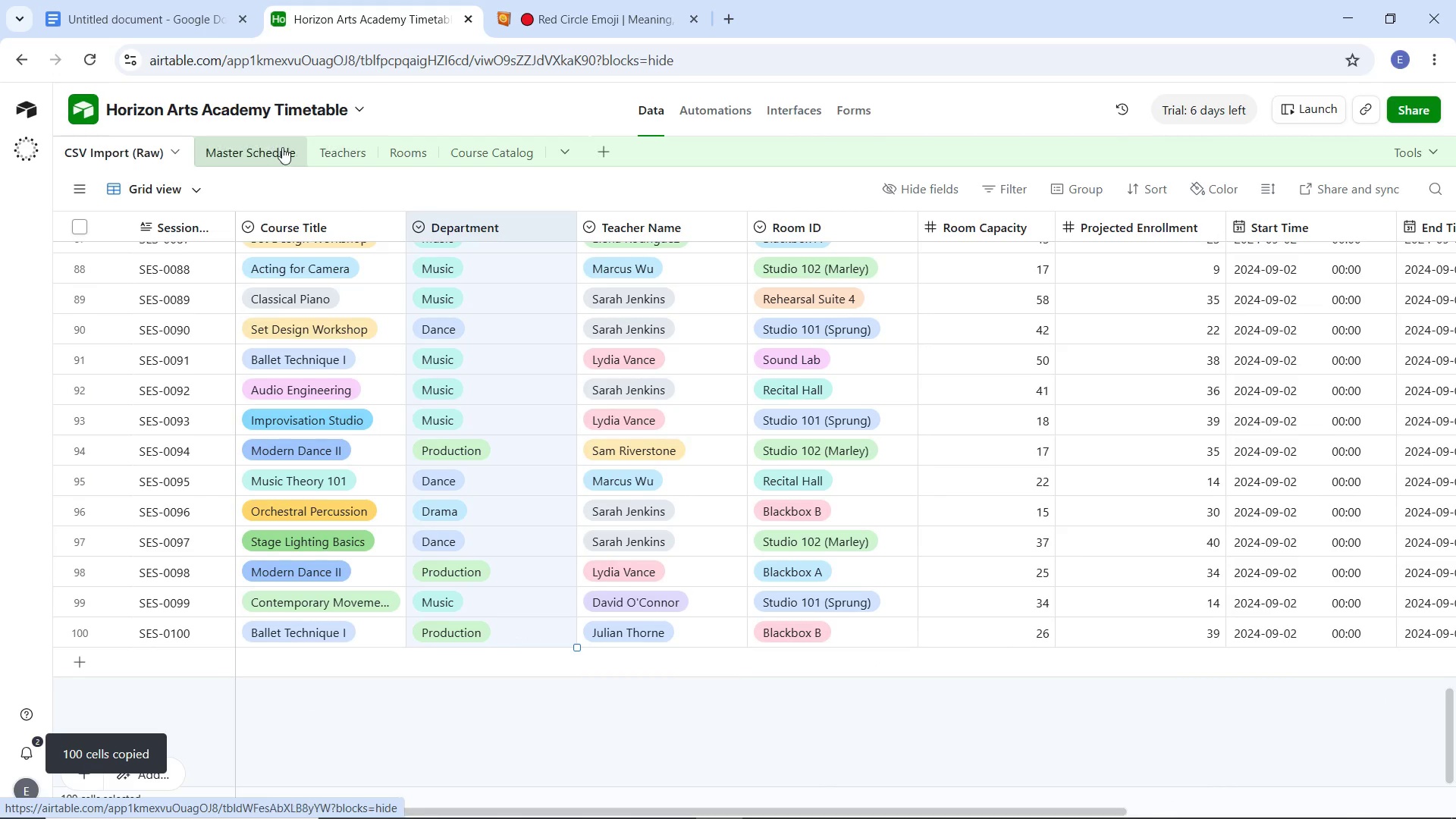 
left_click([266, 149])
 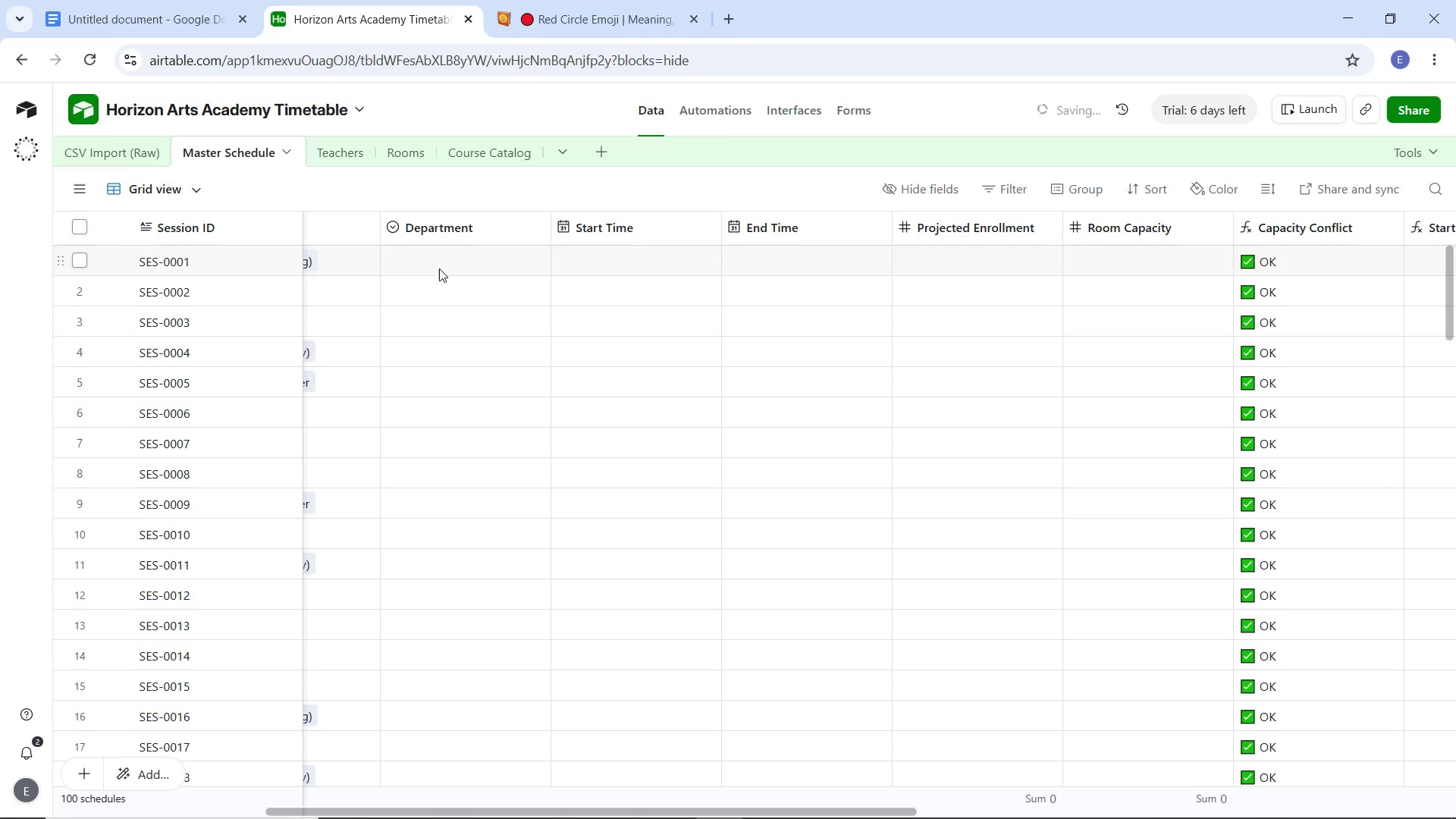 
key(Control+V)
 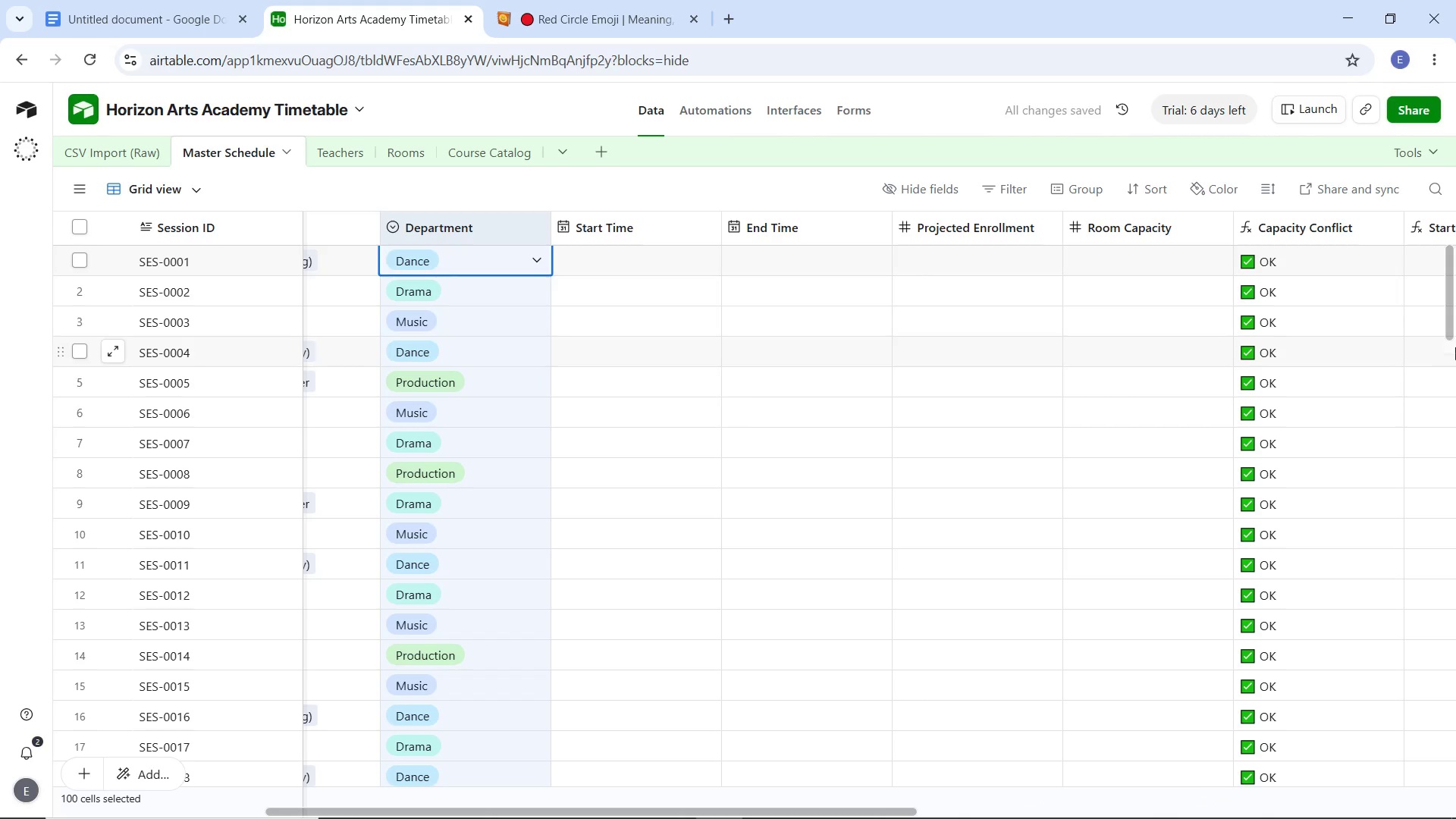 
left_click_drag(start_coordinate=[1446, 311], to_coordinate=[1432, 290])
 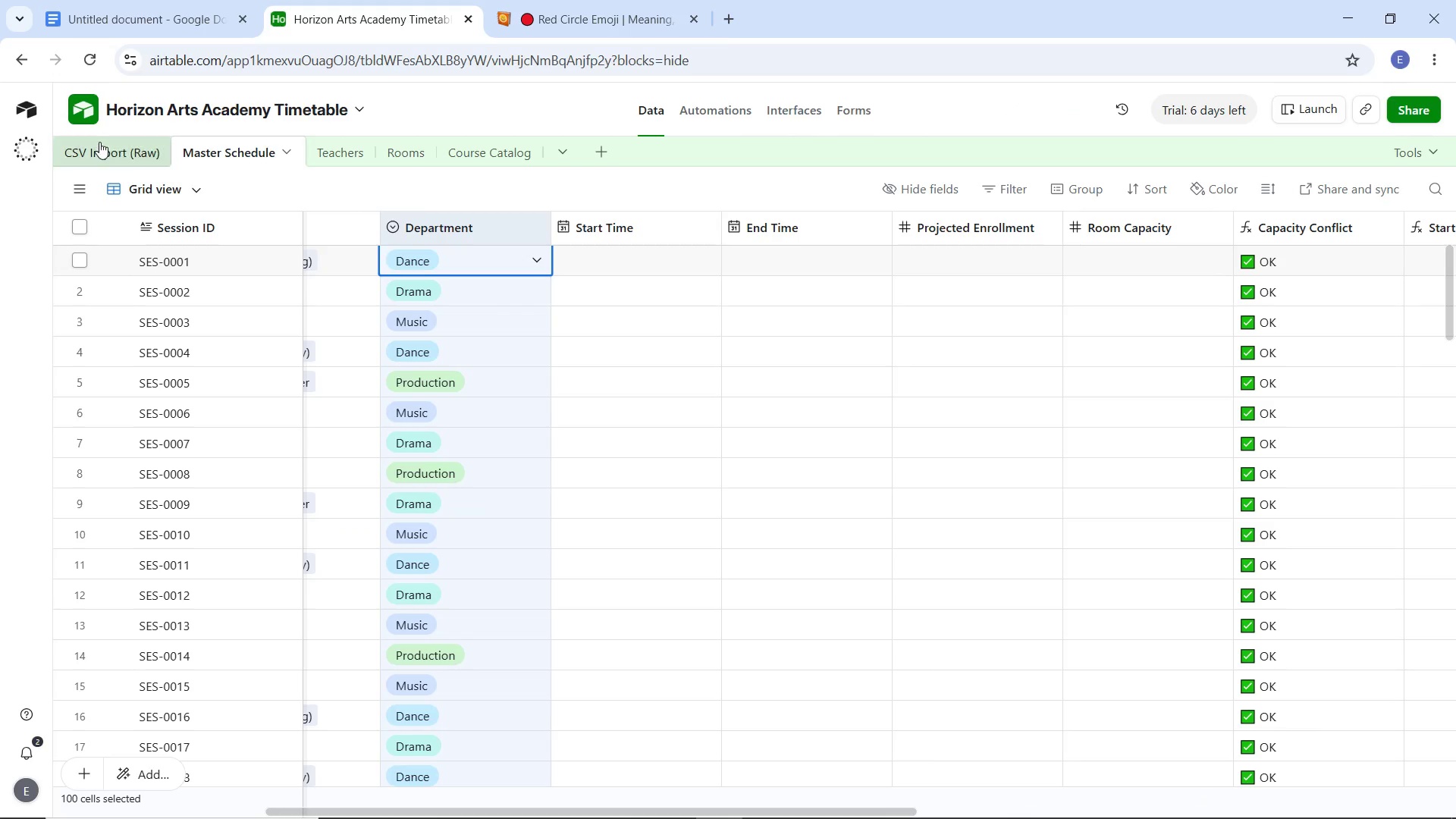 
left_click([99, 142])
 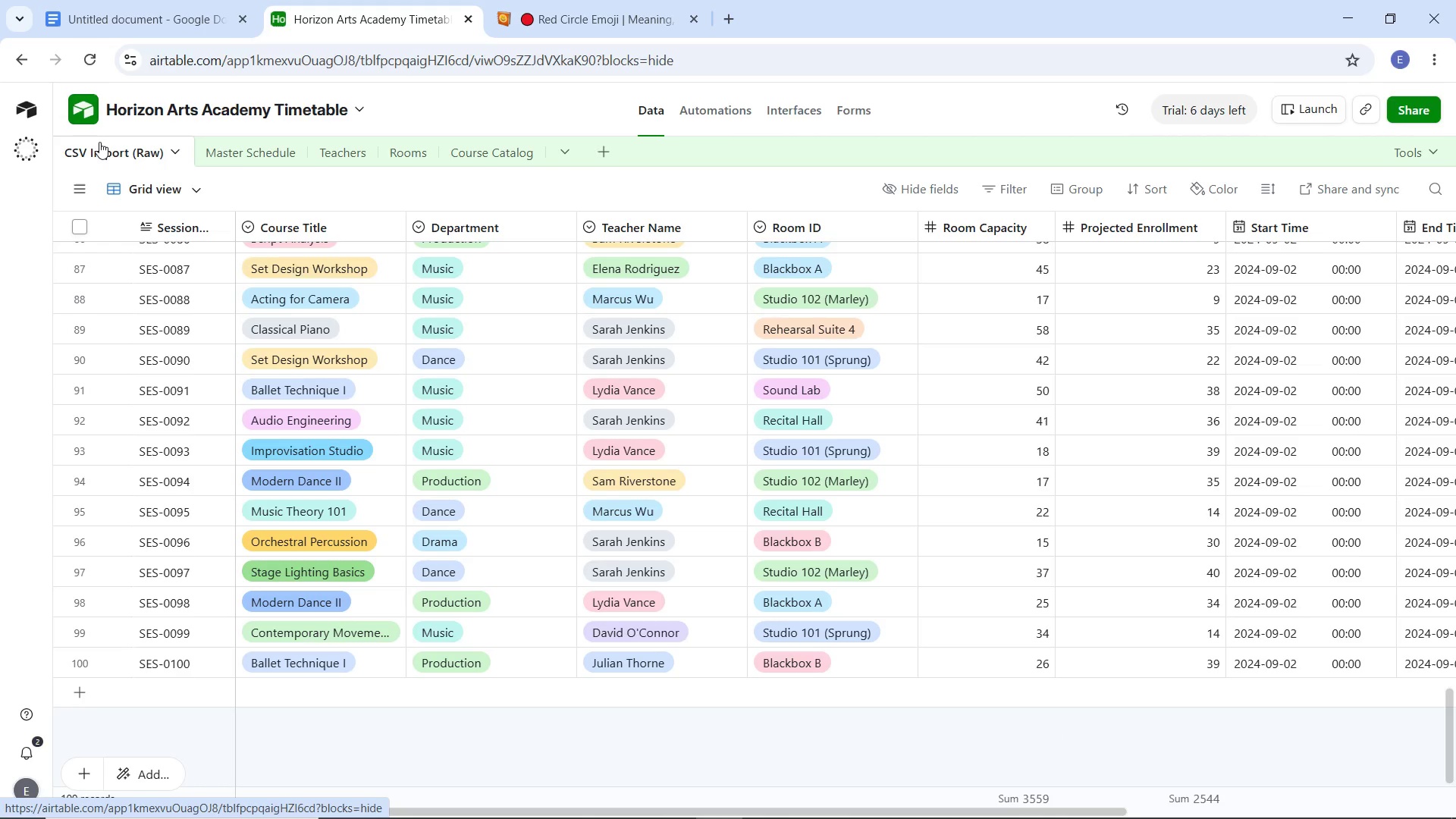 
wait(11.47)
 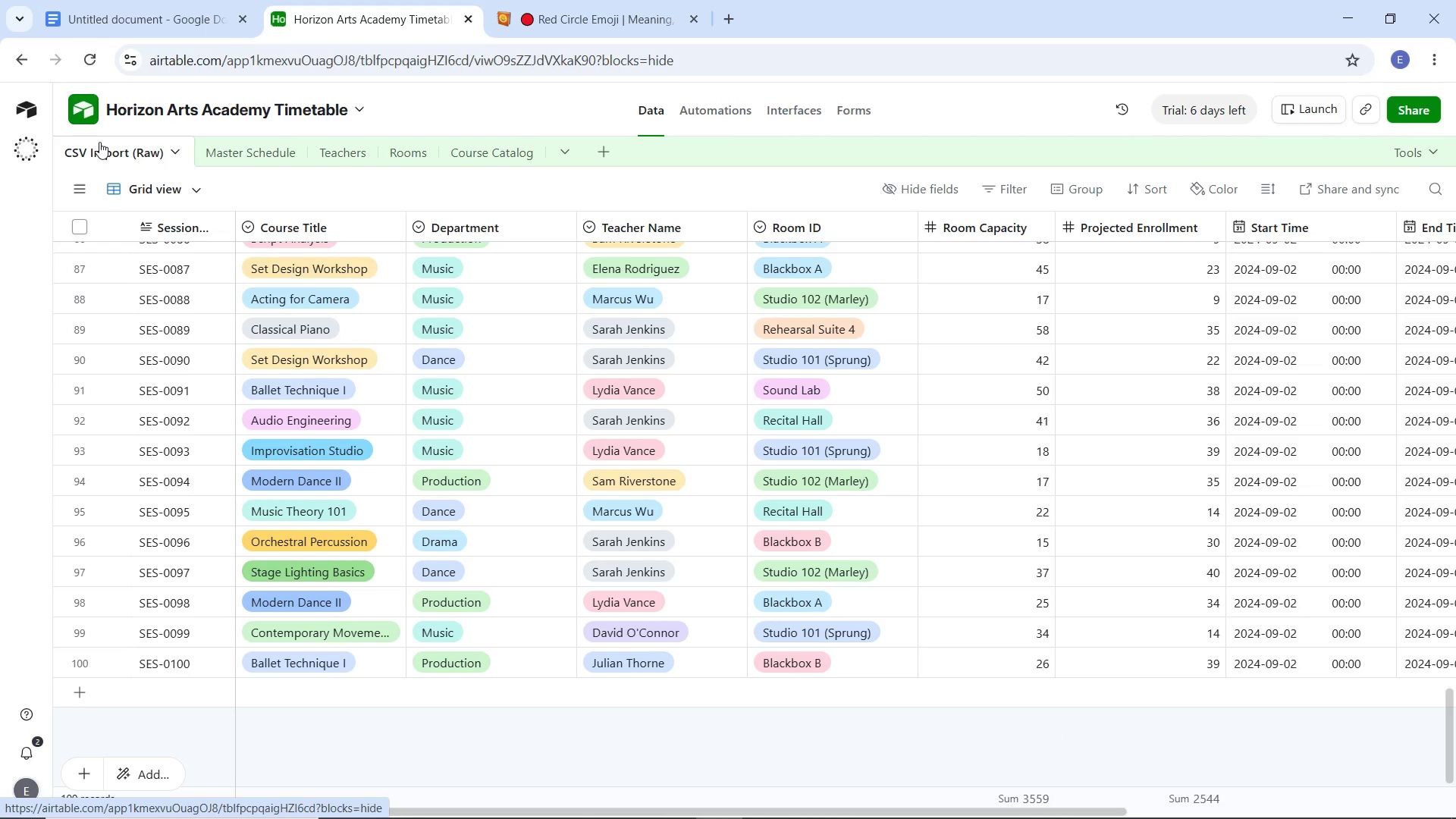 
scroll: coordinate [1210, 393], scroll_direction: up, amount: 40.0
 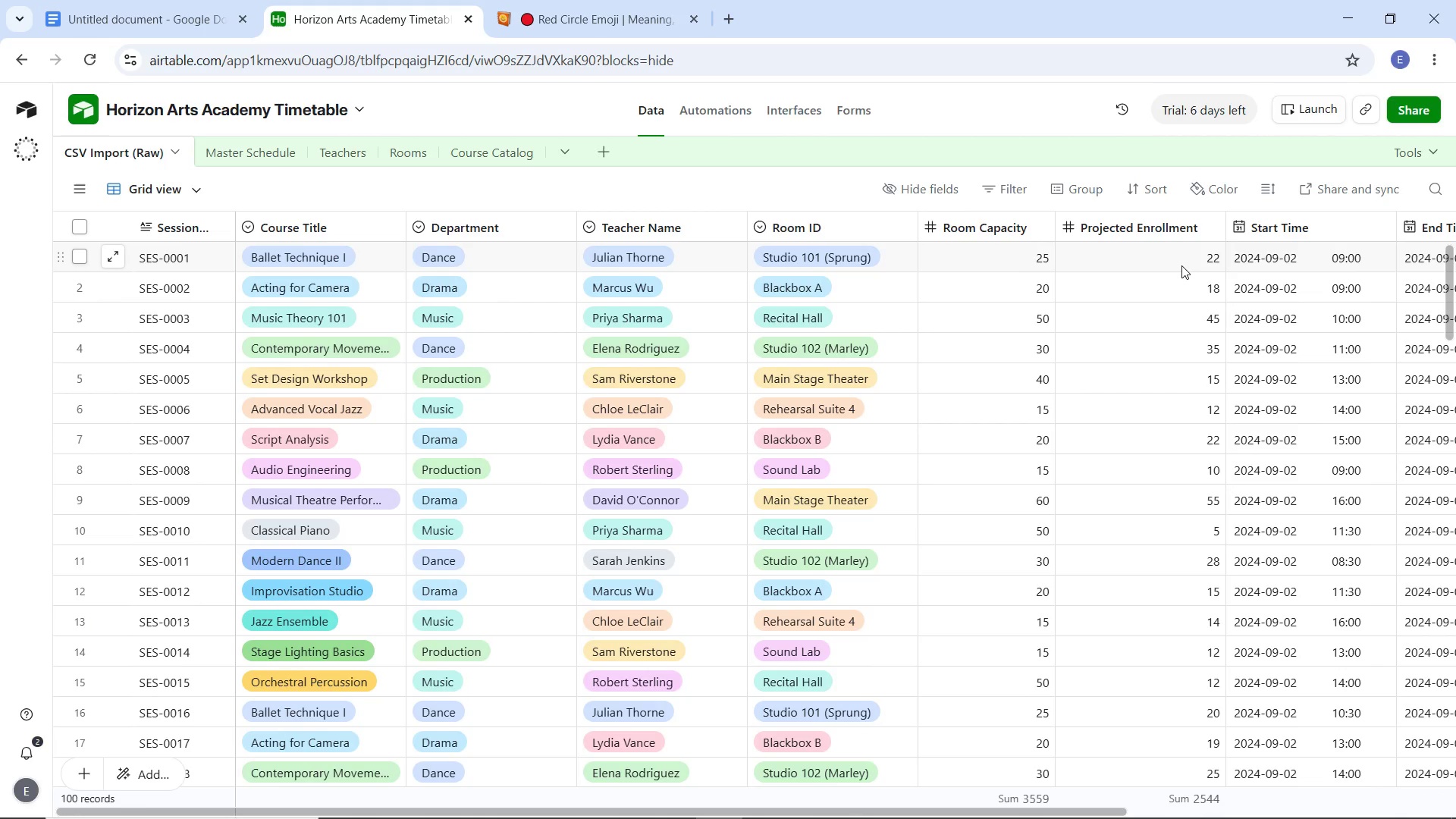 
left_click([1181, 265])
 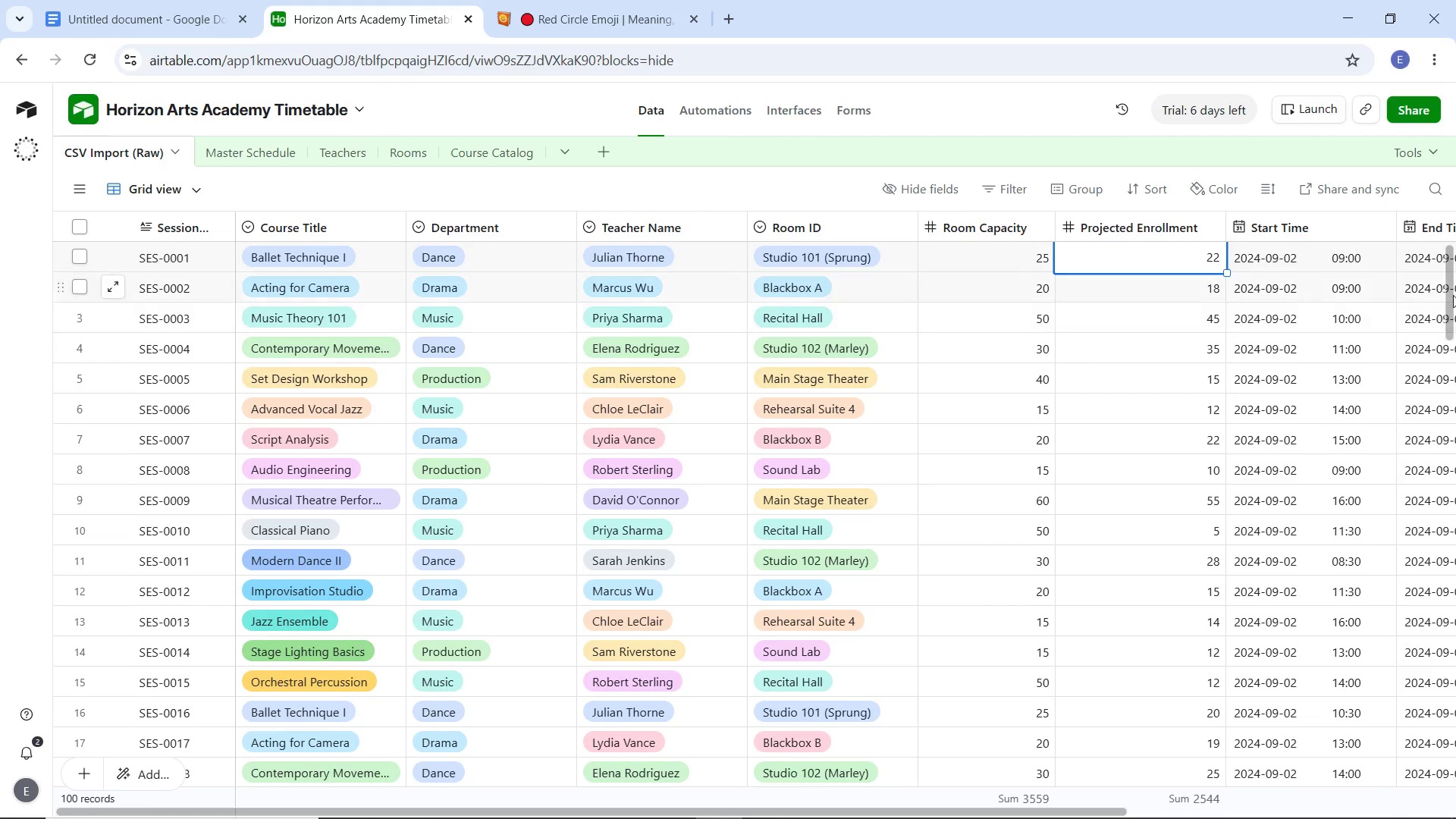 
left_click_drag(start_coordinate=[1451, 290], to_coordinate=[1455, 736])
 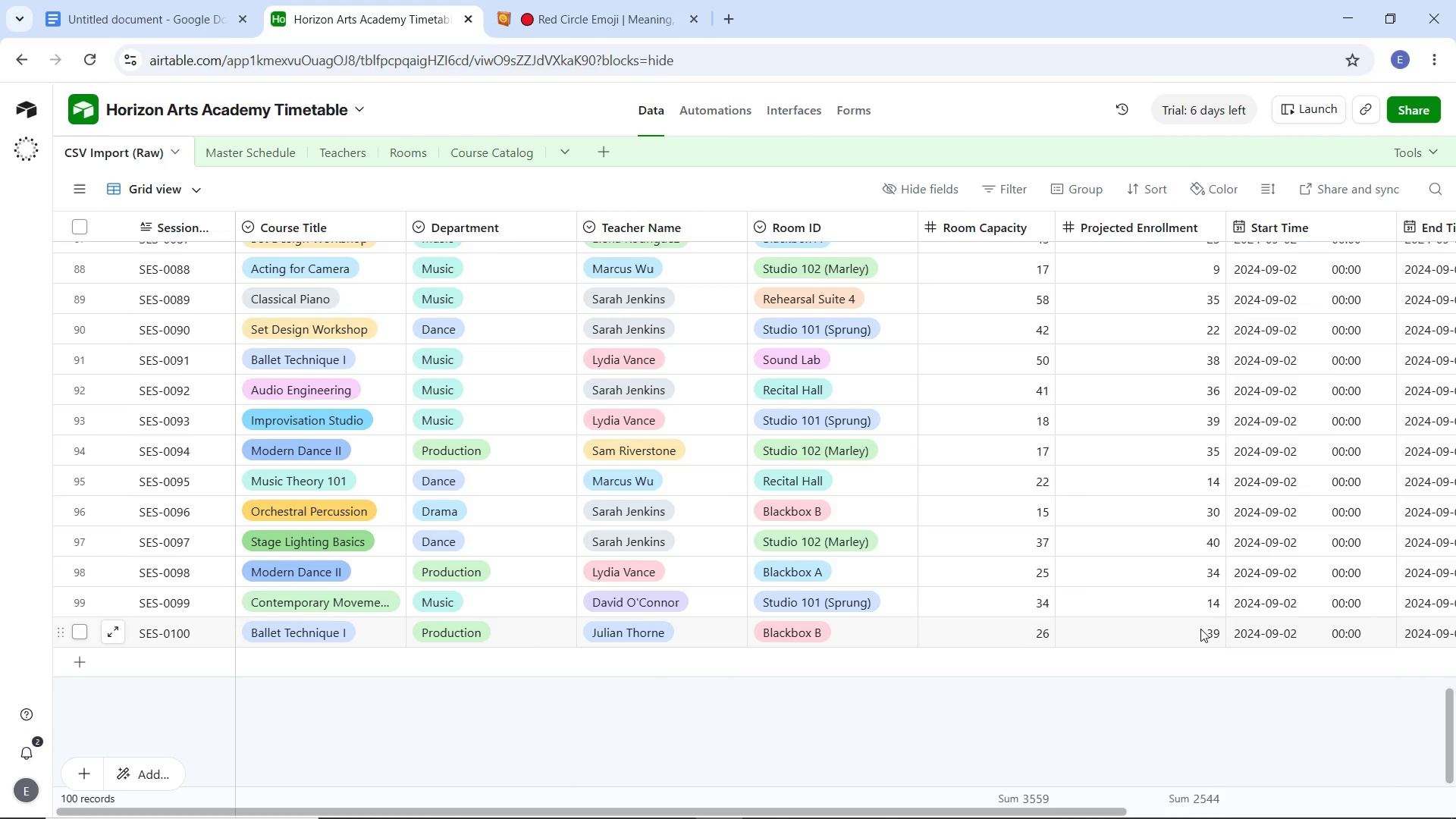 
hold_key(key=ShiftLeft, duration=0.56)
left_click([1191, 632])
 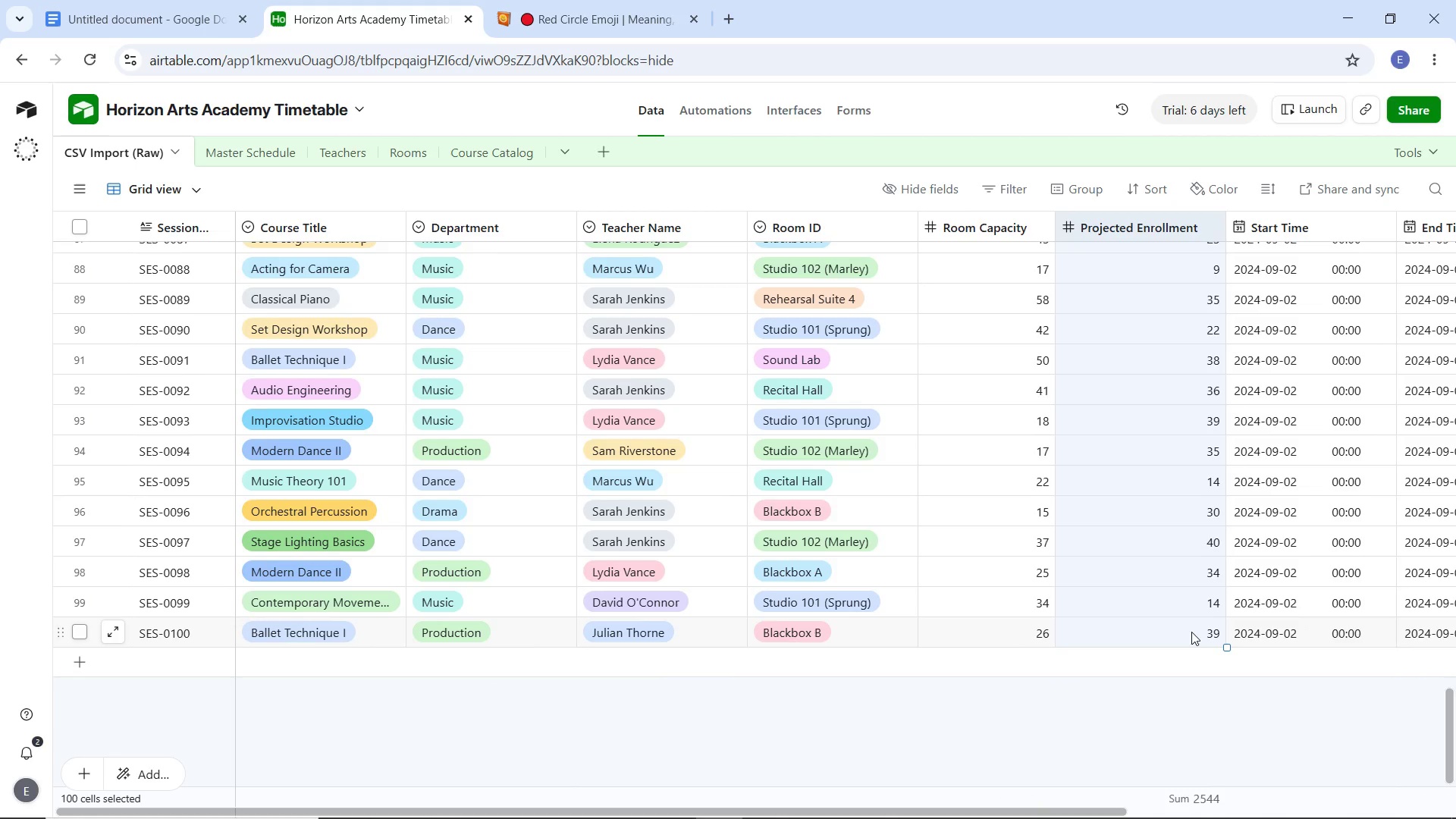 
key(Control+C)
 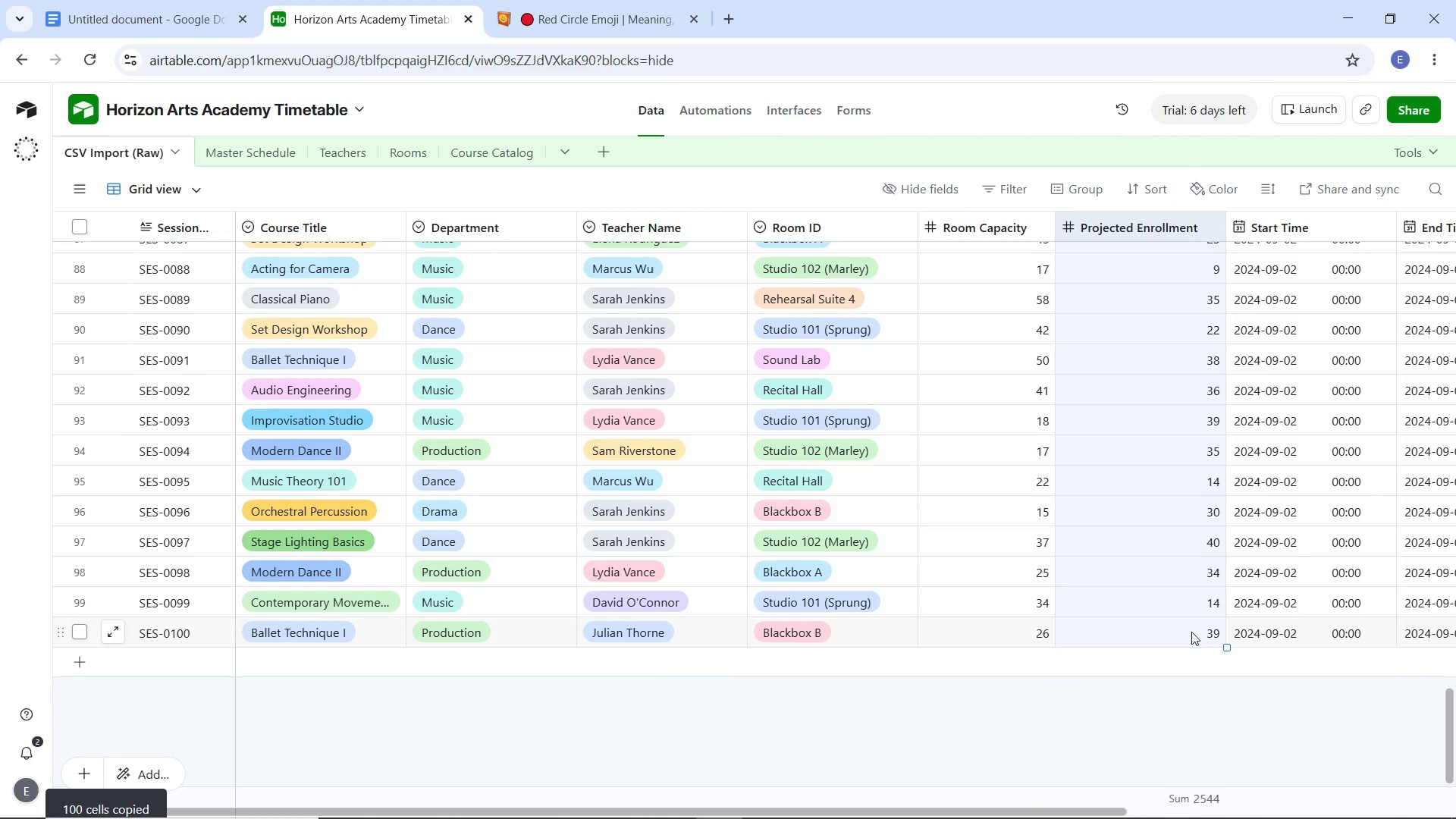 
key(Control+C)
 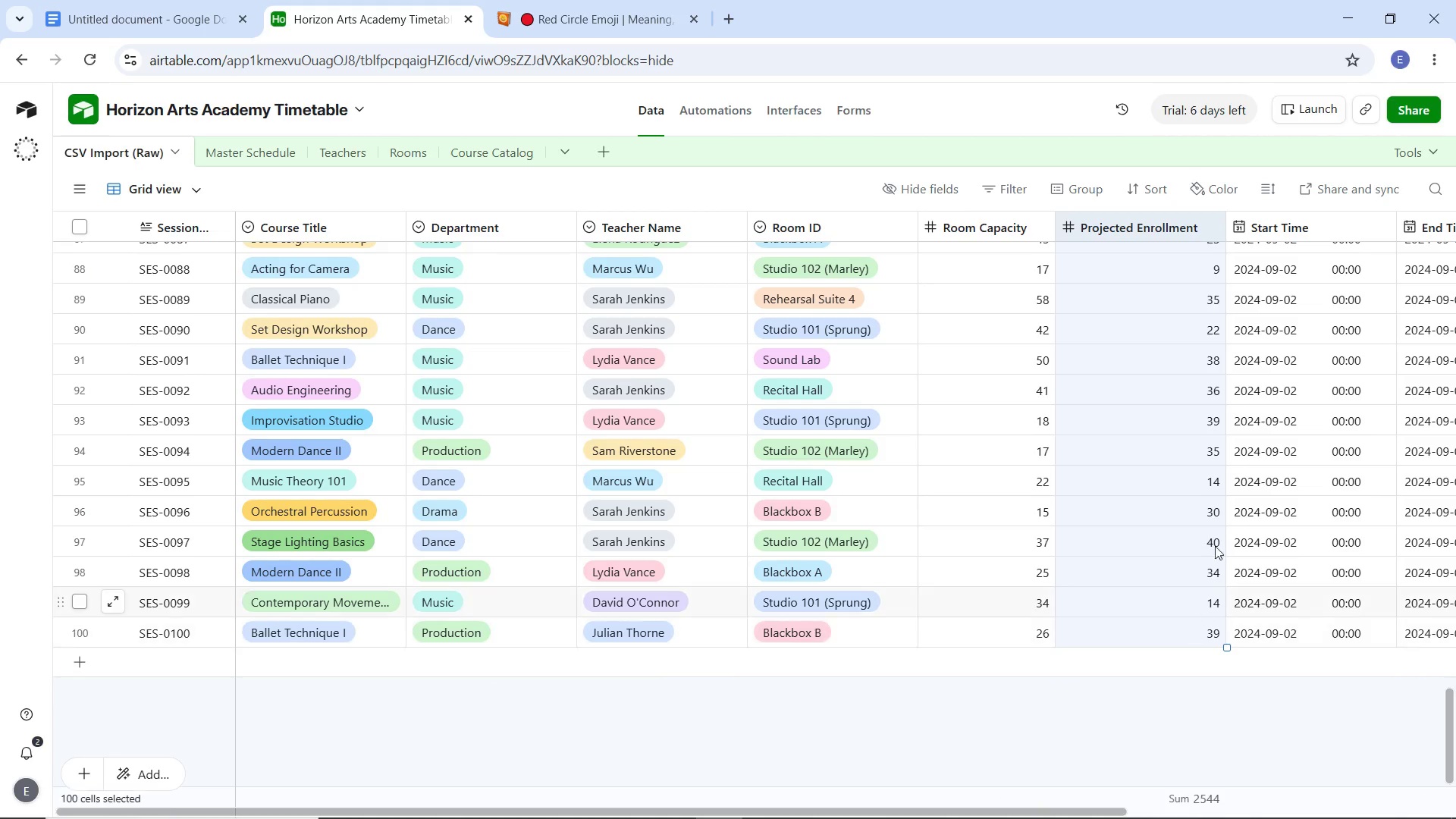 
key(Control+C)
 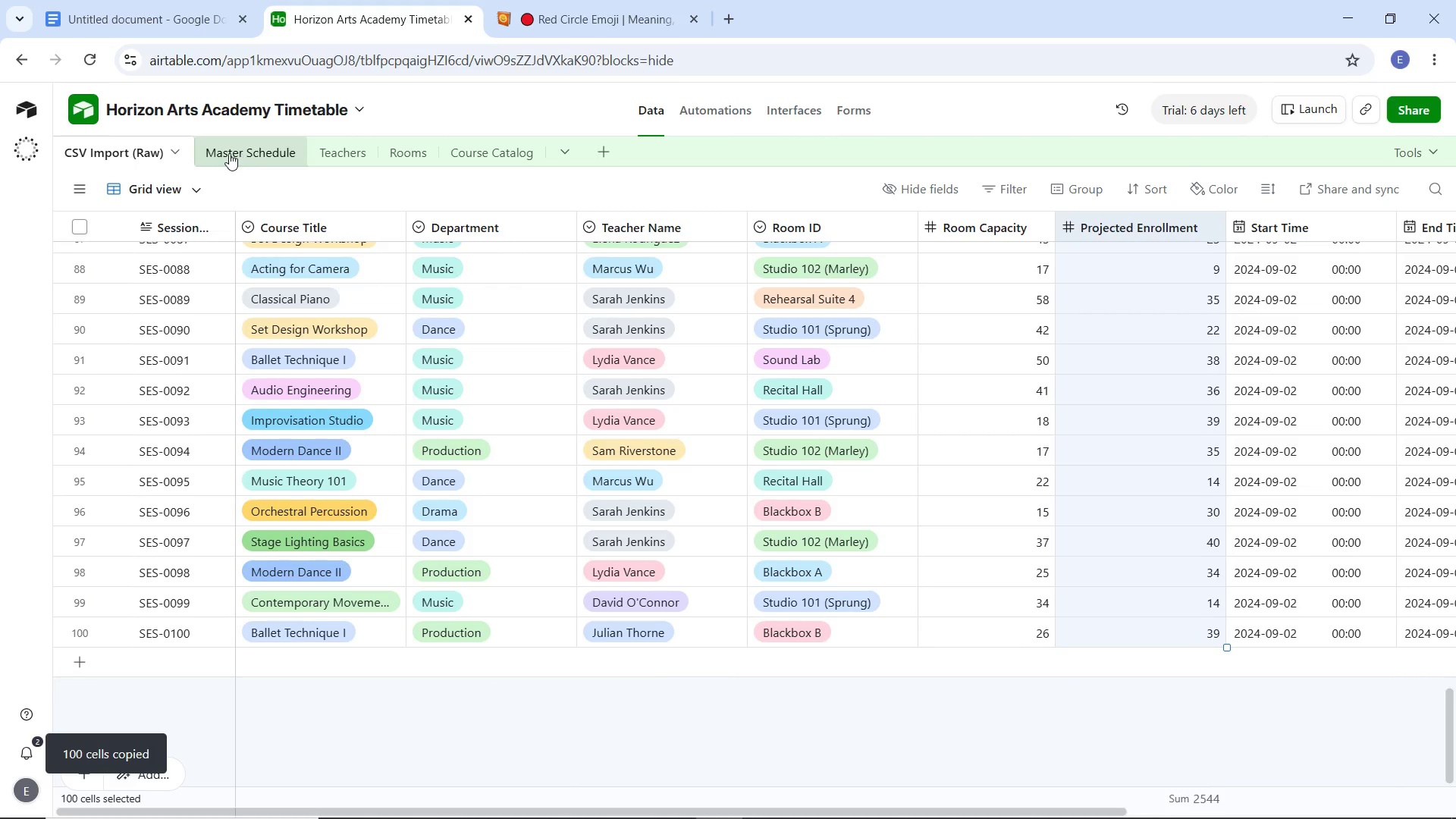 
left_click([229, 153])
 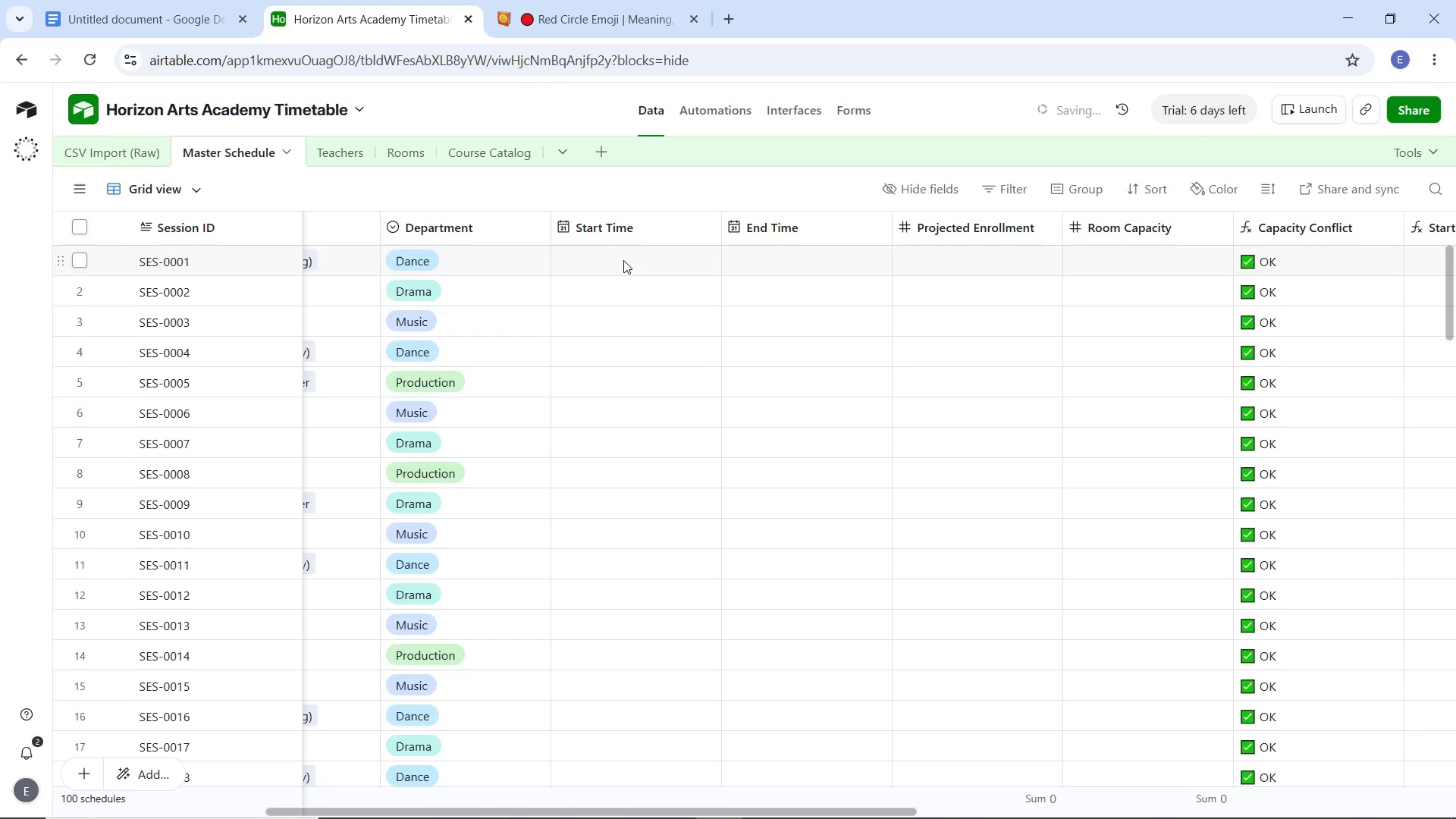 
left_click([985, 272])
 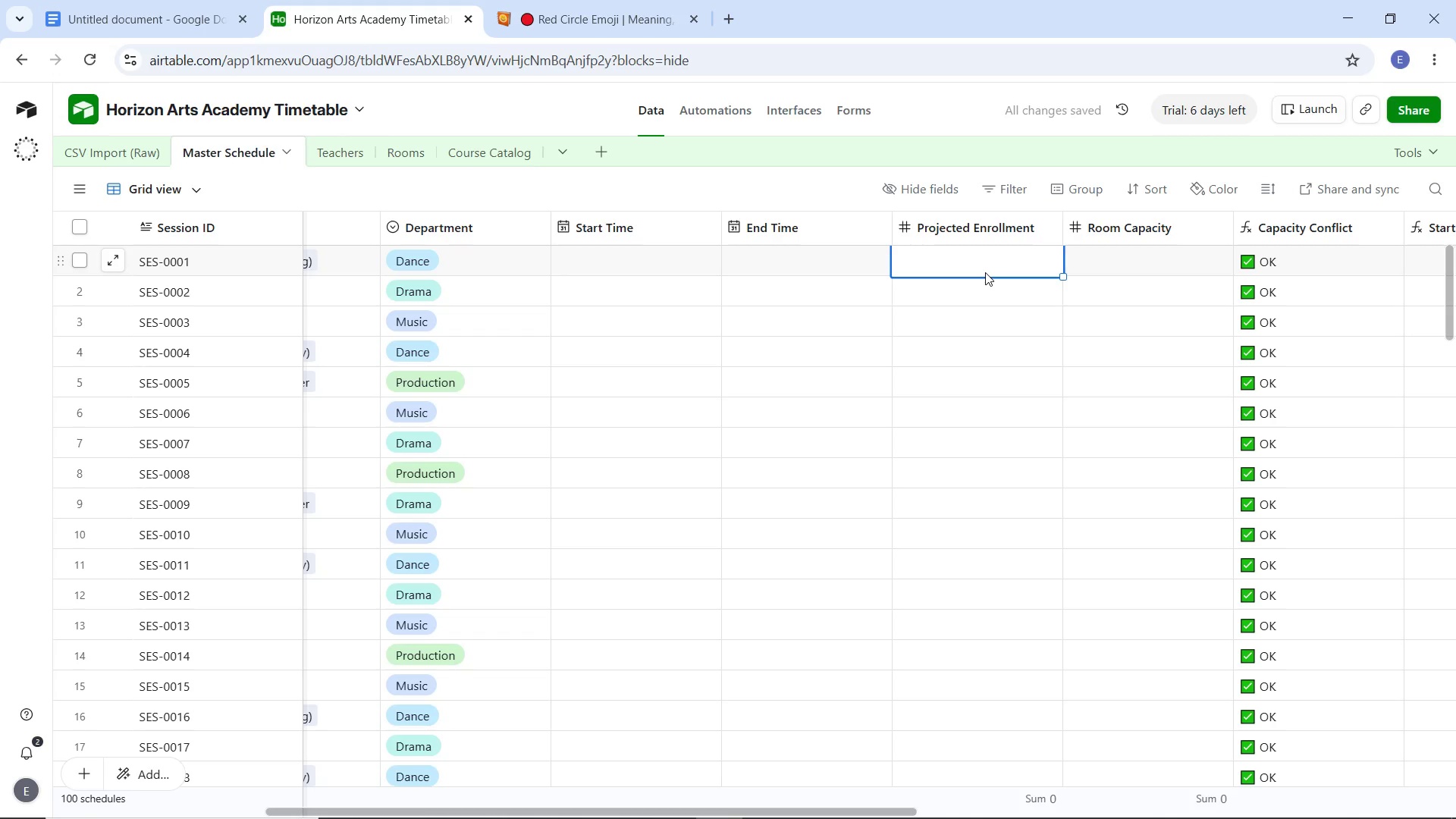 
key(Control+V)
 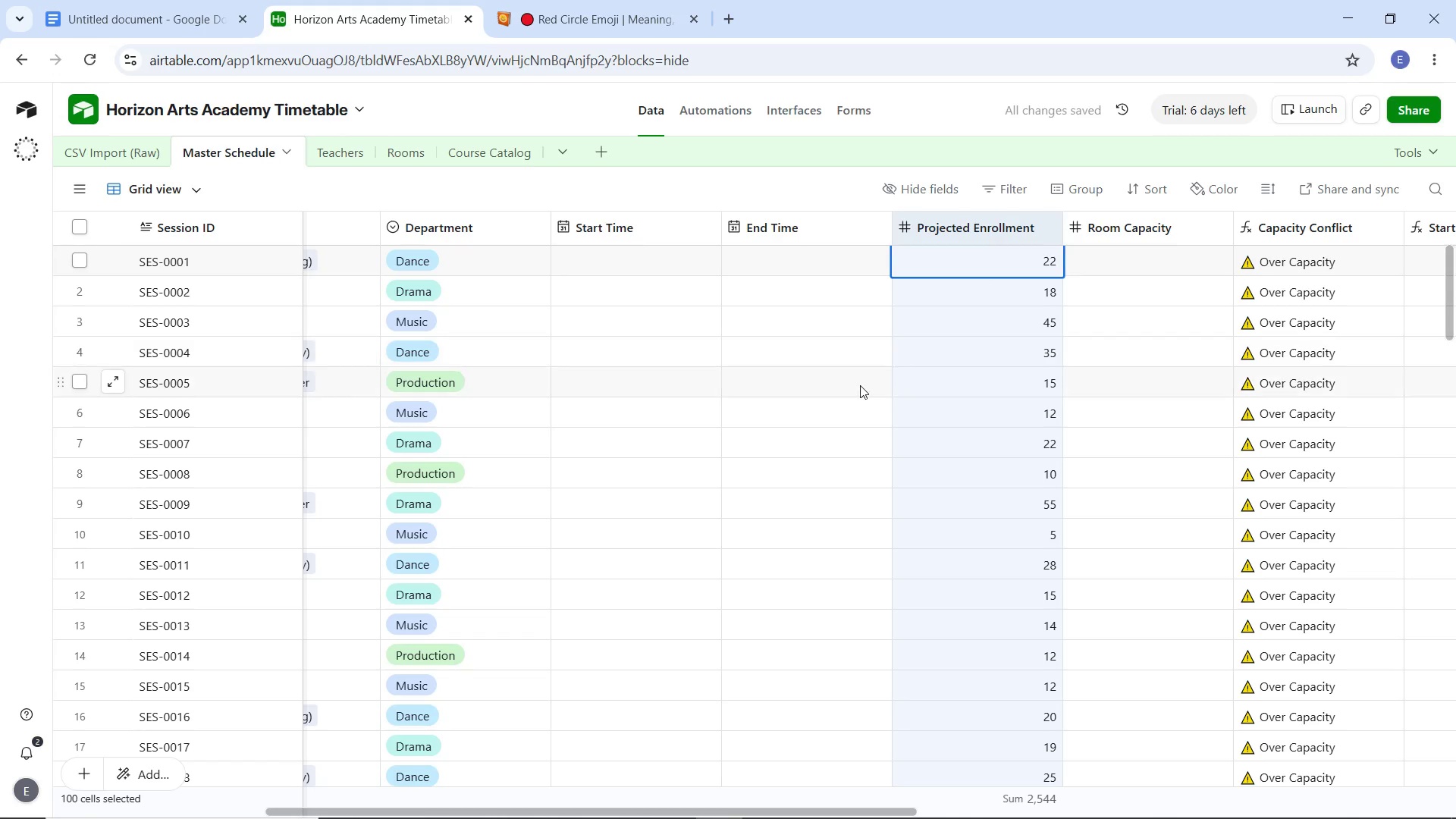 
left_click([835, 385])
 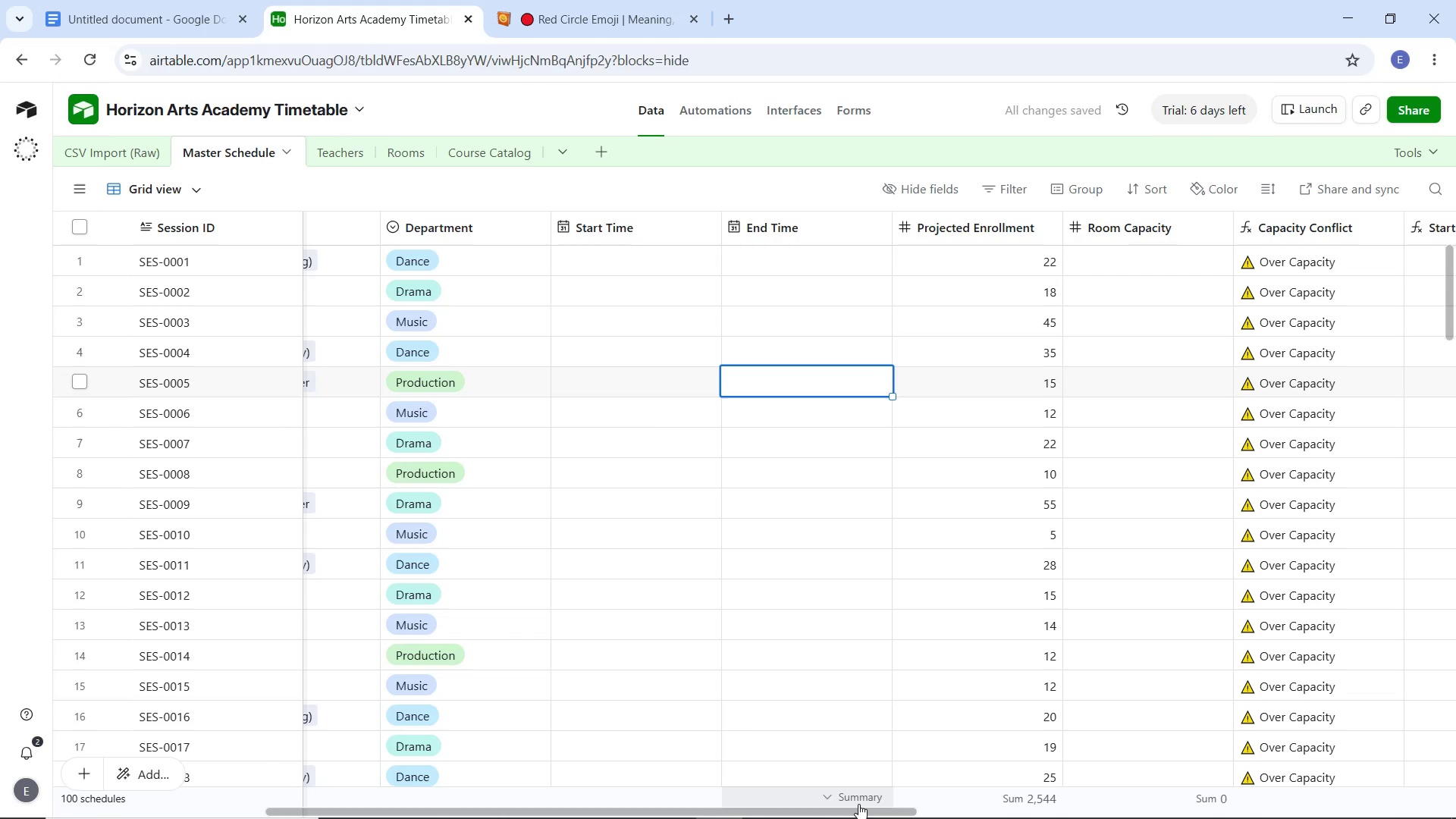 
left_click_drag(start_coordinate=[863, 812], to_coordinate=[1023, 814])
 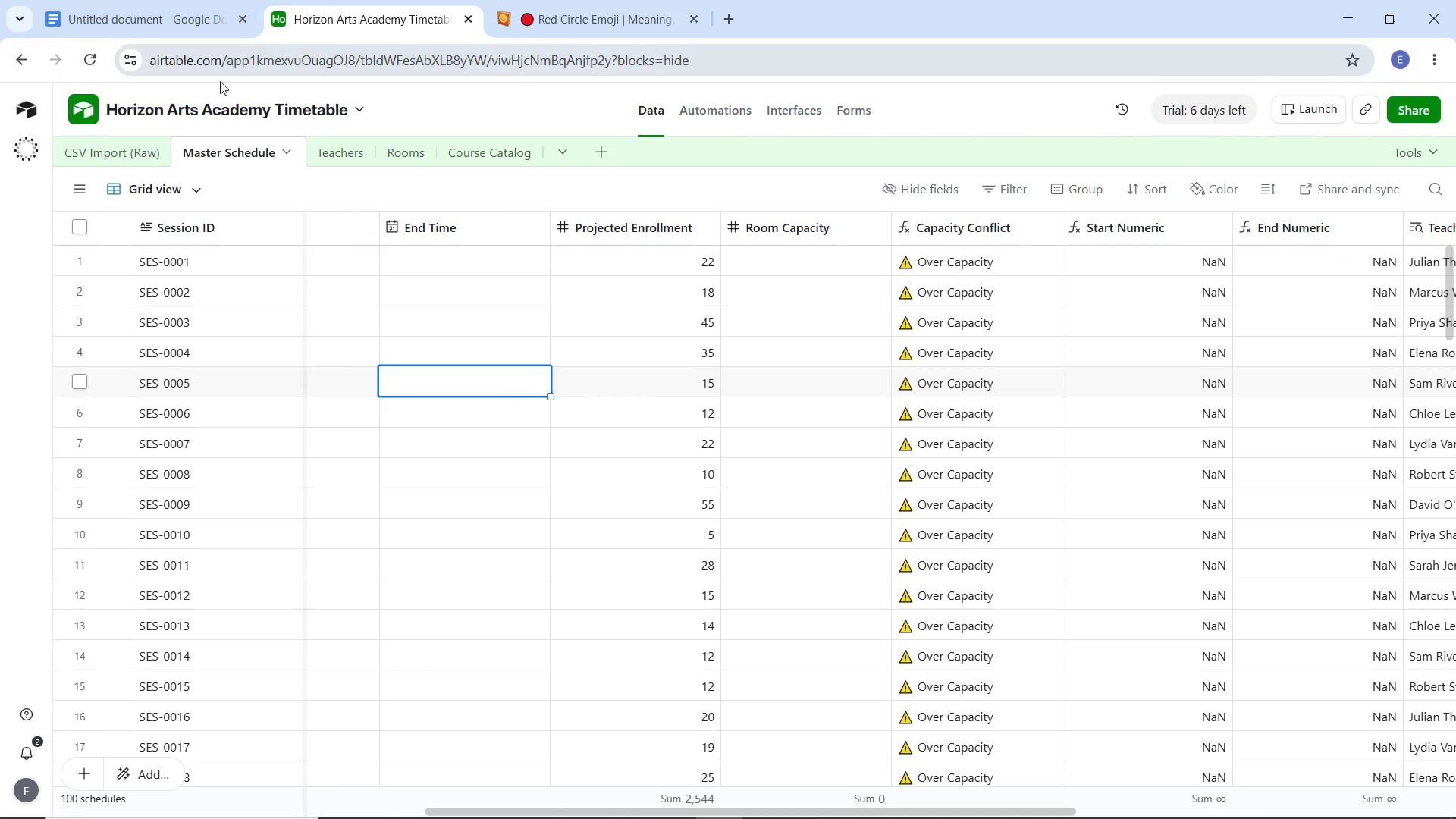 
left_click([94, 163])
 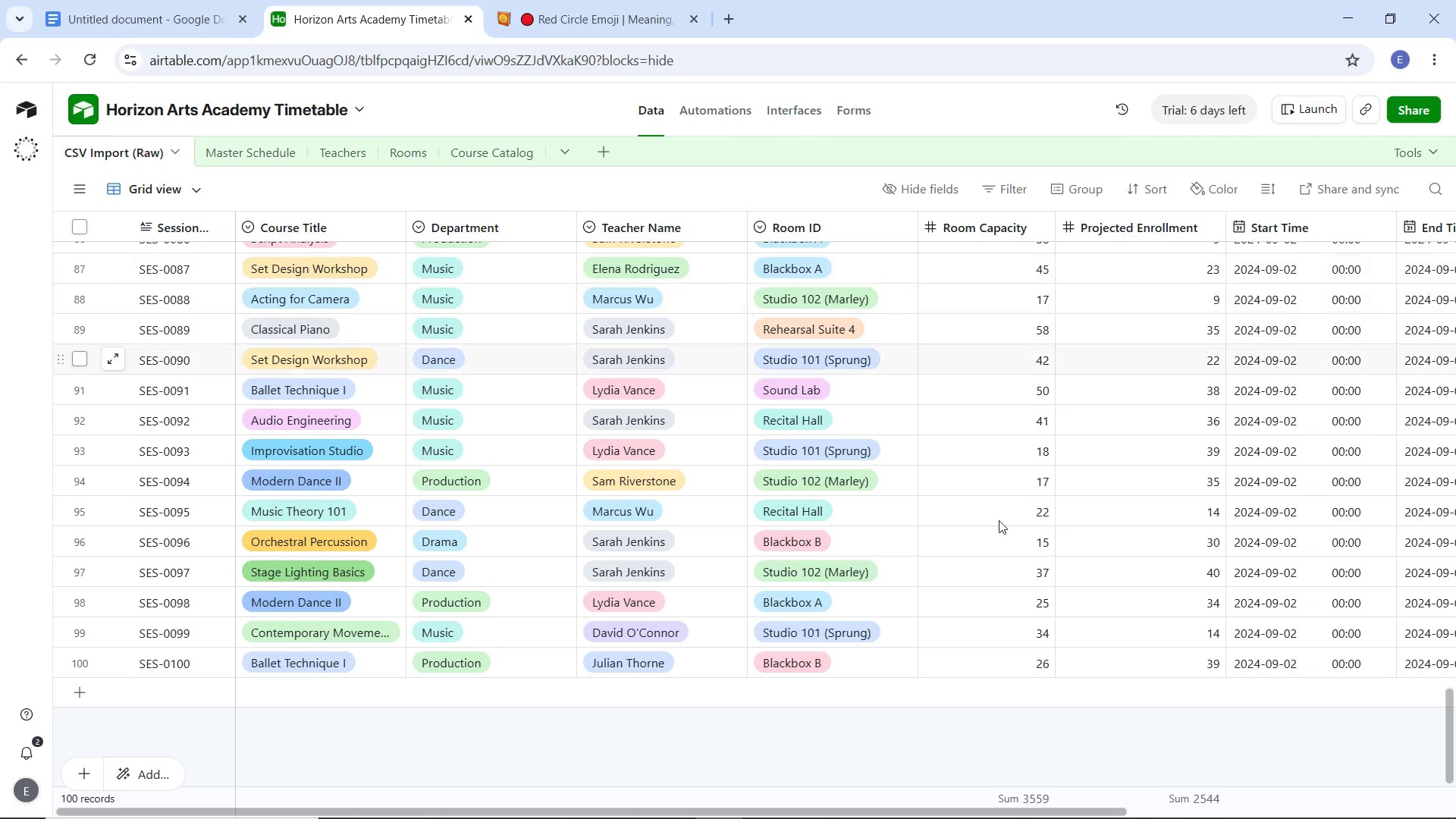 
wait(5.31)
 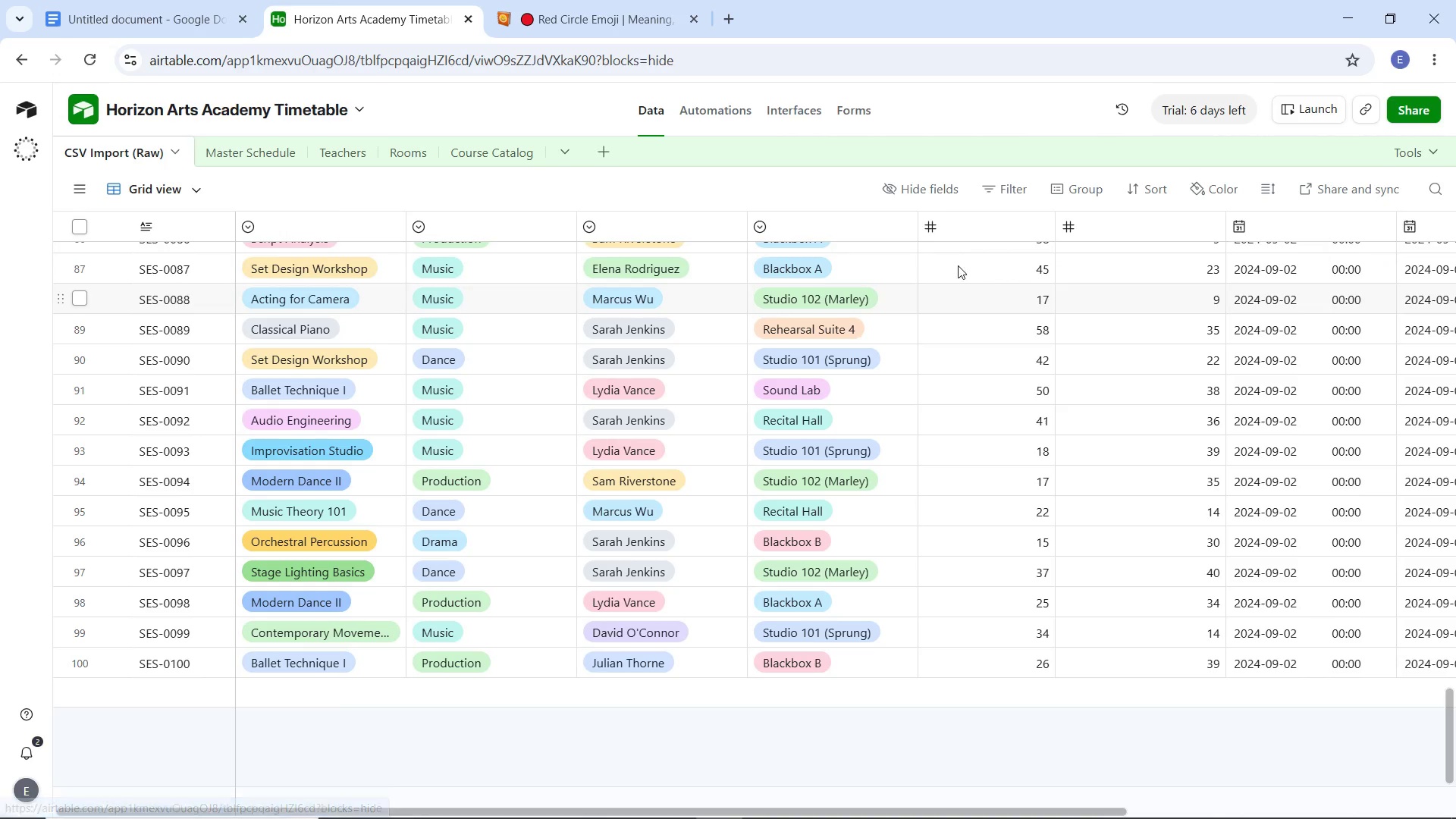 
left_click_drag(start_coordinate=[1451, 745], to_coordinate=[1450, 291])
 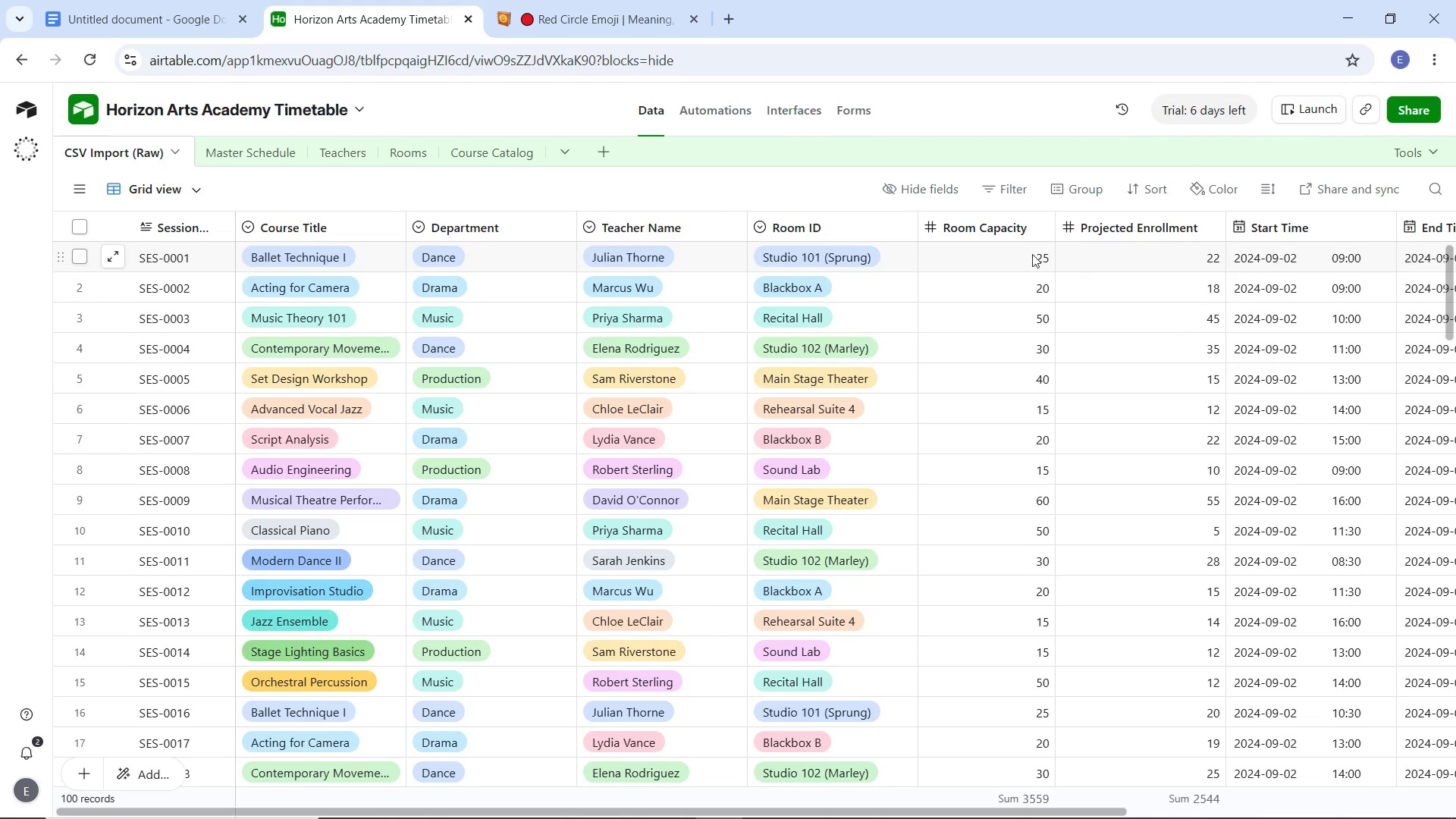 
left_click([1022, 253])
 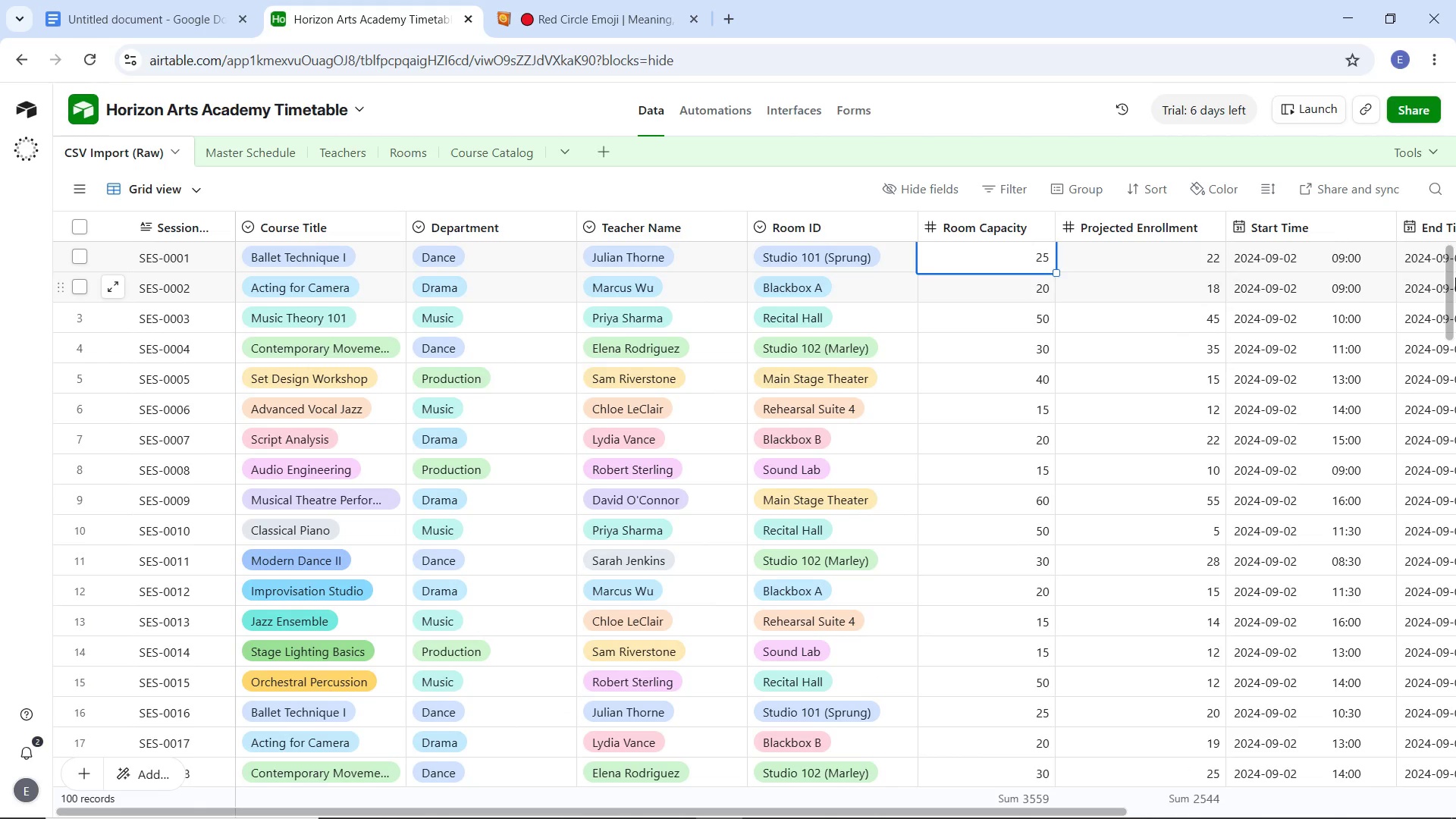 
left_click_drag(start_coordinate=[1451, 278], to_coordinate=[1445, 701])
 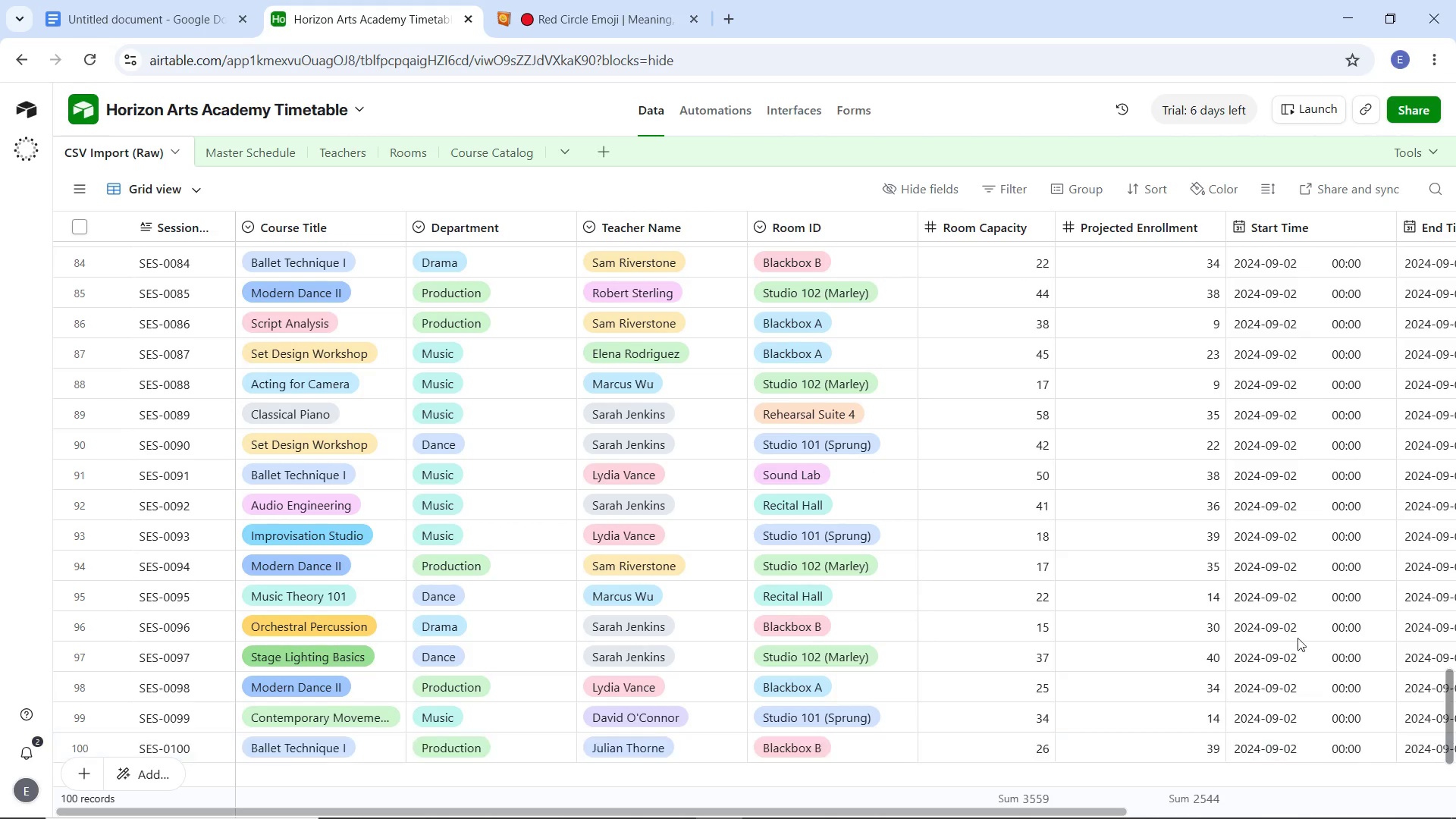 
hold_key(key=ShiftLeft, duration=0.39)
 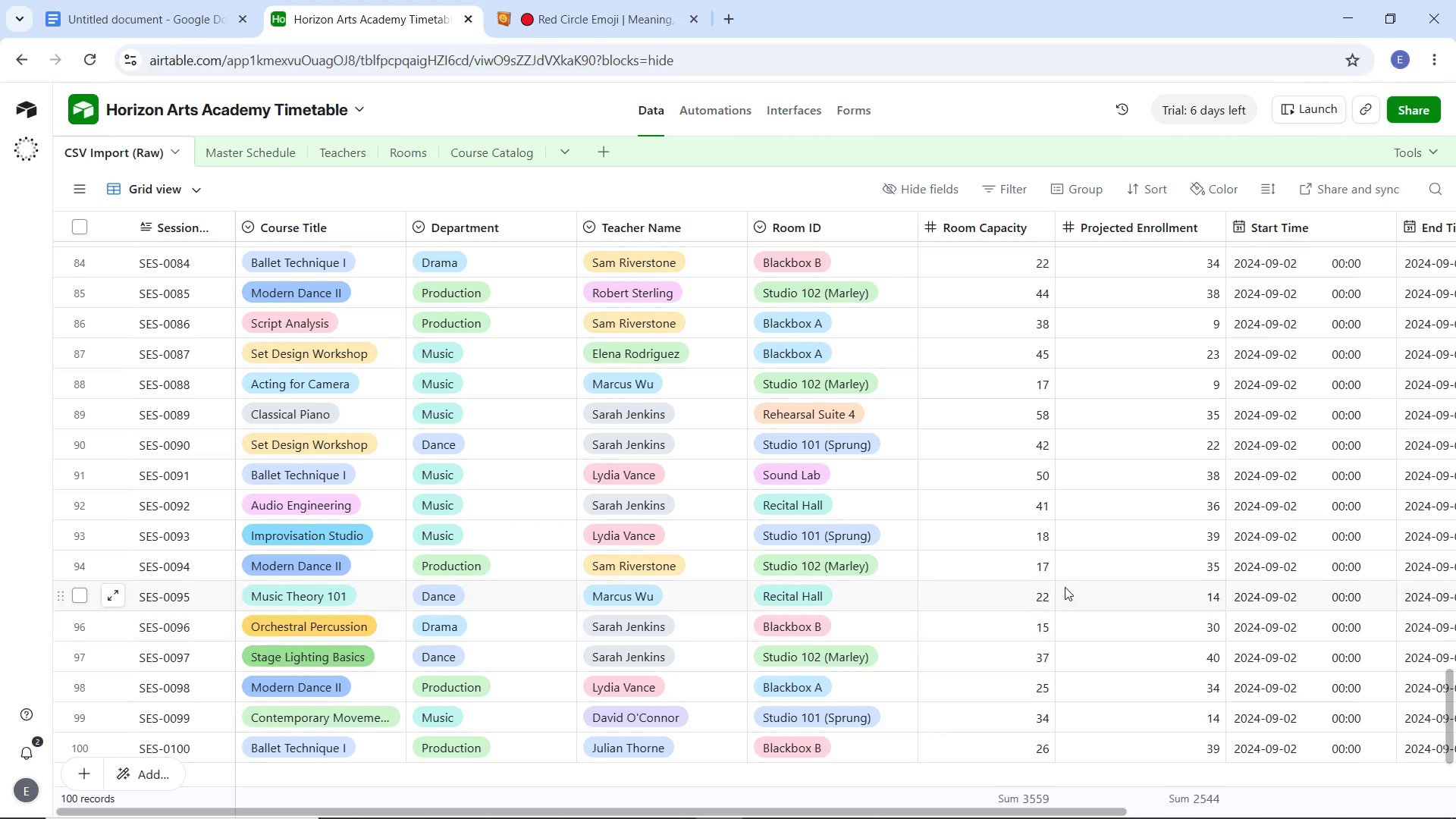 
hold_key(key=ShiftLeft, duration=1.09)
 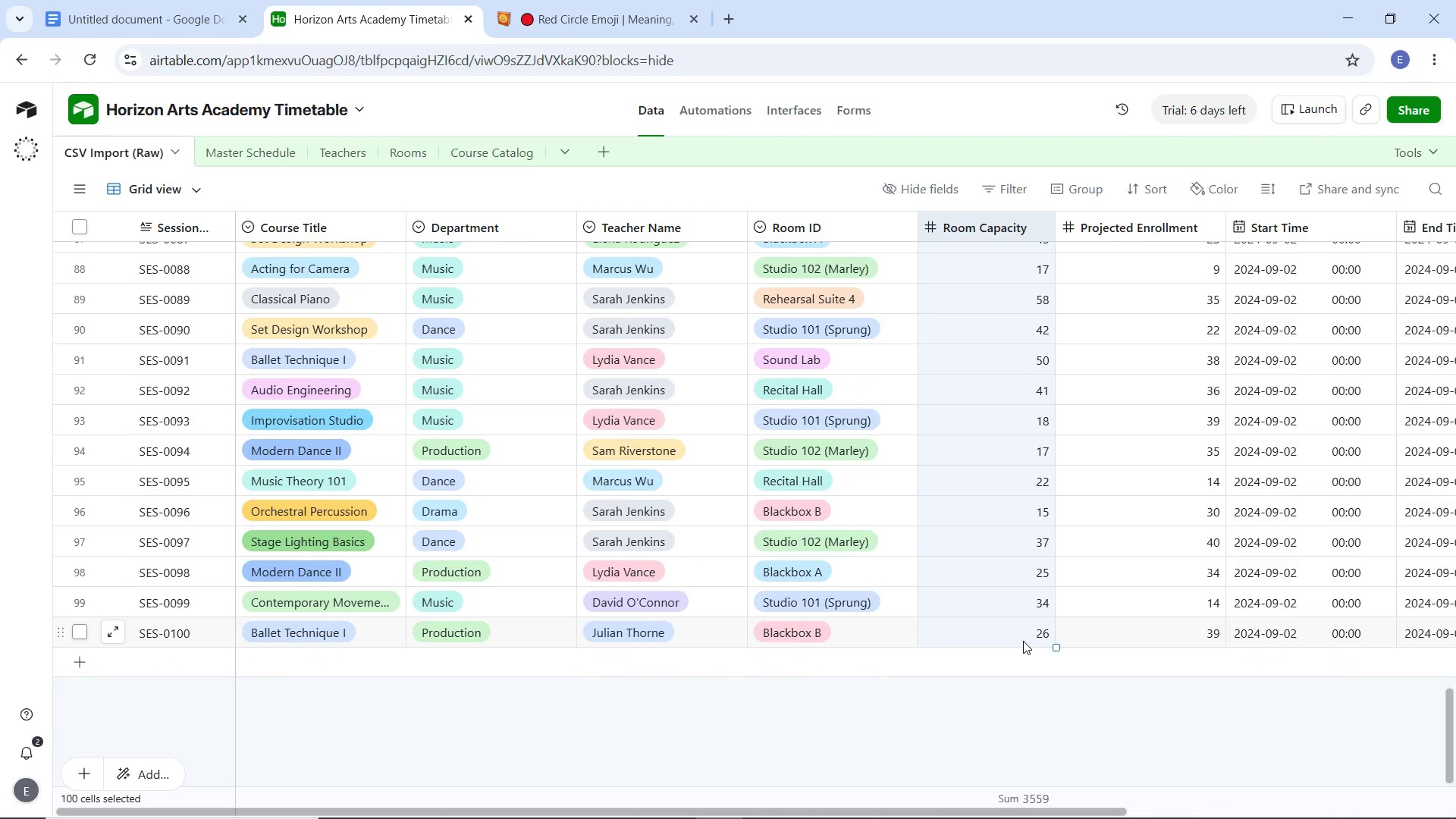 
scroll: coordinate [1065, 587], scroll_direction: down, amount: 3.0
 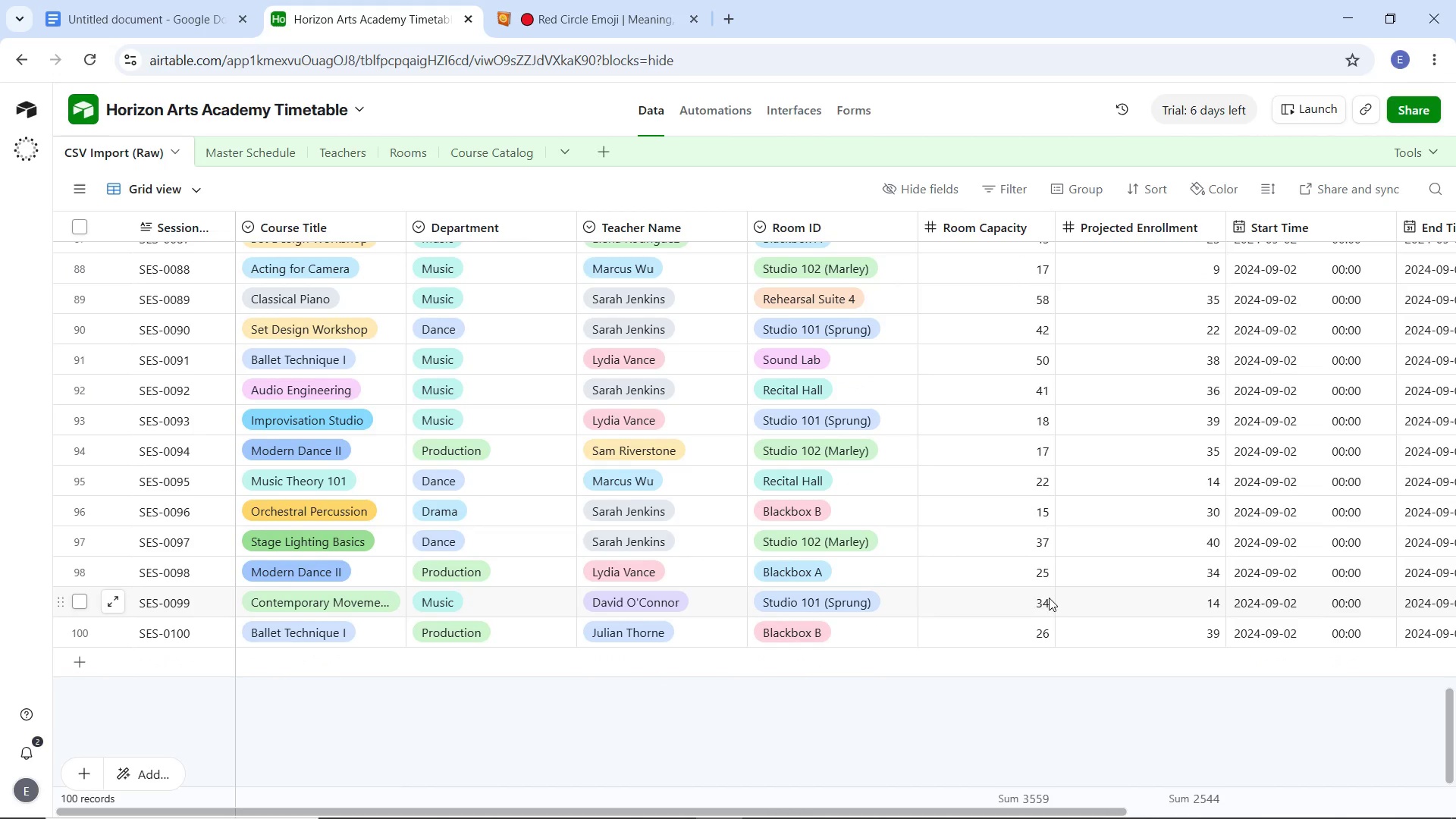 
left_click([1023, 641])
 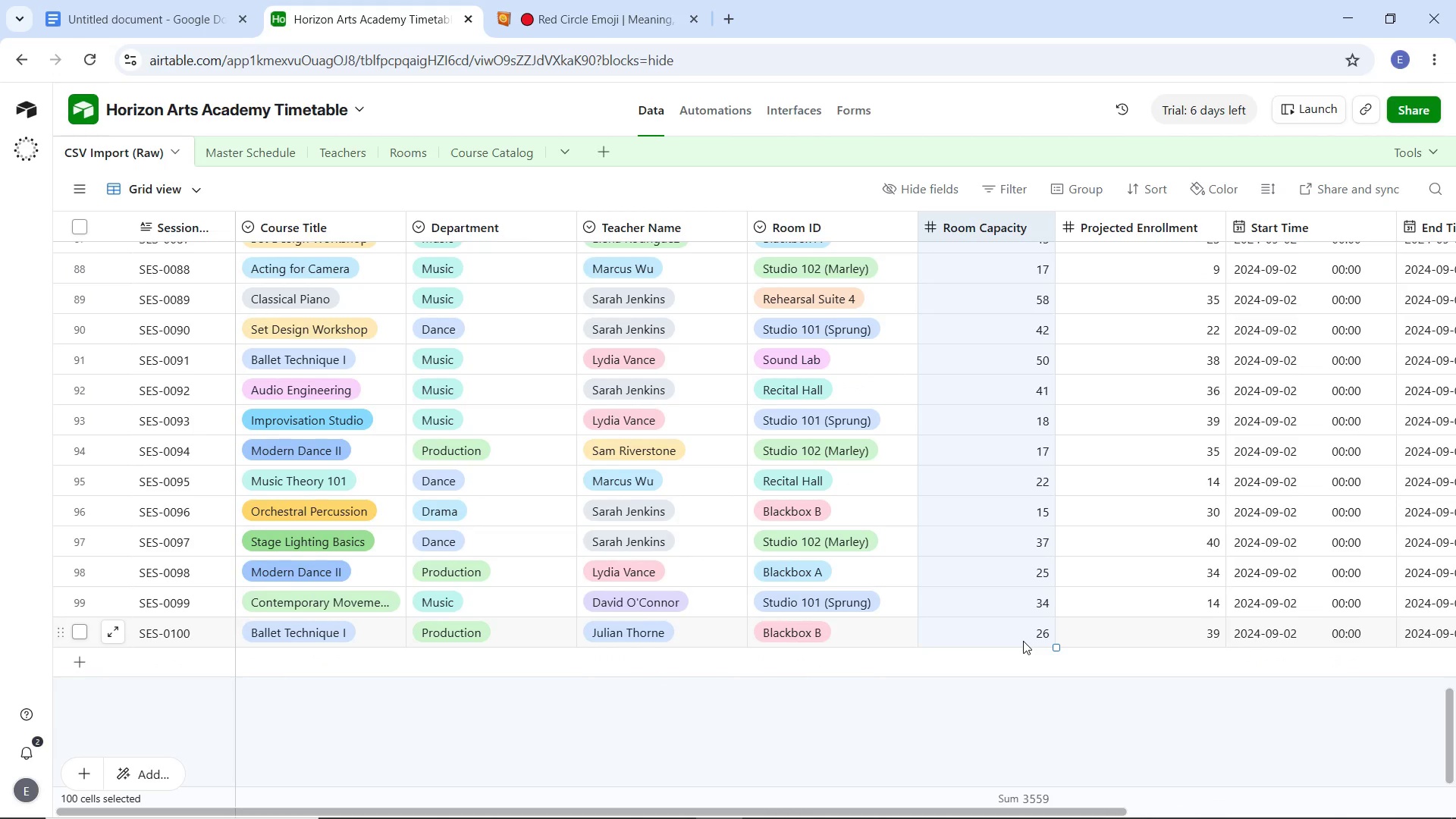 
key(Control+C)
 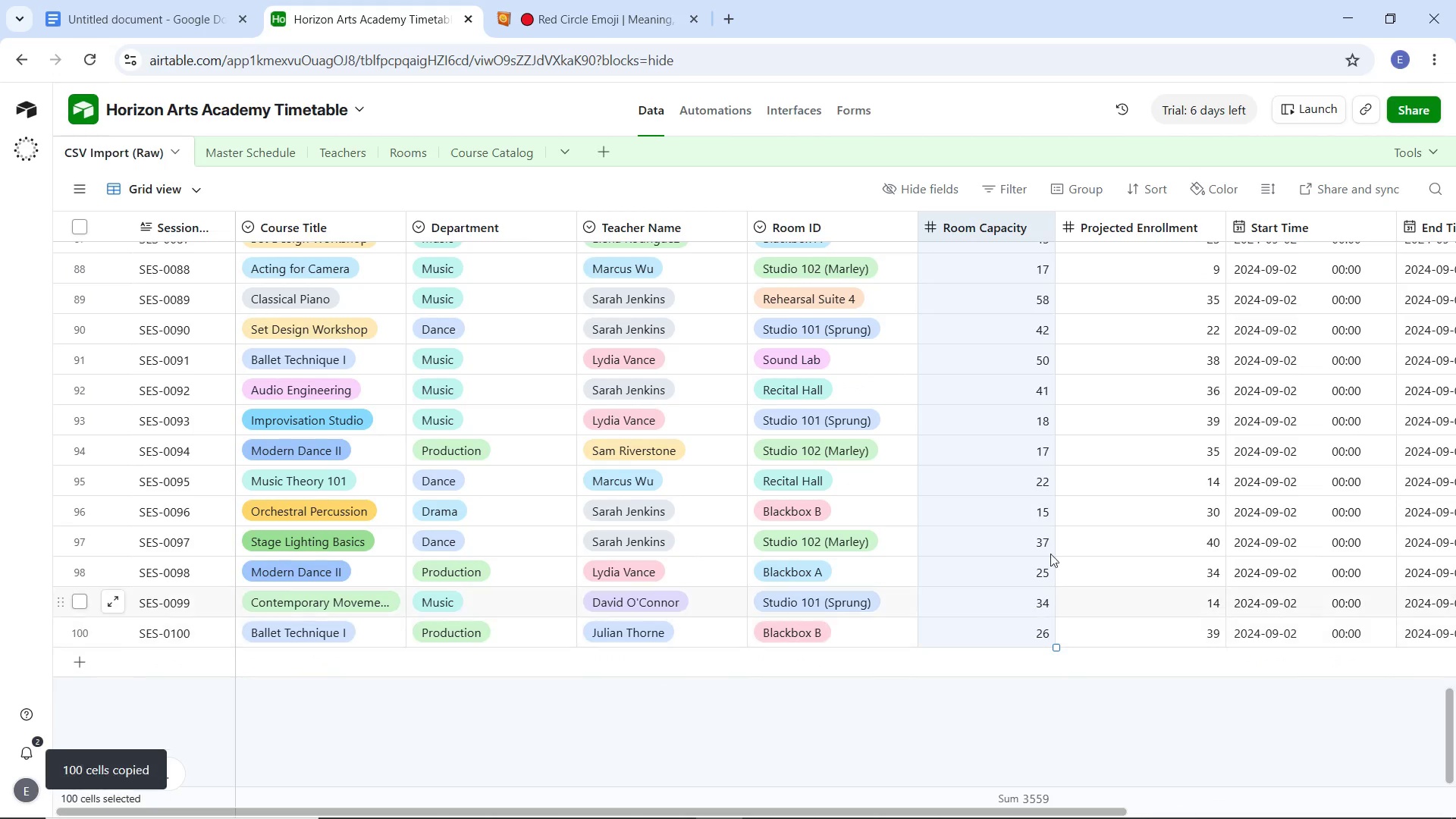 
key(Control+C)
 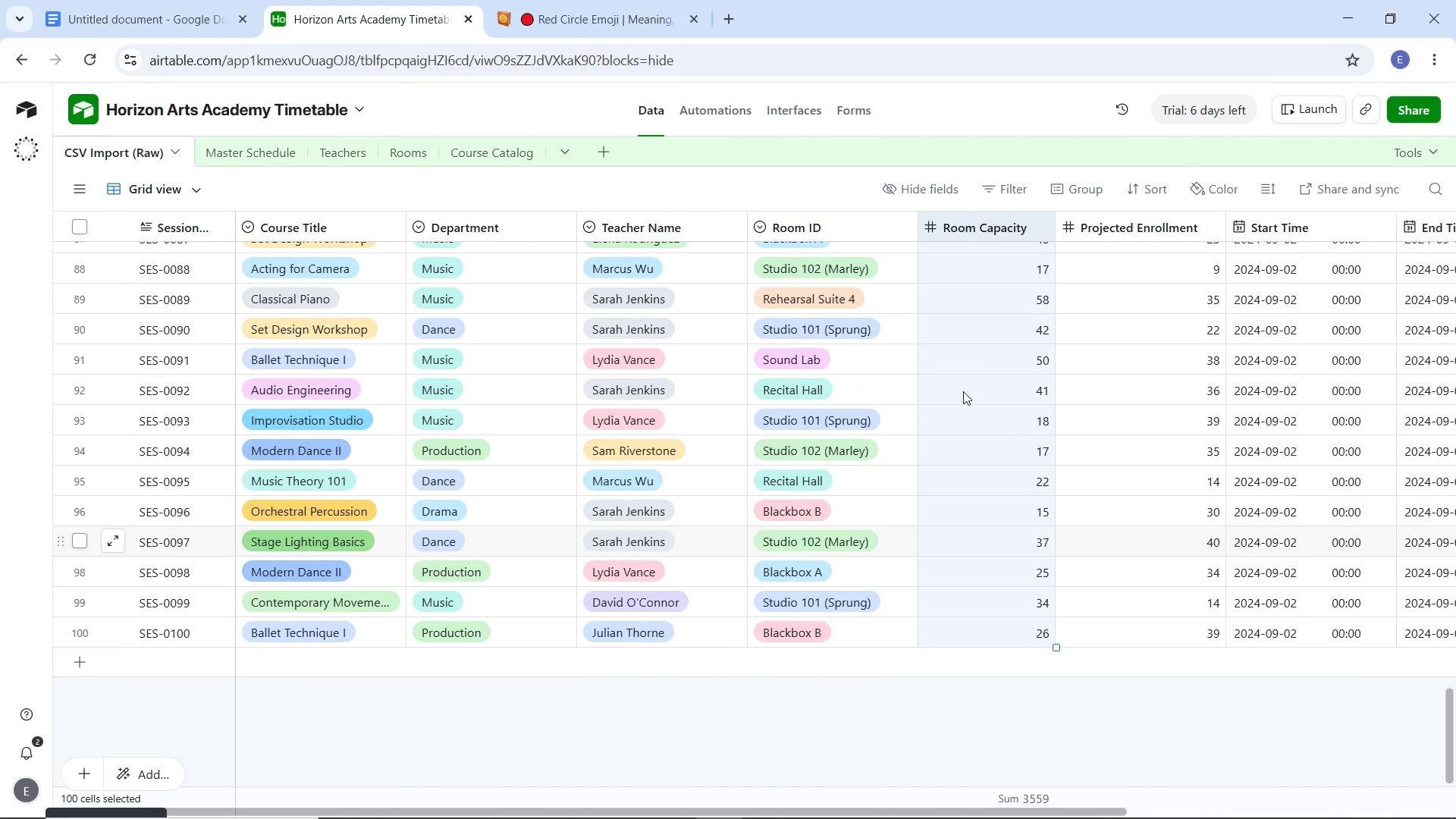 
key(Control+C)
 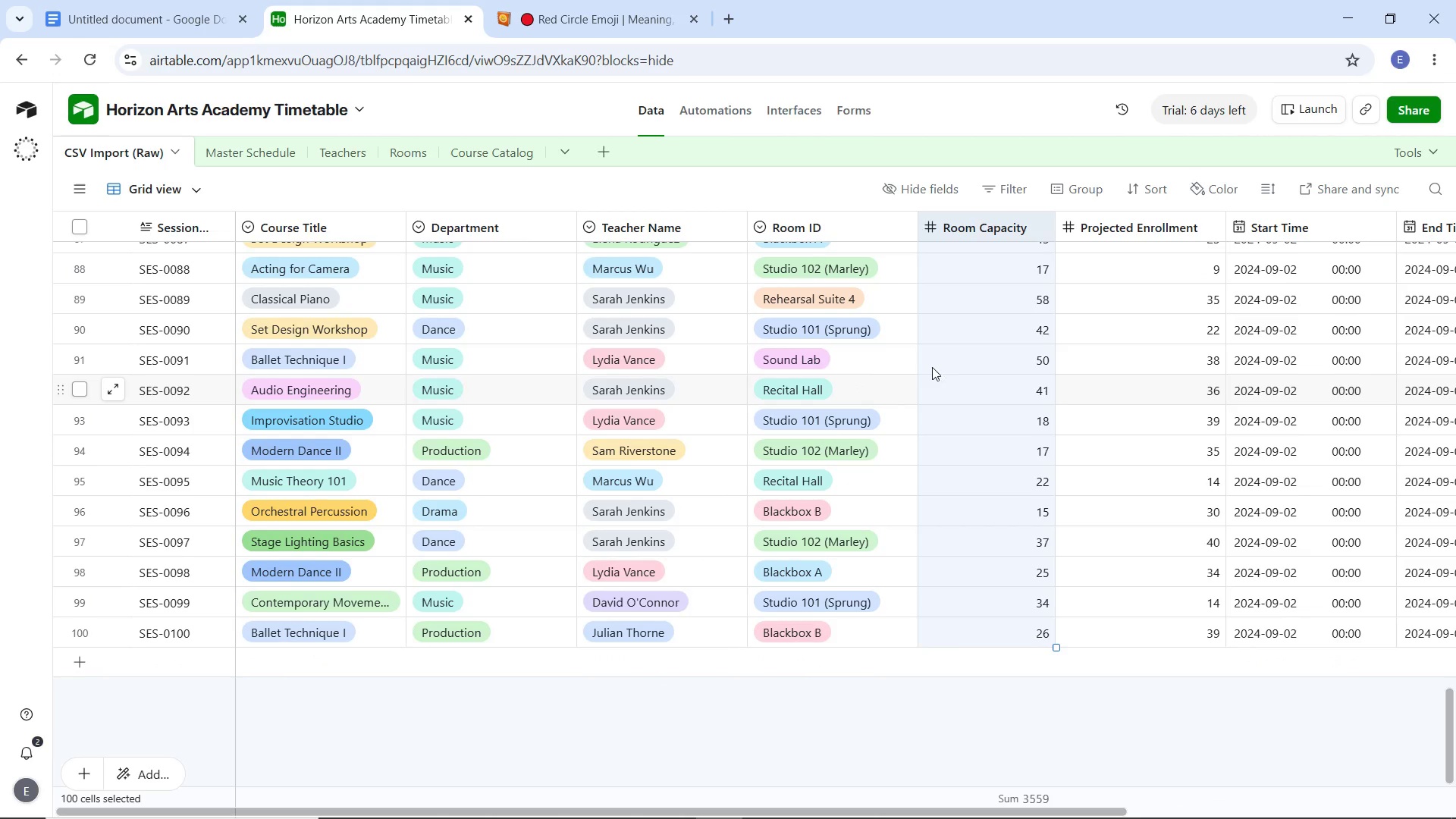 
key(Control+C)
 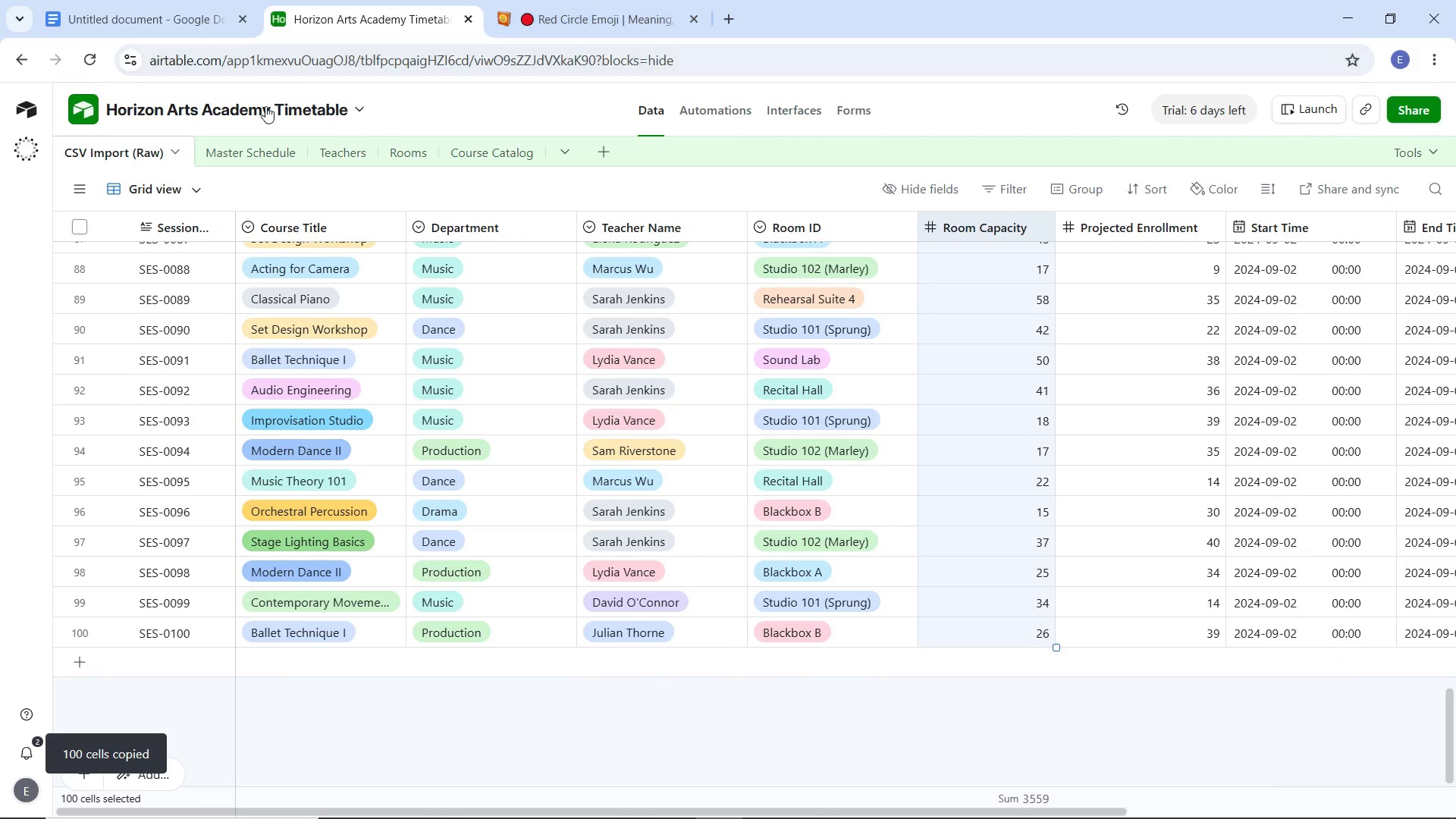 
left_click([260, 141])
 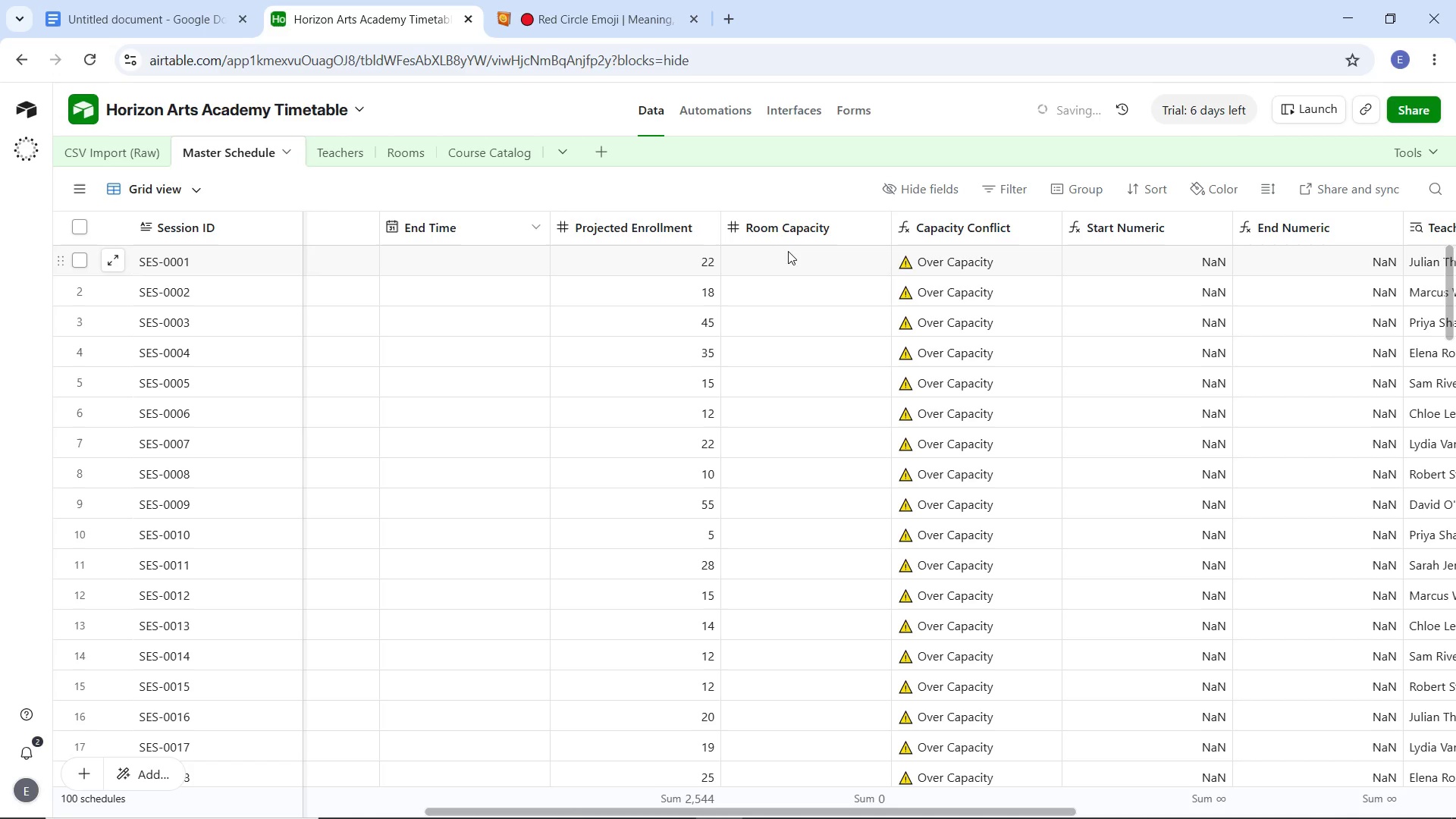 
left_click([830, 253])
 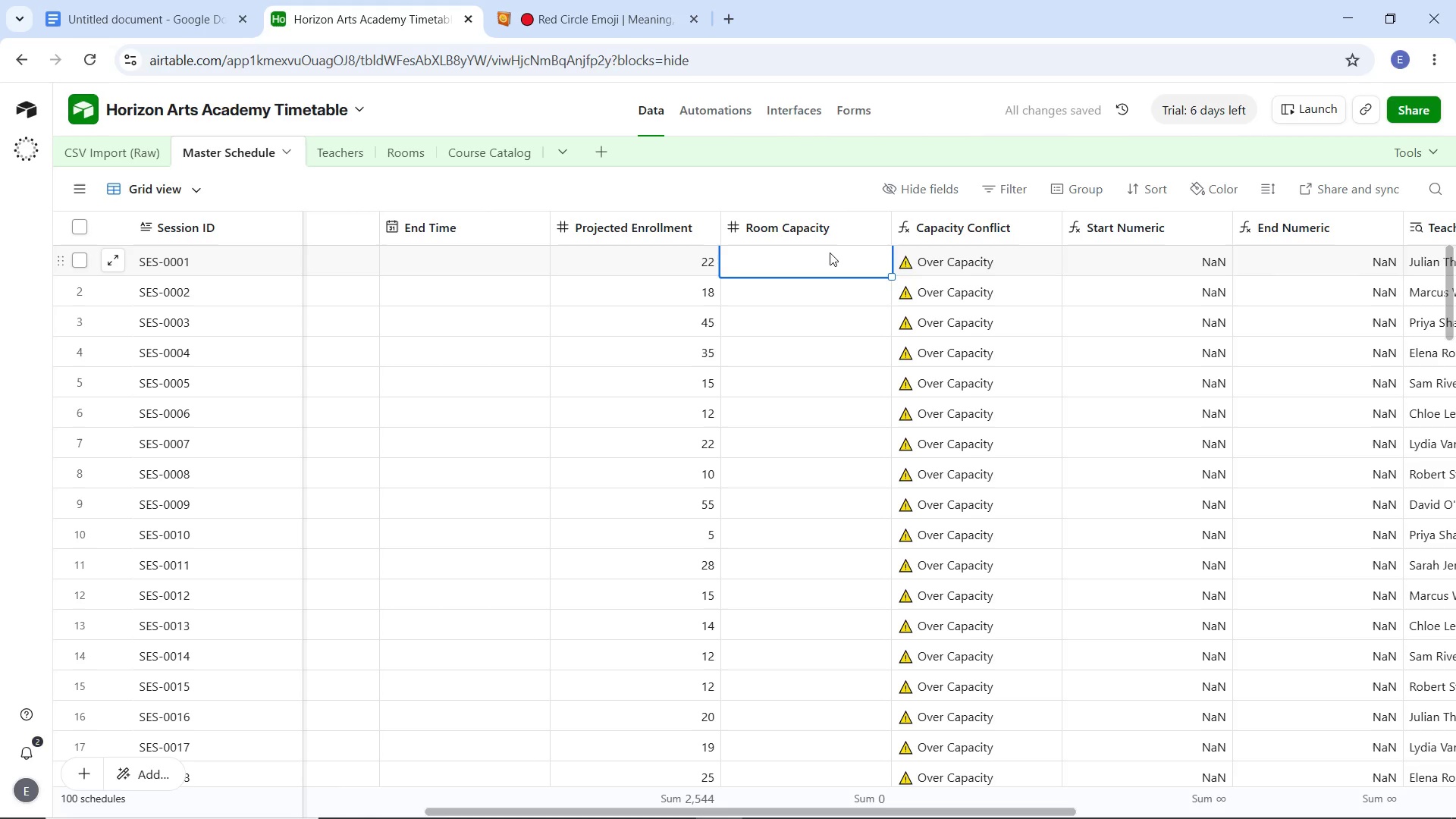 
key(Control+V)
 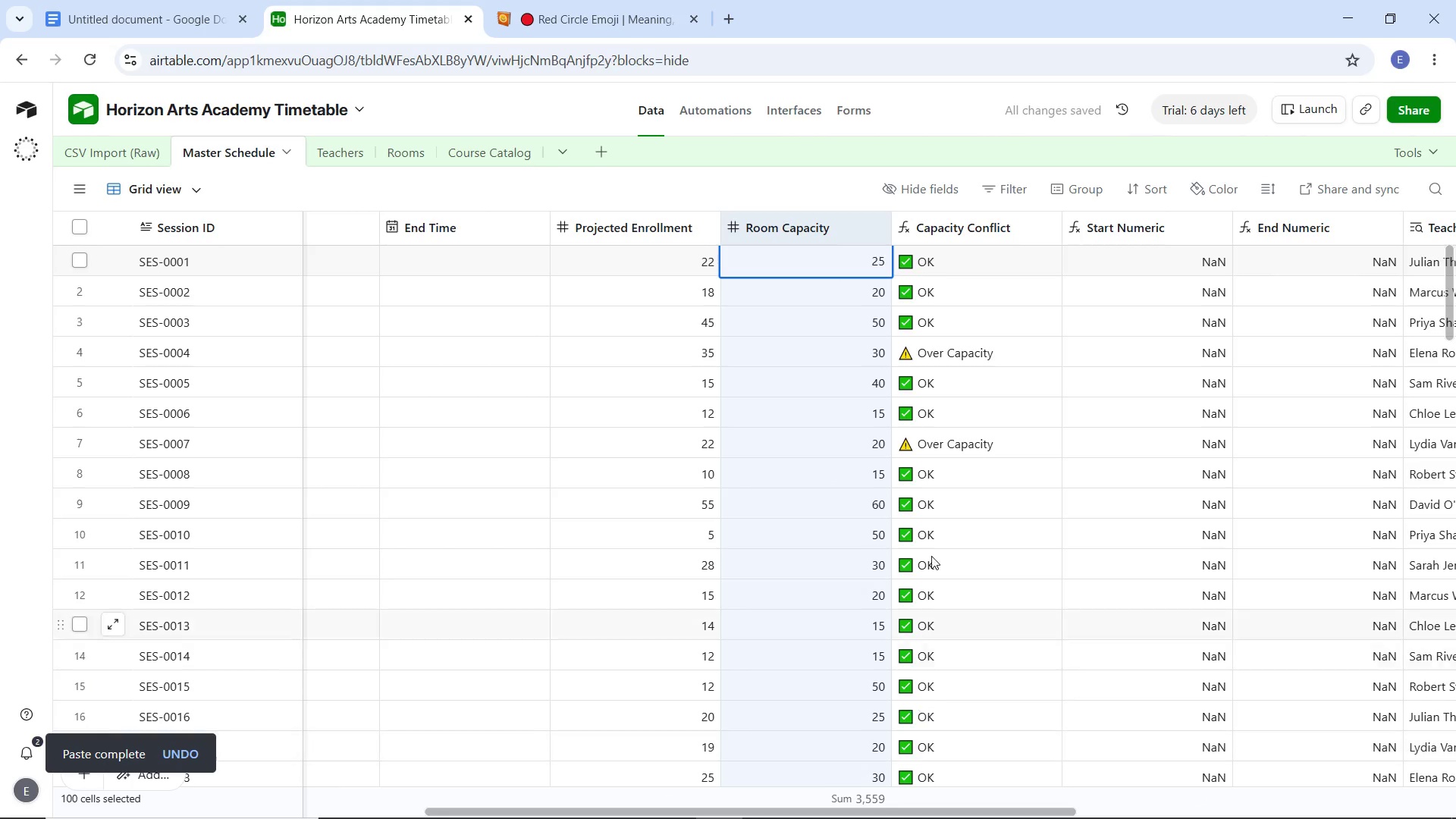 
scroll: coordinate [955, 500], scroll_direction: down, amount: 6.0
 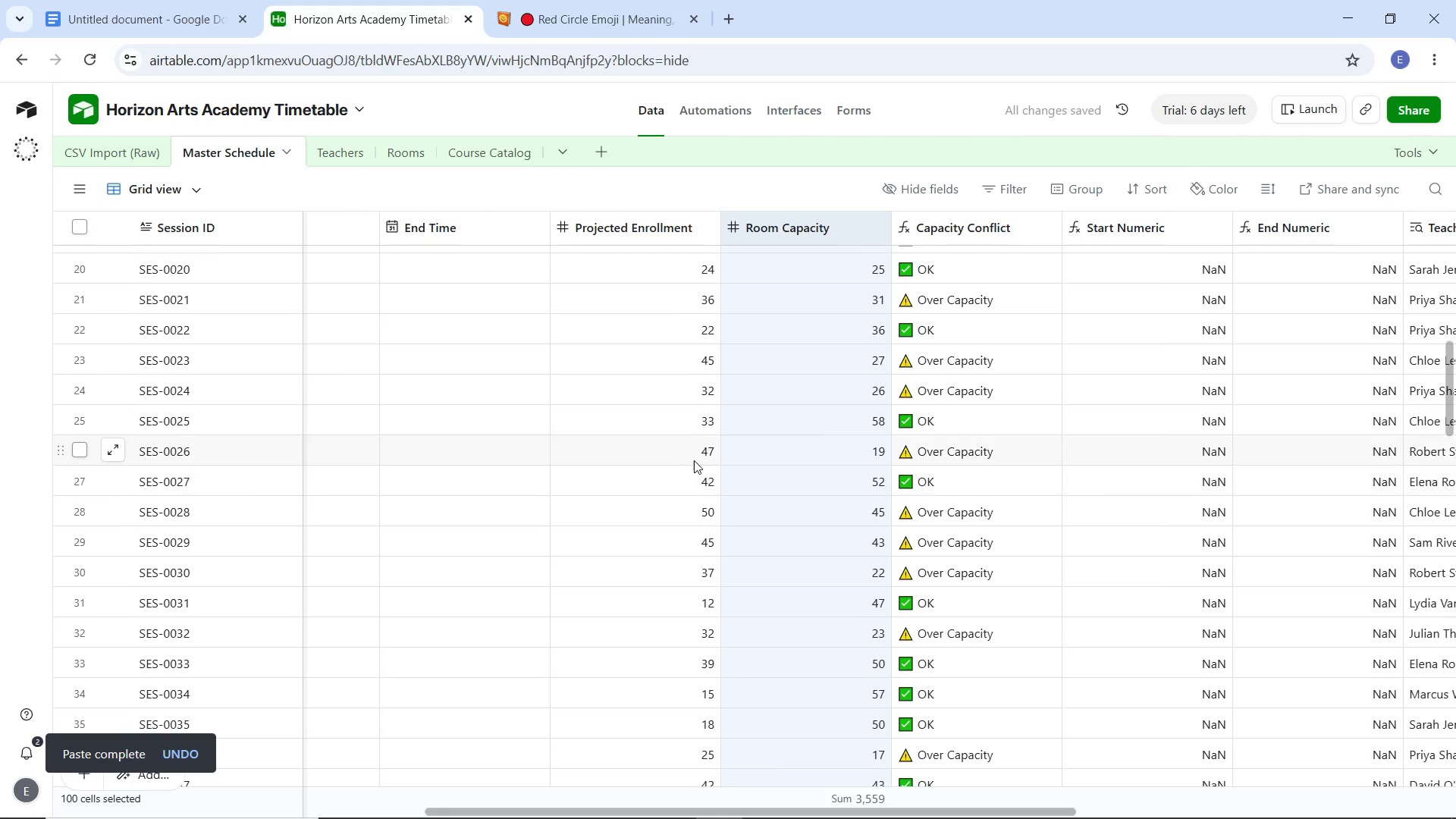 
left_click([694, 460])
 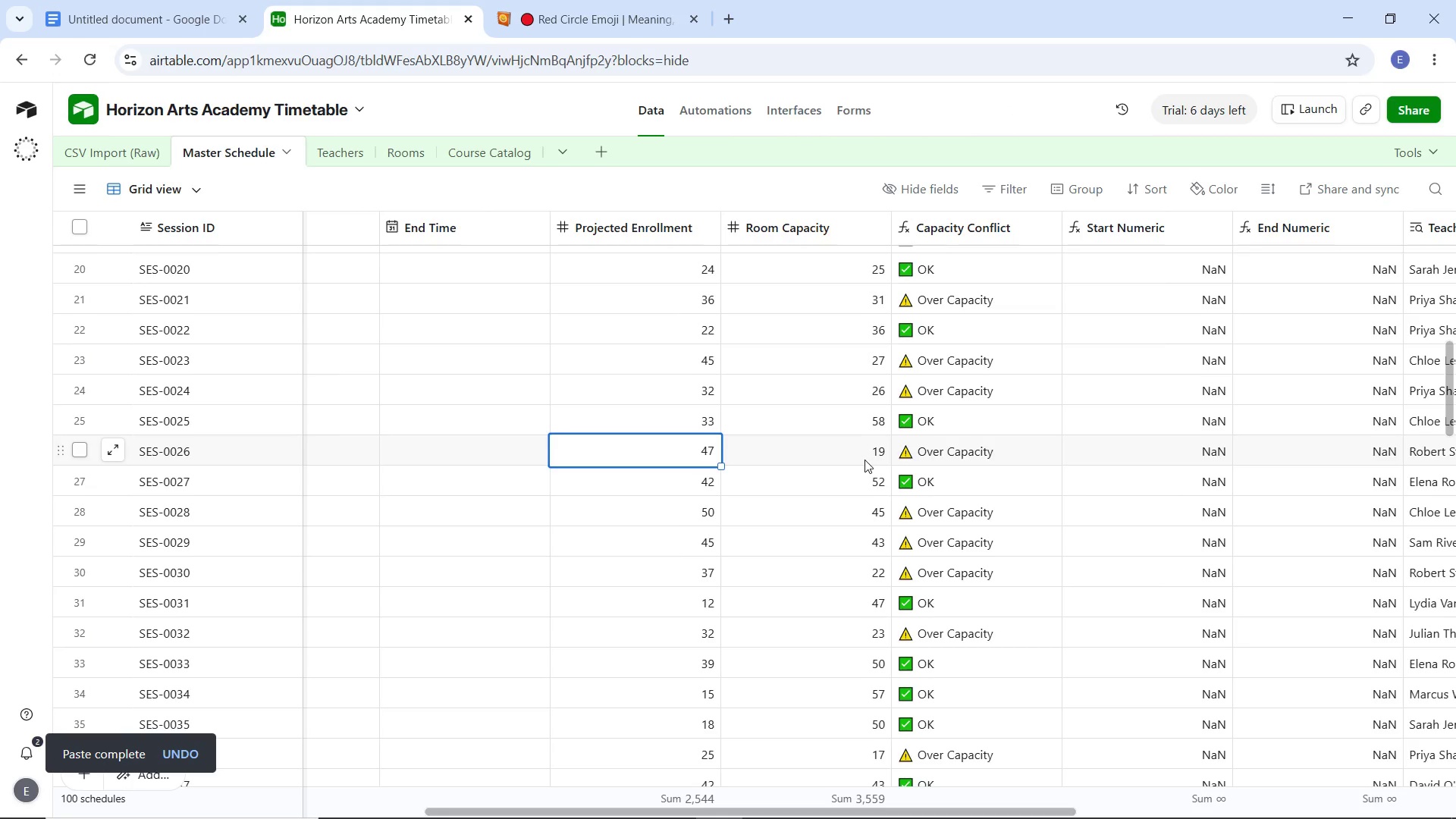 
left_click([861, 460])
 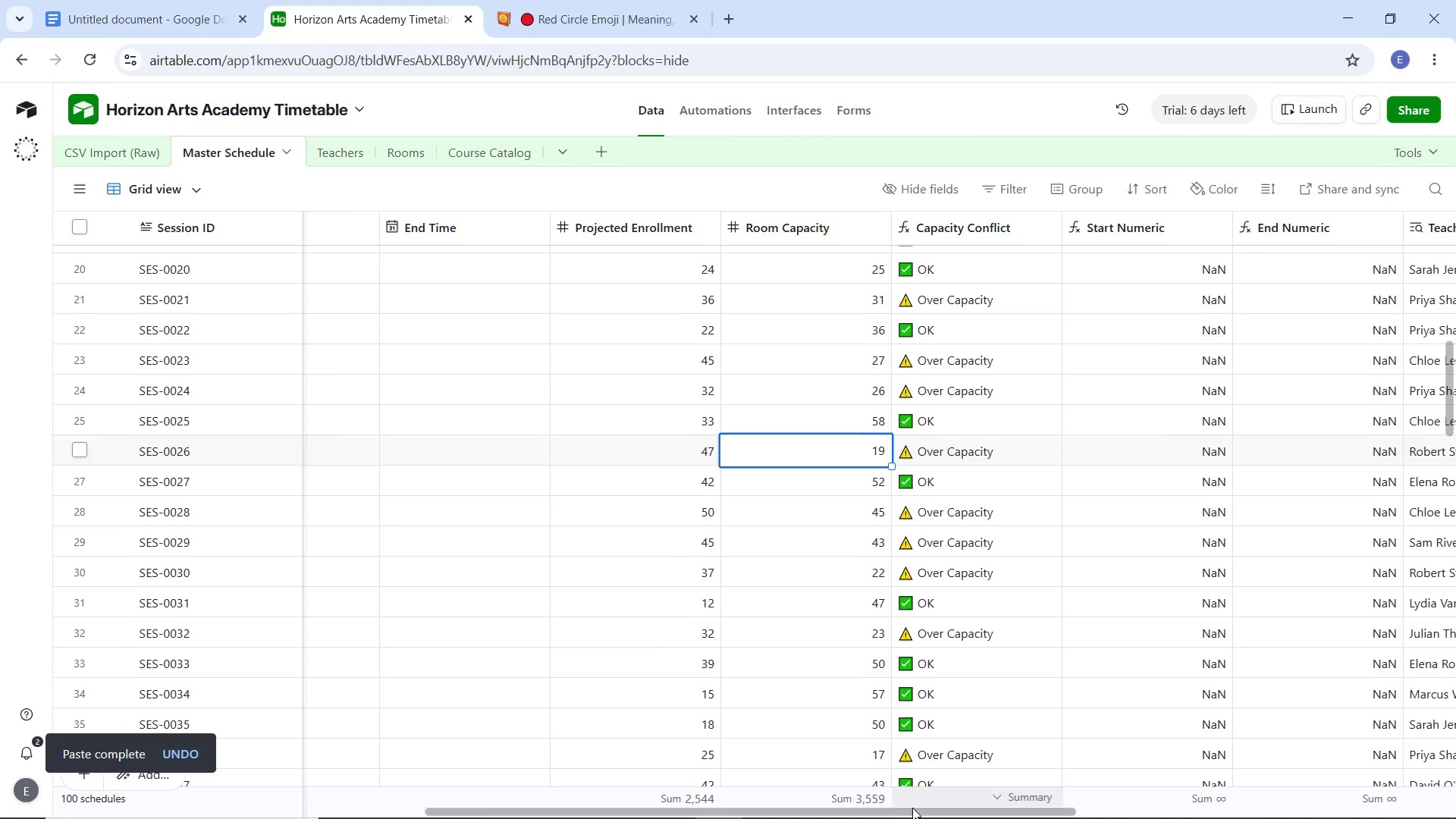 
left_click_drag(start_coordinate=[915, 811], to_coordinate=[1244, 818])
 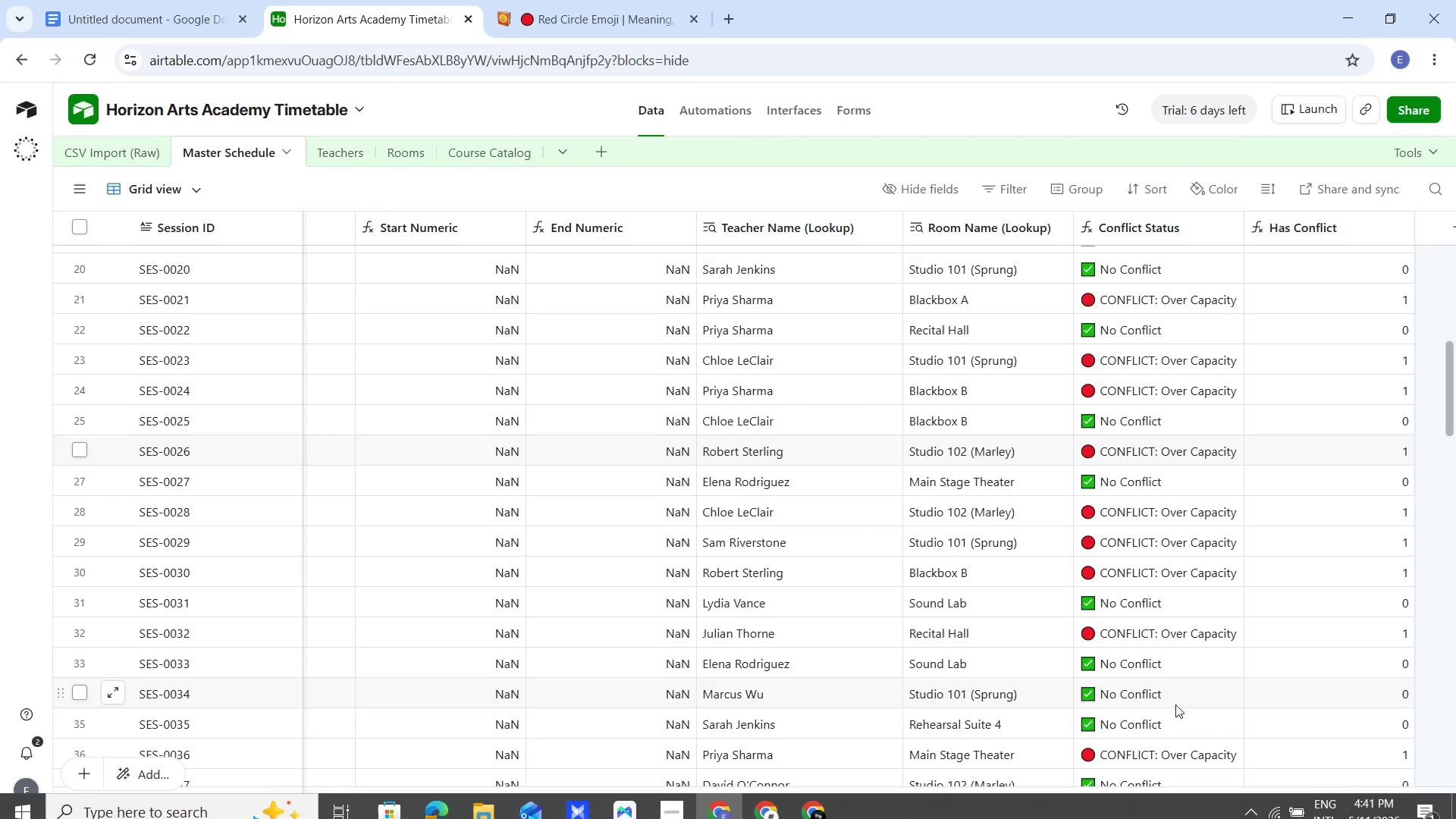 
wait(5.91)
 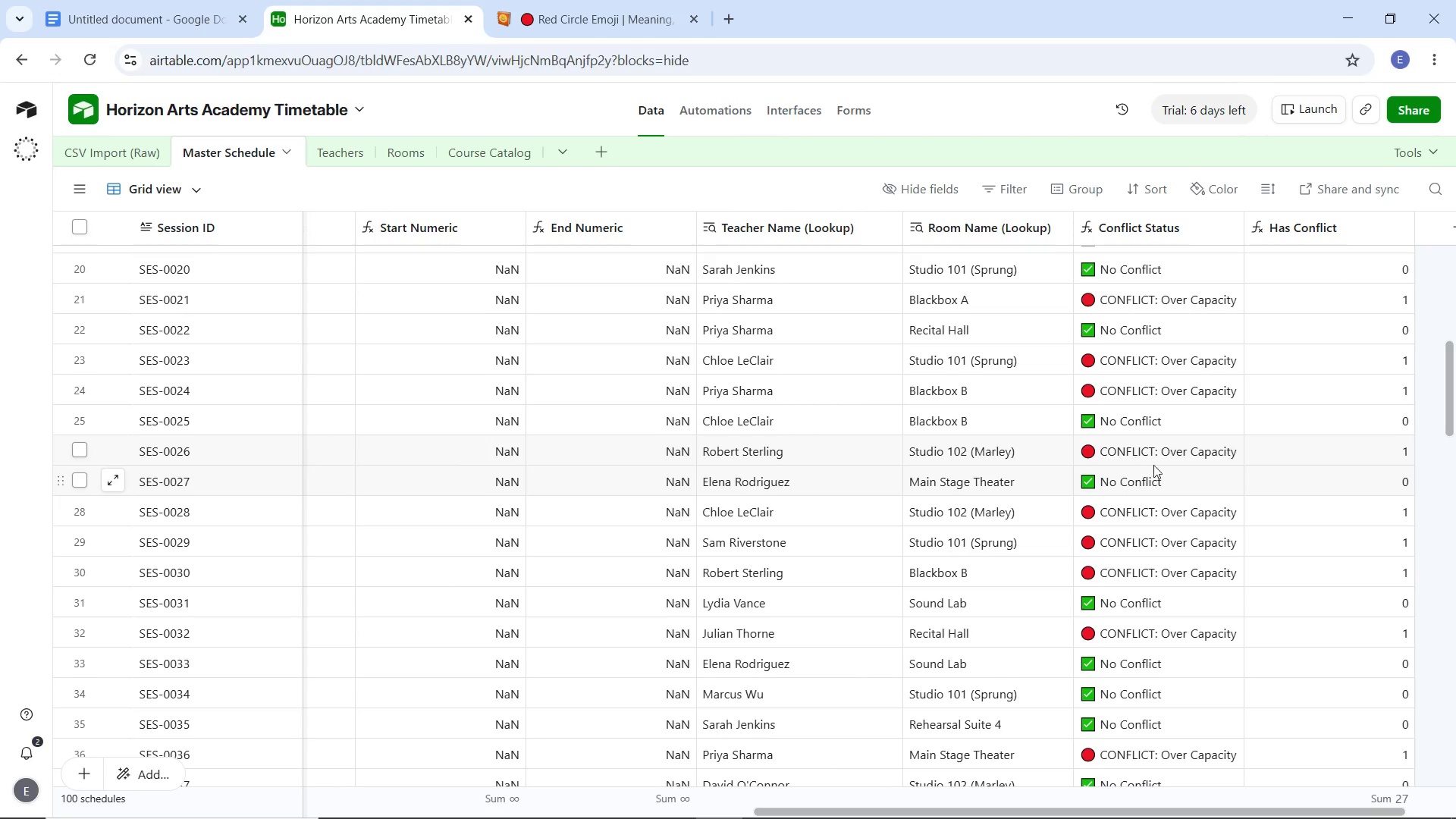 
left_click_drag(start_coordinate=[1200, 809], to_coordinate=[977, 800])
 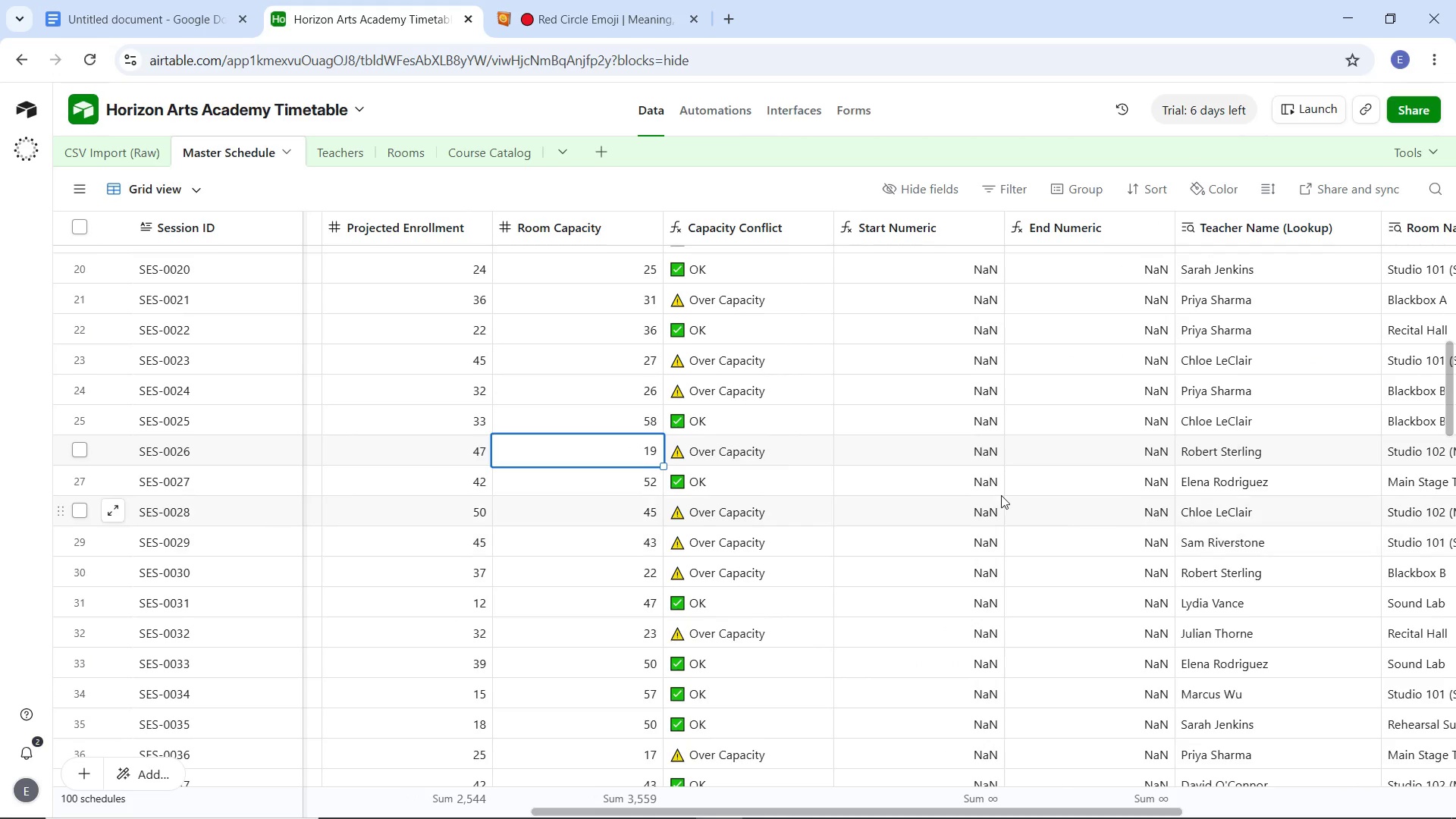 
scroll: coordinate [998, 495], scroll_direction: up, amount: 26.0
 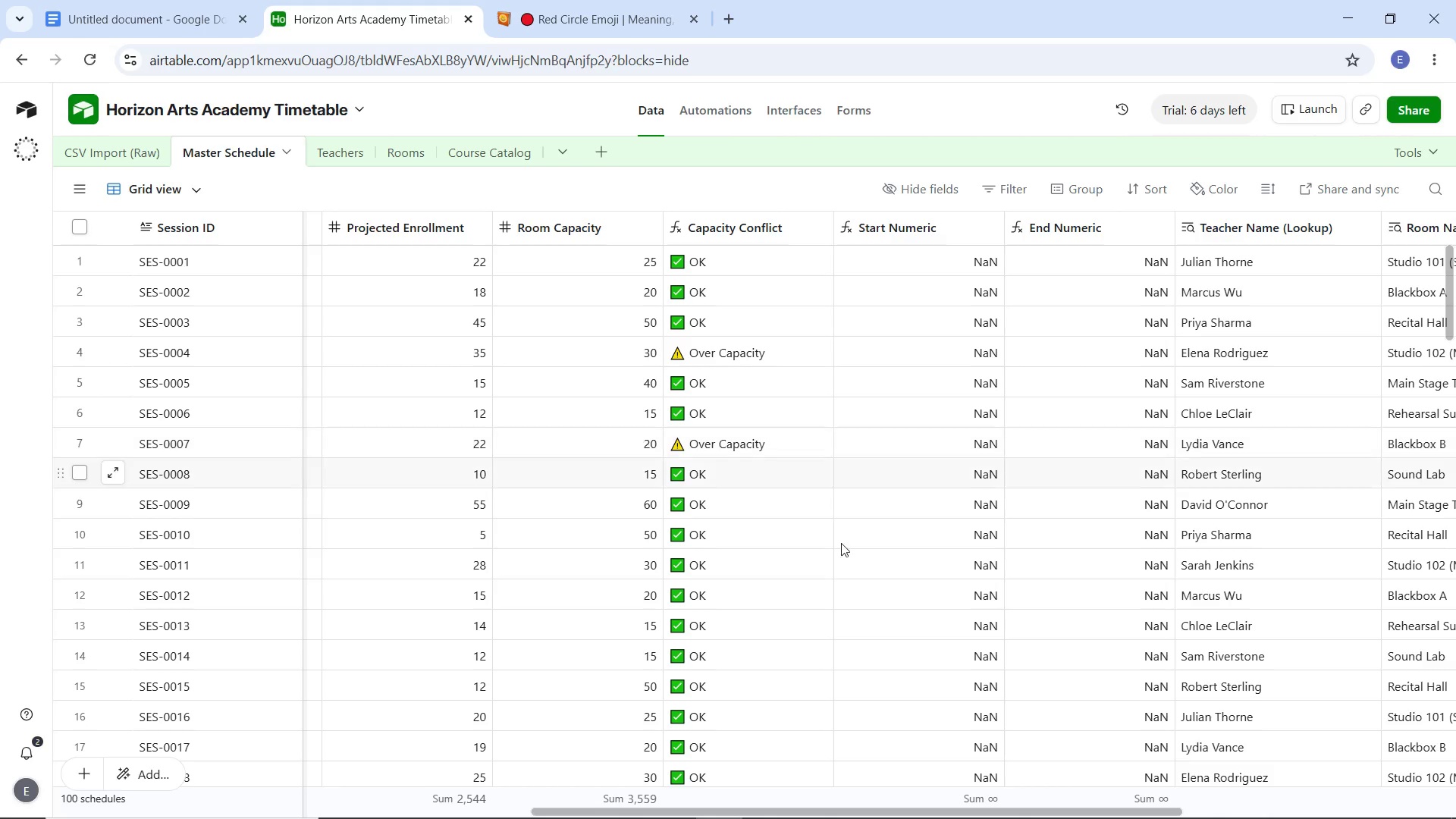 
left_click_drag(start_coordinate=[1072, 810], to_coordinate=[817, 814])
 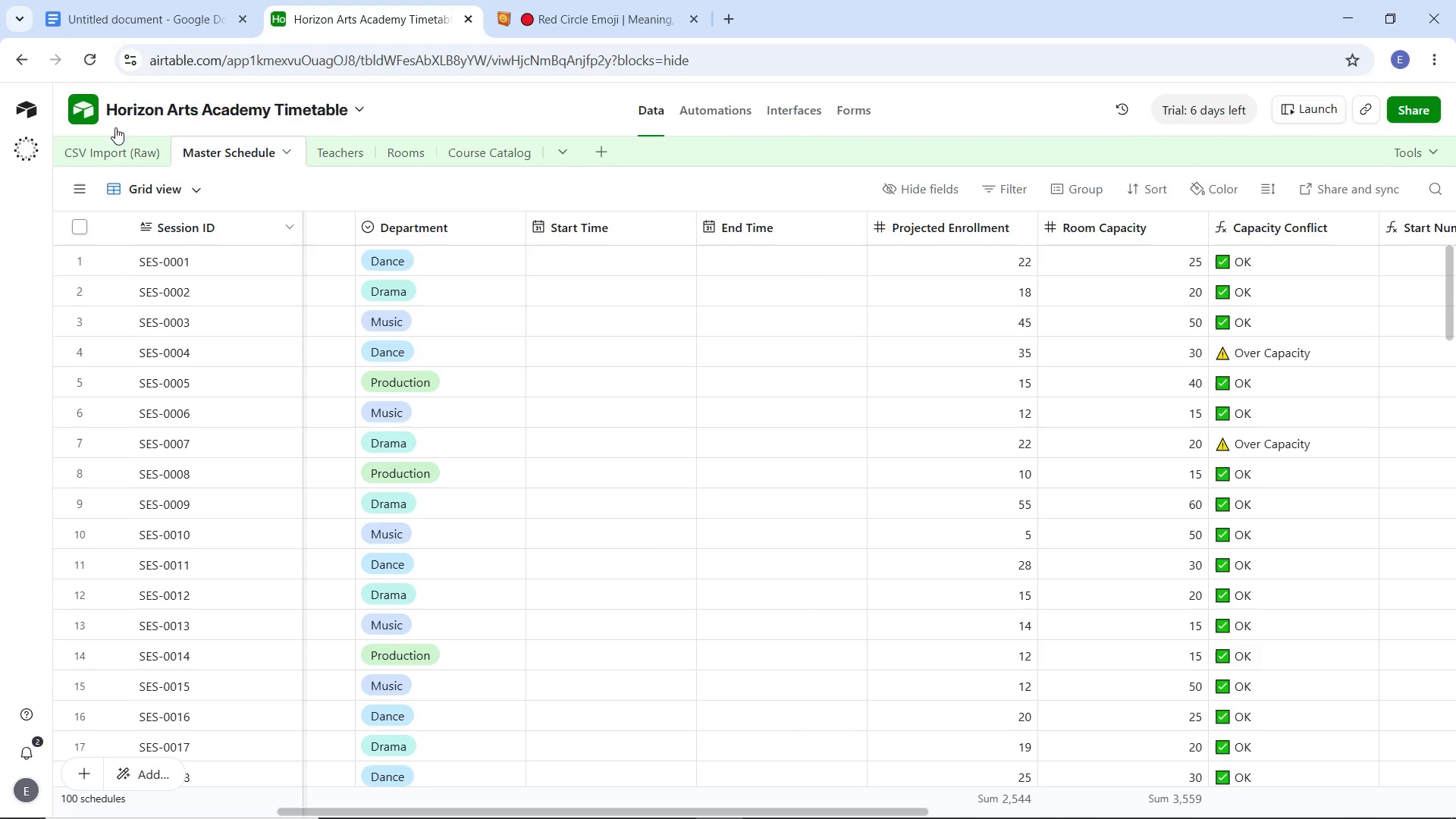 
left_click([115, 127])
 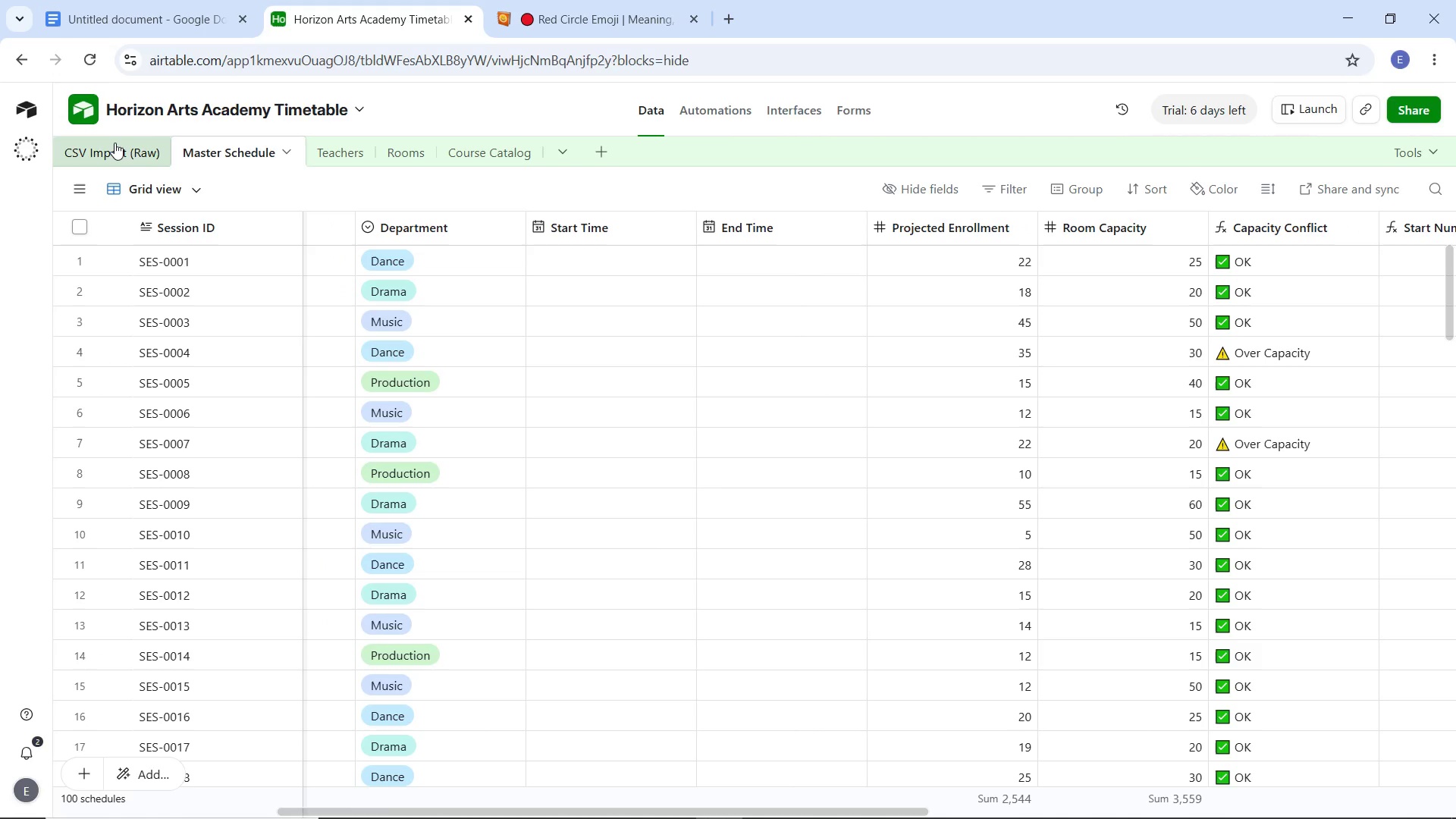 
left_click([115, 143])
 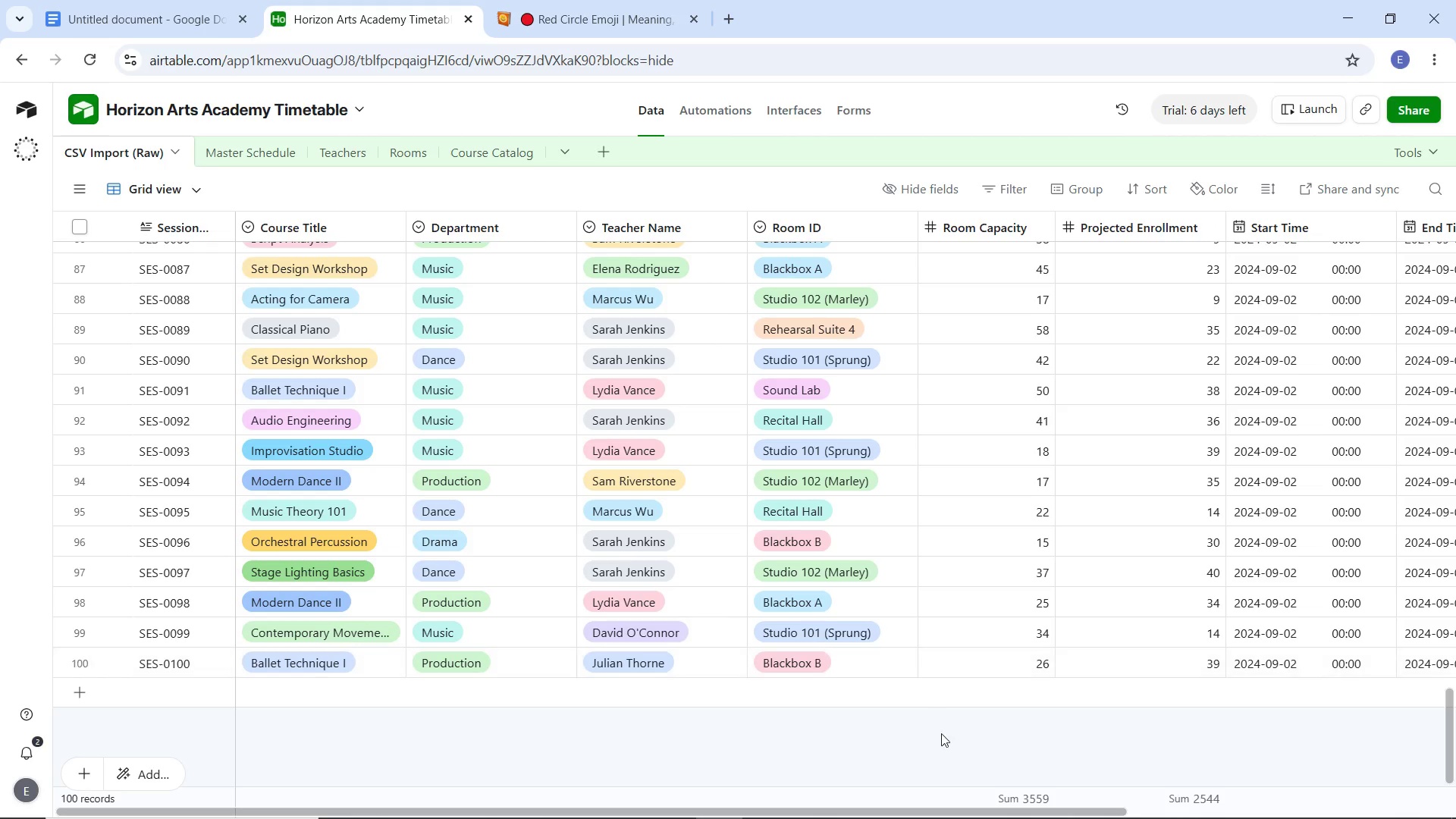 
left_click_drag(start_coordinate=[990, 809], to_coordinate=[1269, 777])
 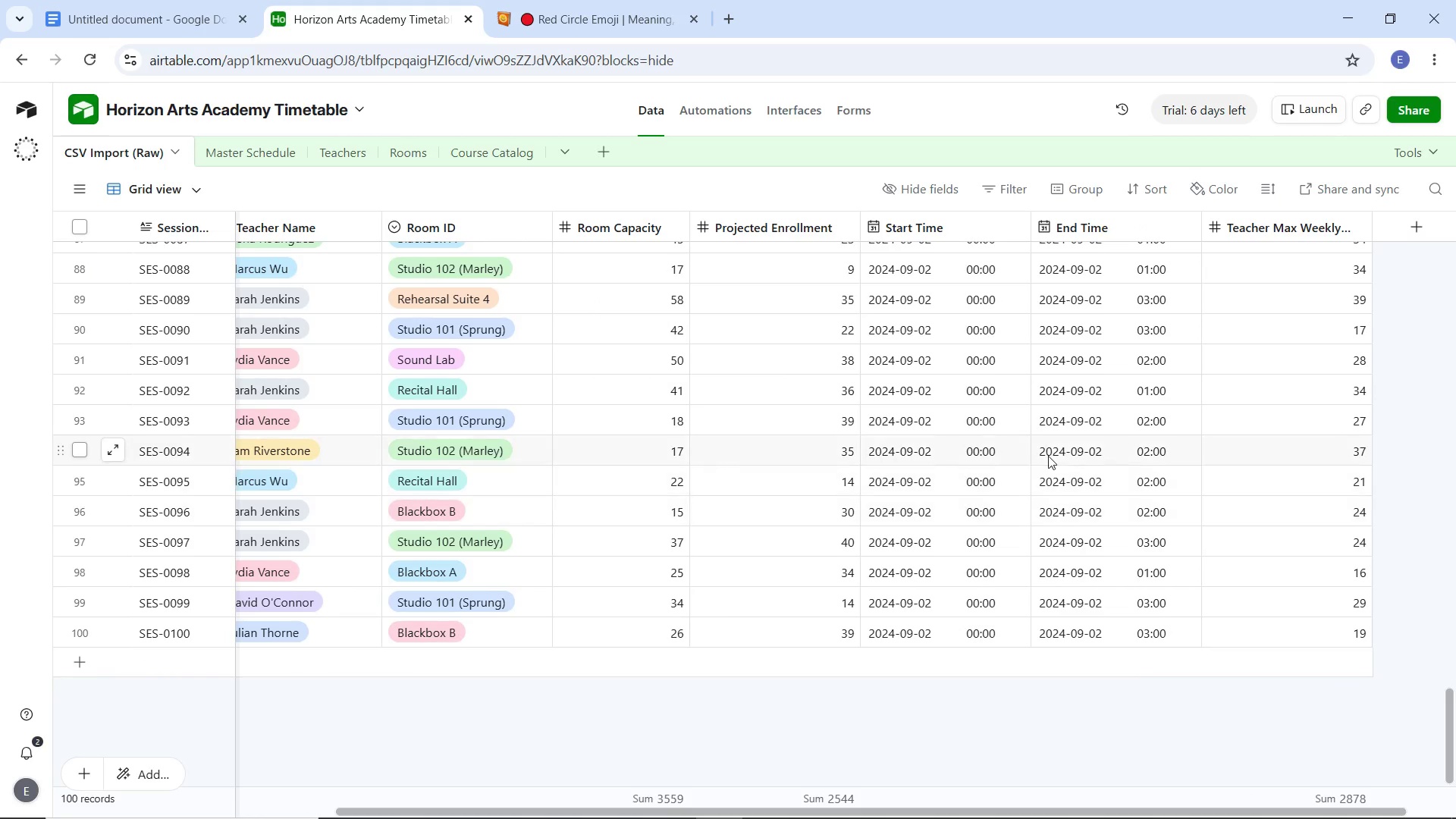 
scroll: coordinate [1020, 434], scroll_direction: up, amount: 32.0
 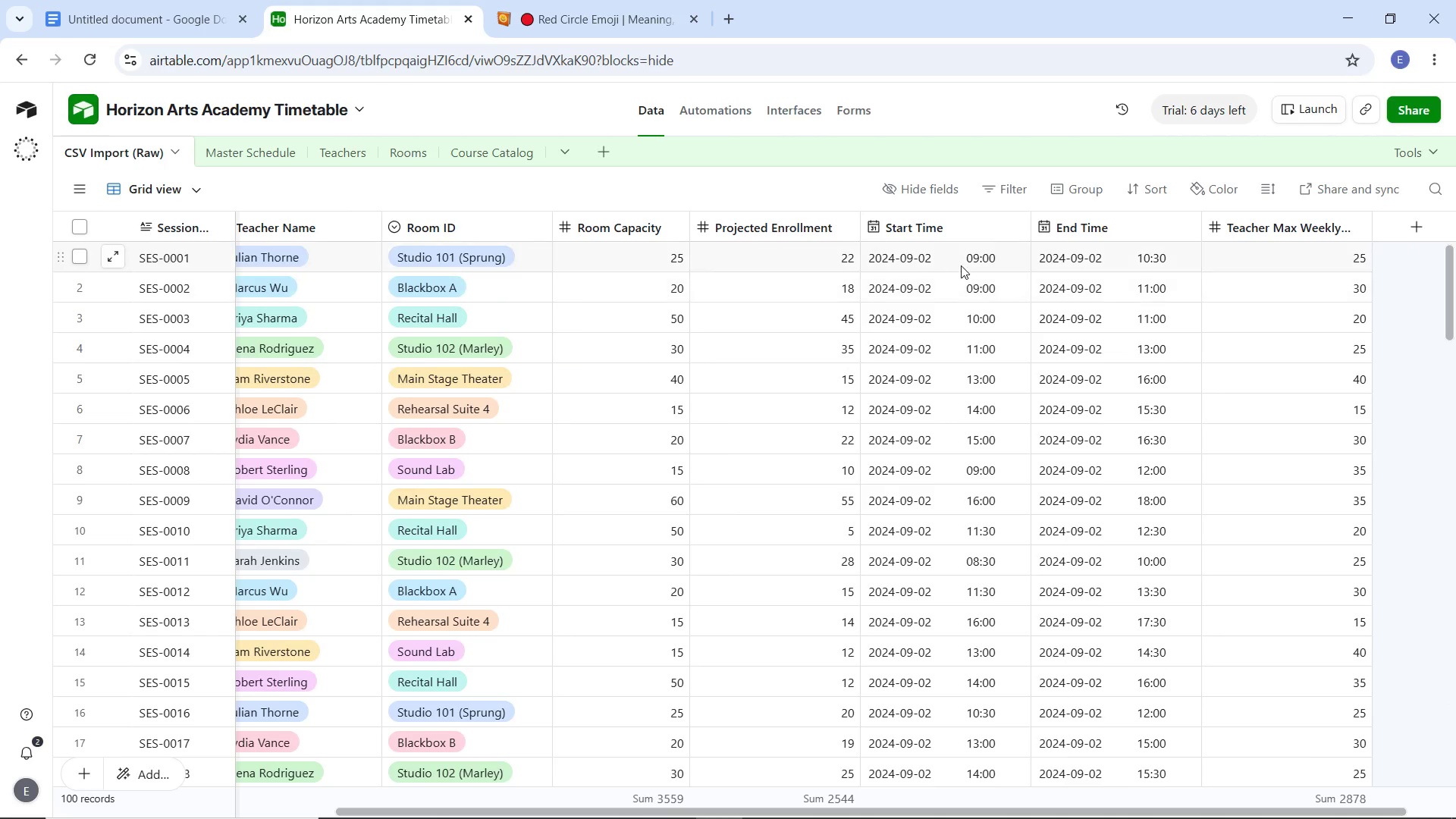 
left_click([962, 264])
 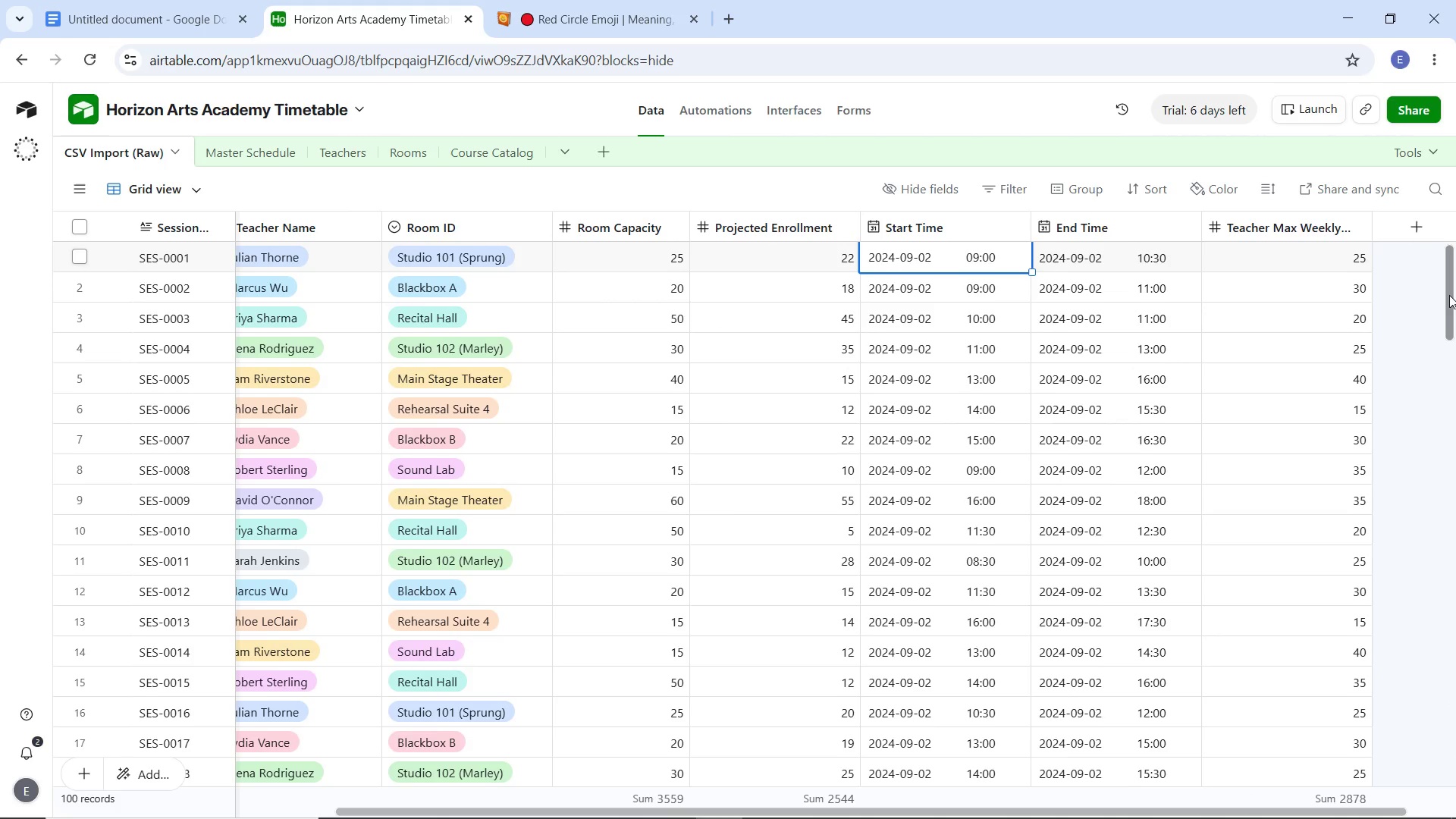 
left_click_drag(start_coordinate=[1449, 295], to_coordinate=[1442, 745])
 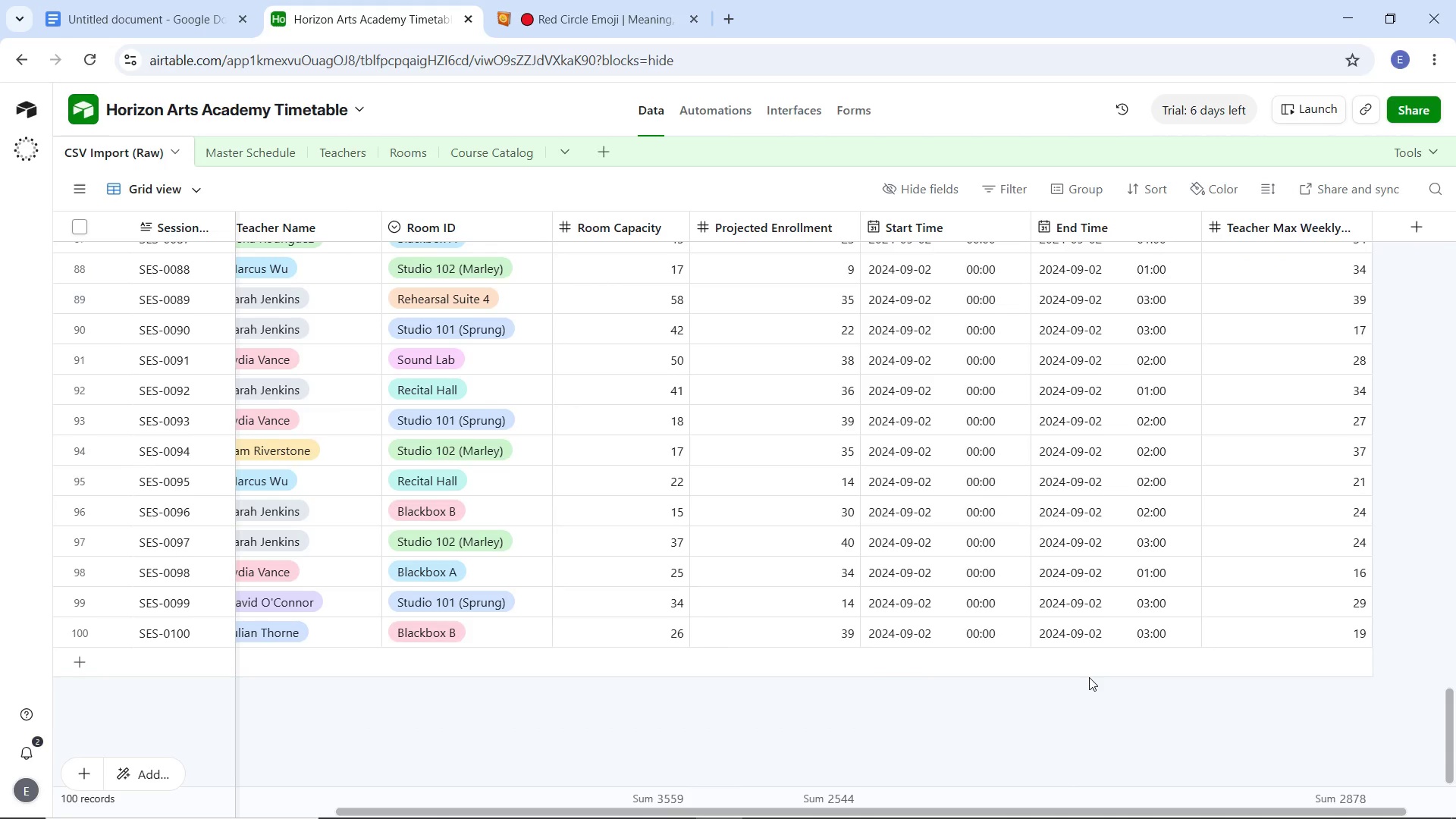 
hold_key(key=ShiftLeft, duration=1.05)
left_click([974, 634])
 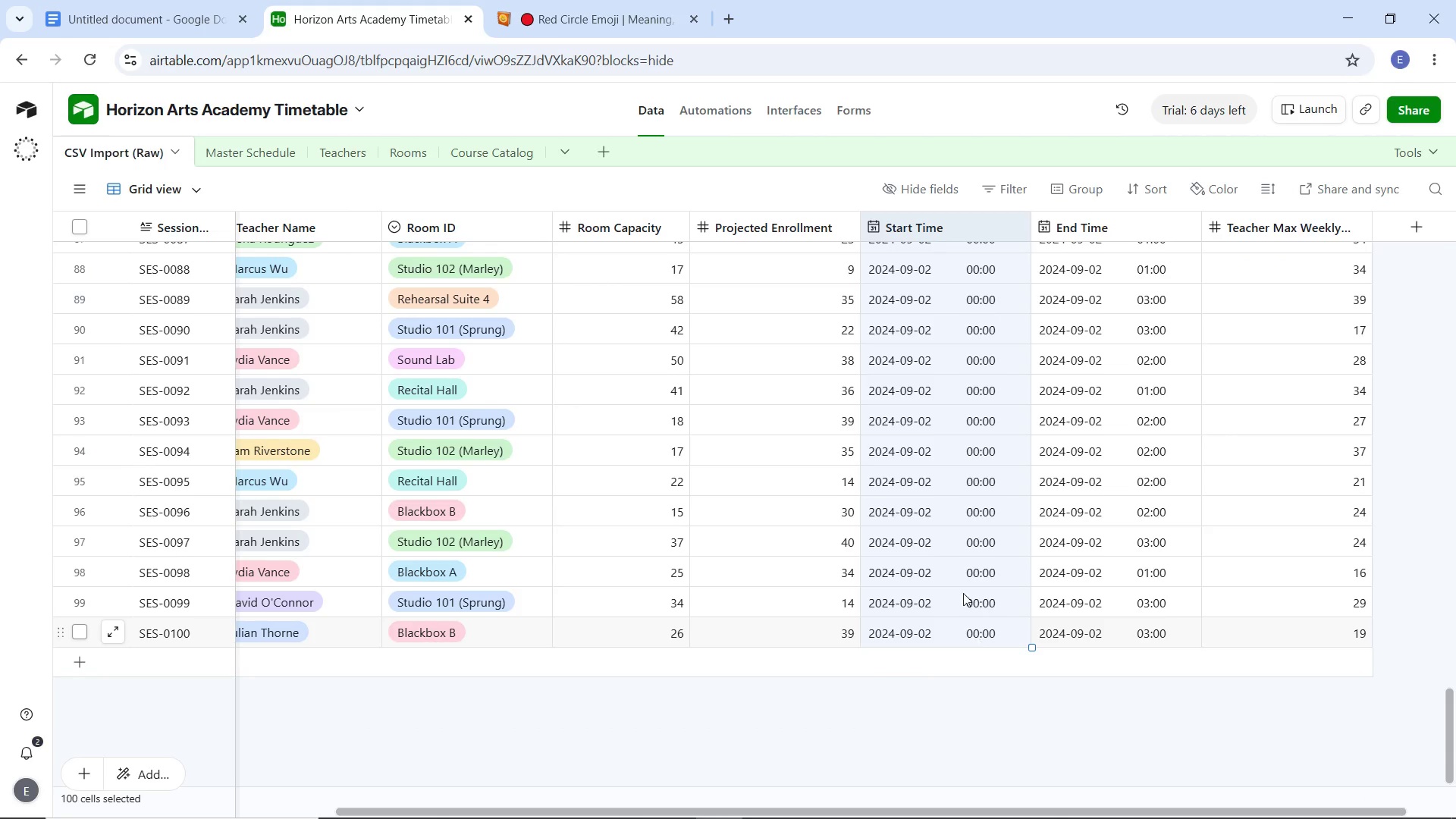 
key(Control+C)
 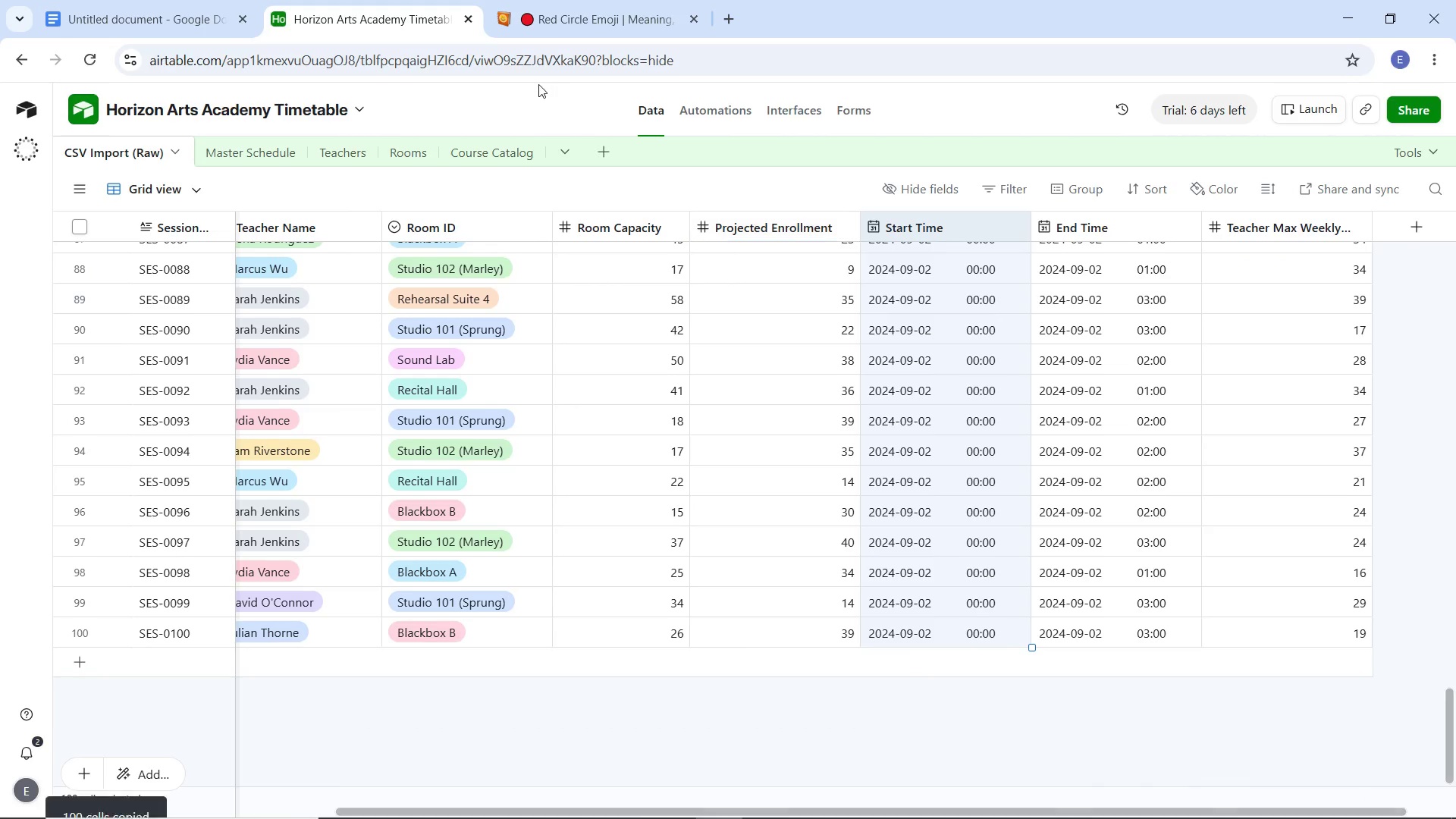 
key(Control+C)
 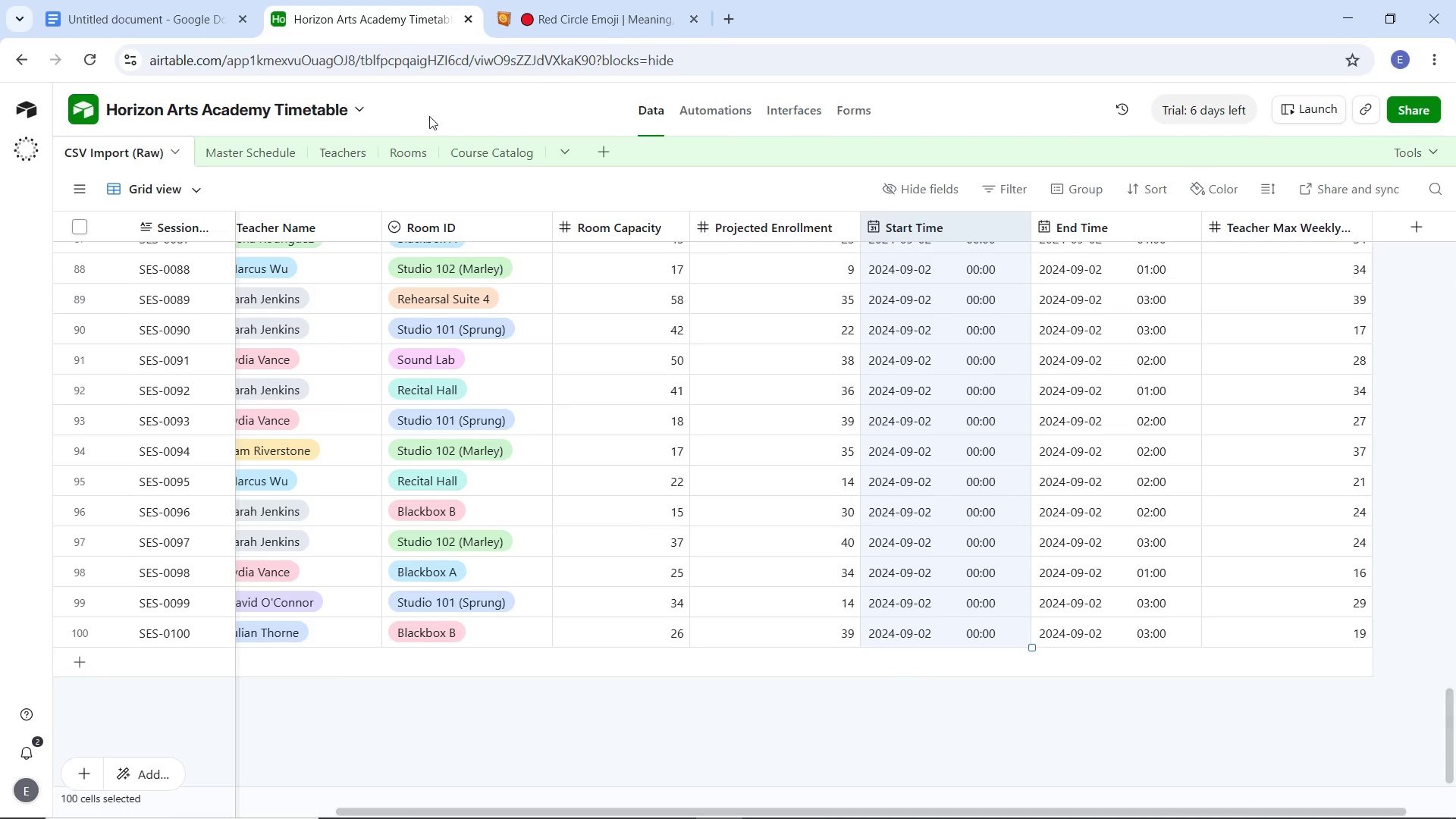 
key(Control+C)
 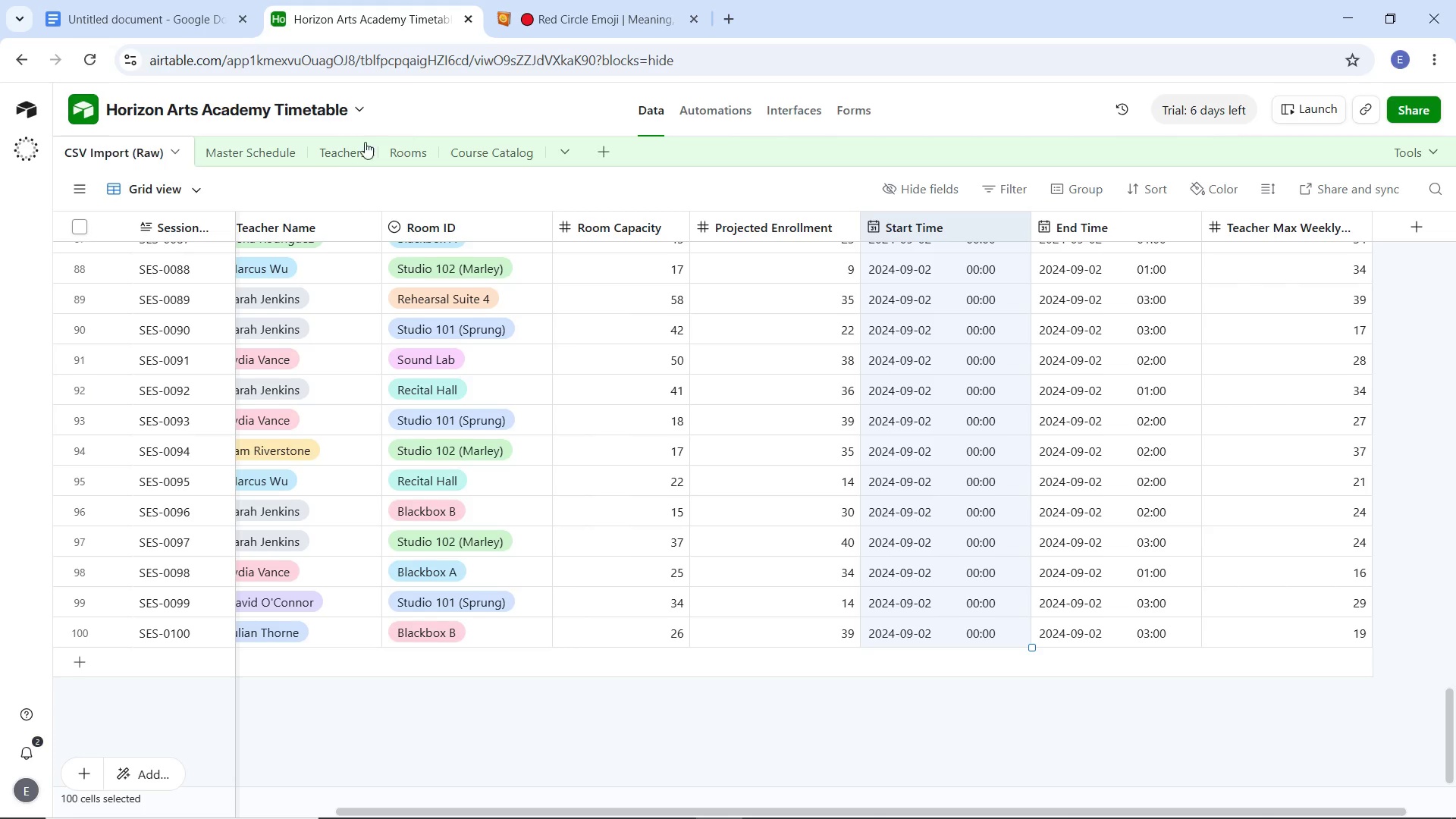 
key(Control+C)
 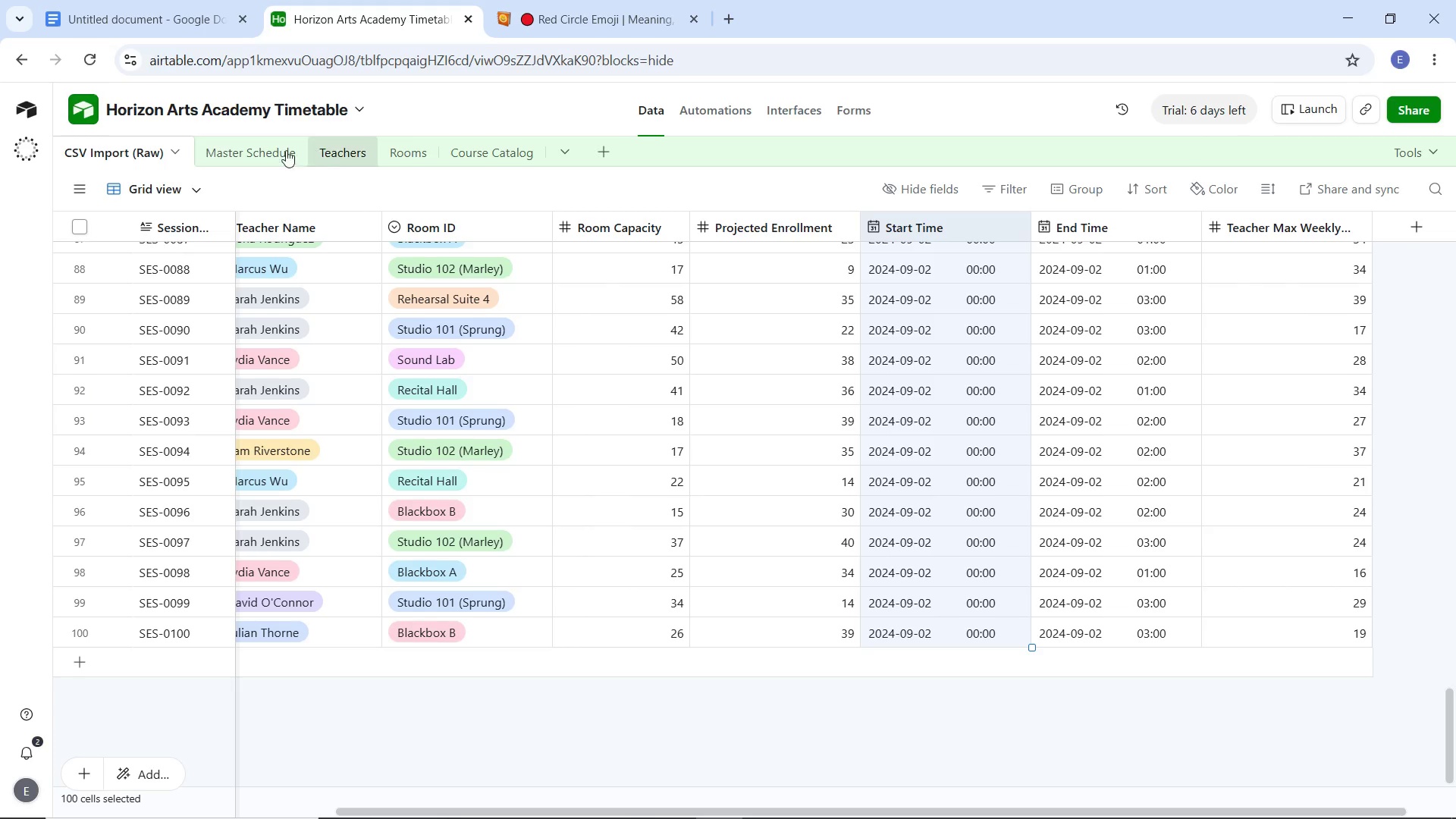 
key(Control+C)
 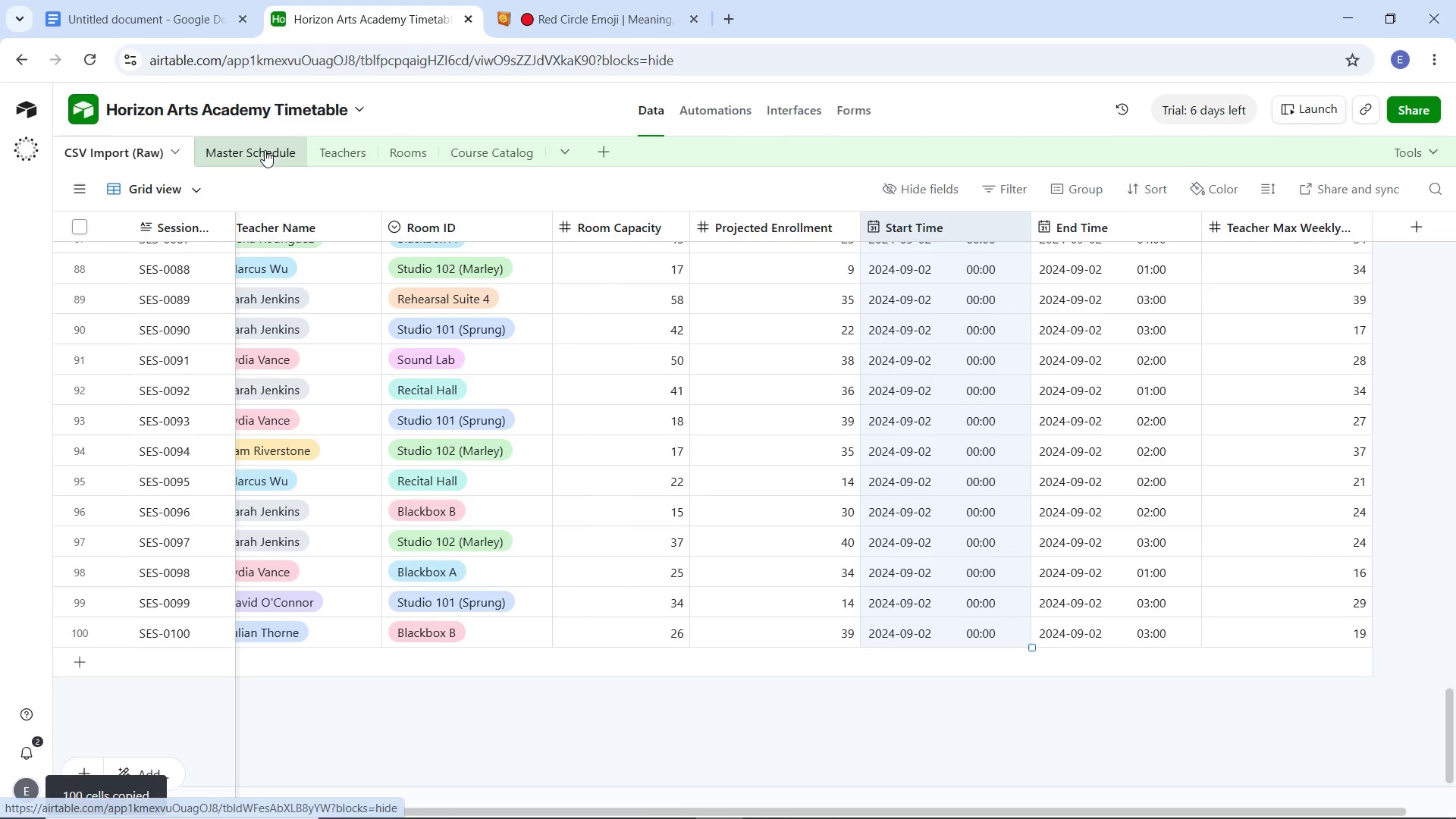 
left_click([265, 150])
 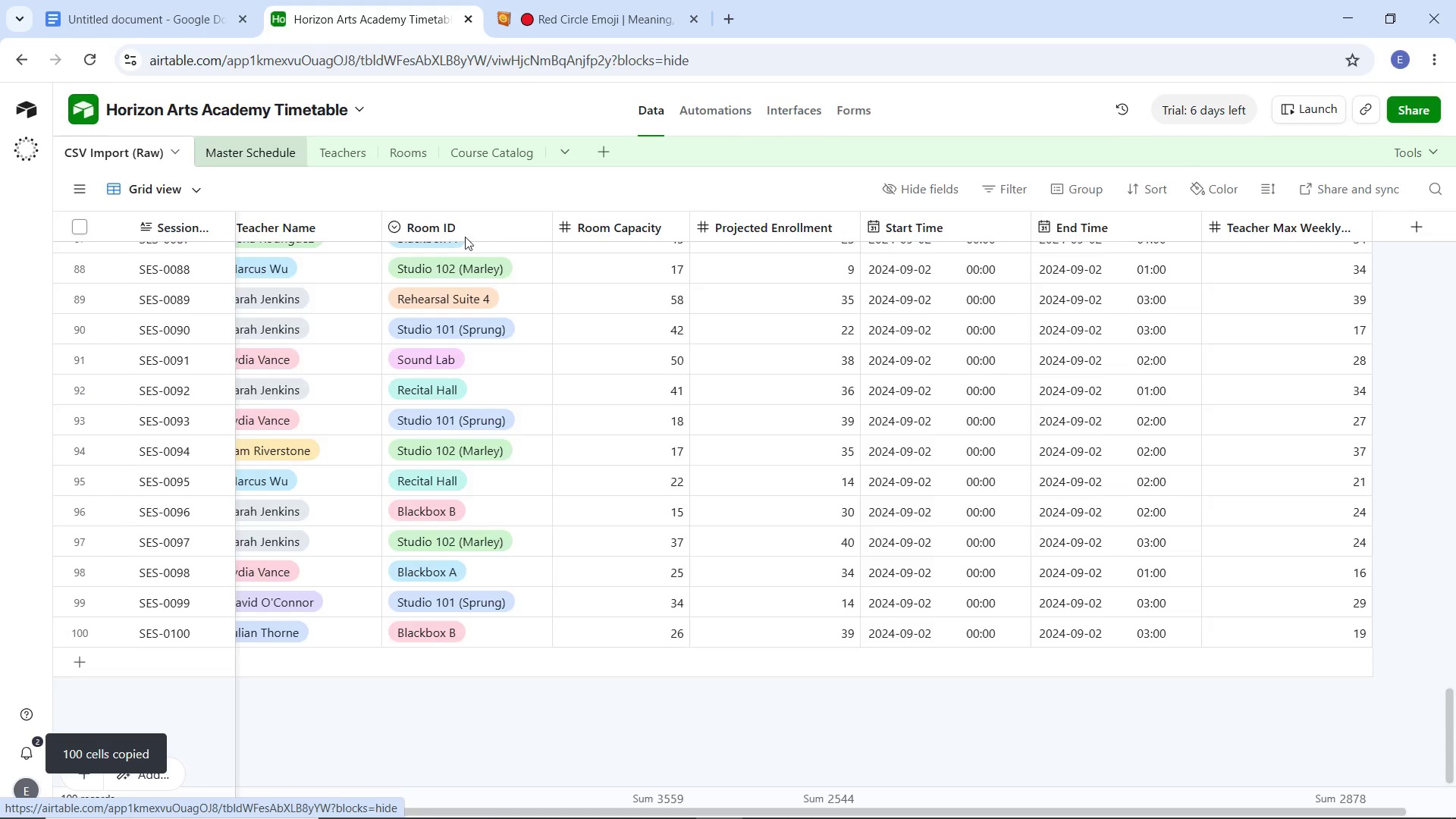 
mouse_move([507, 243])
 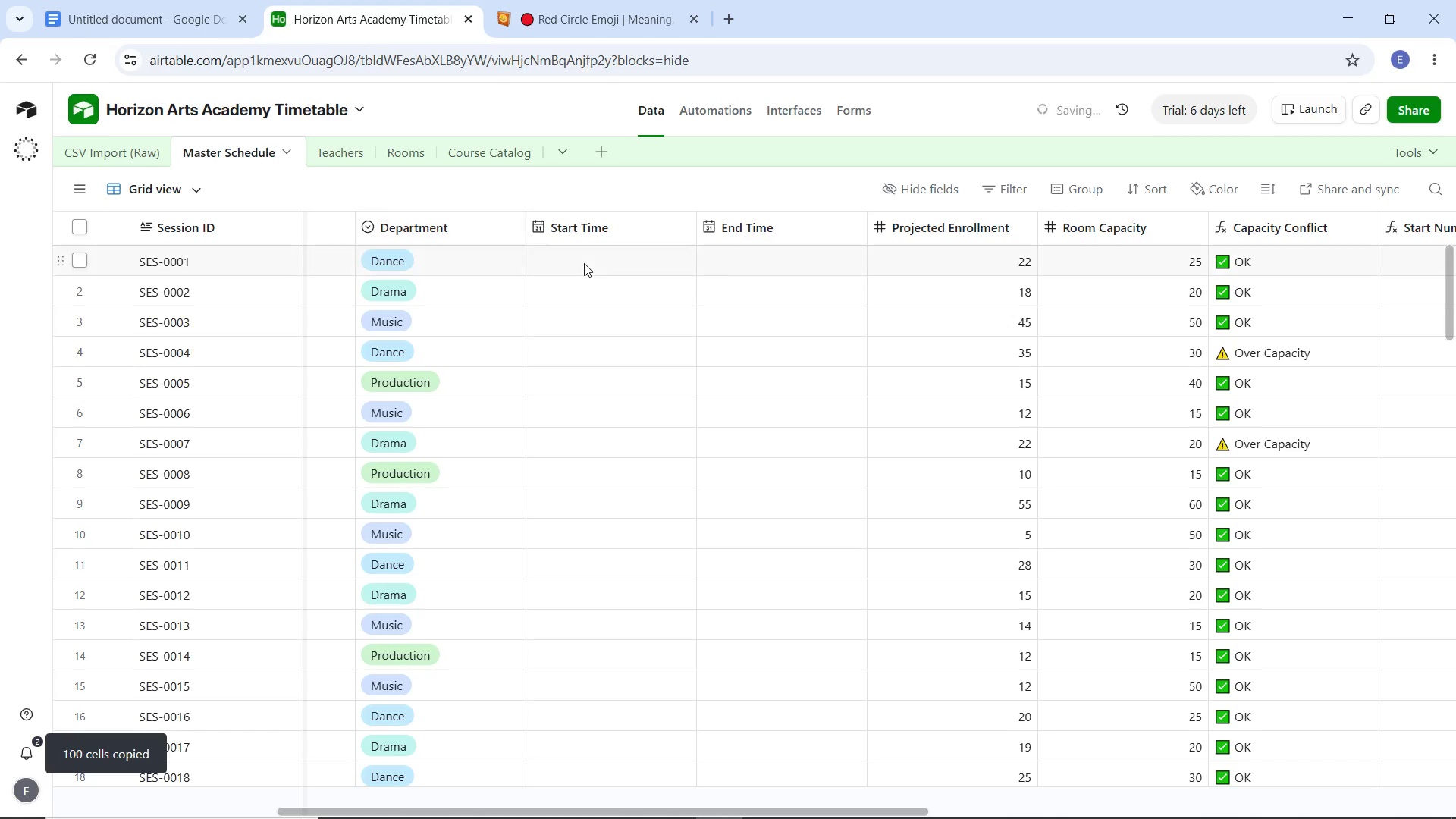 
left_click([584, 263])
 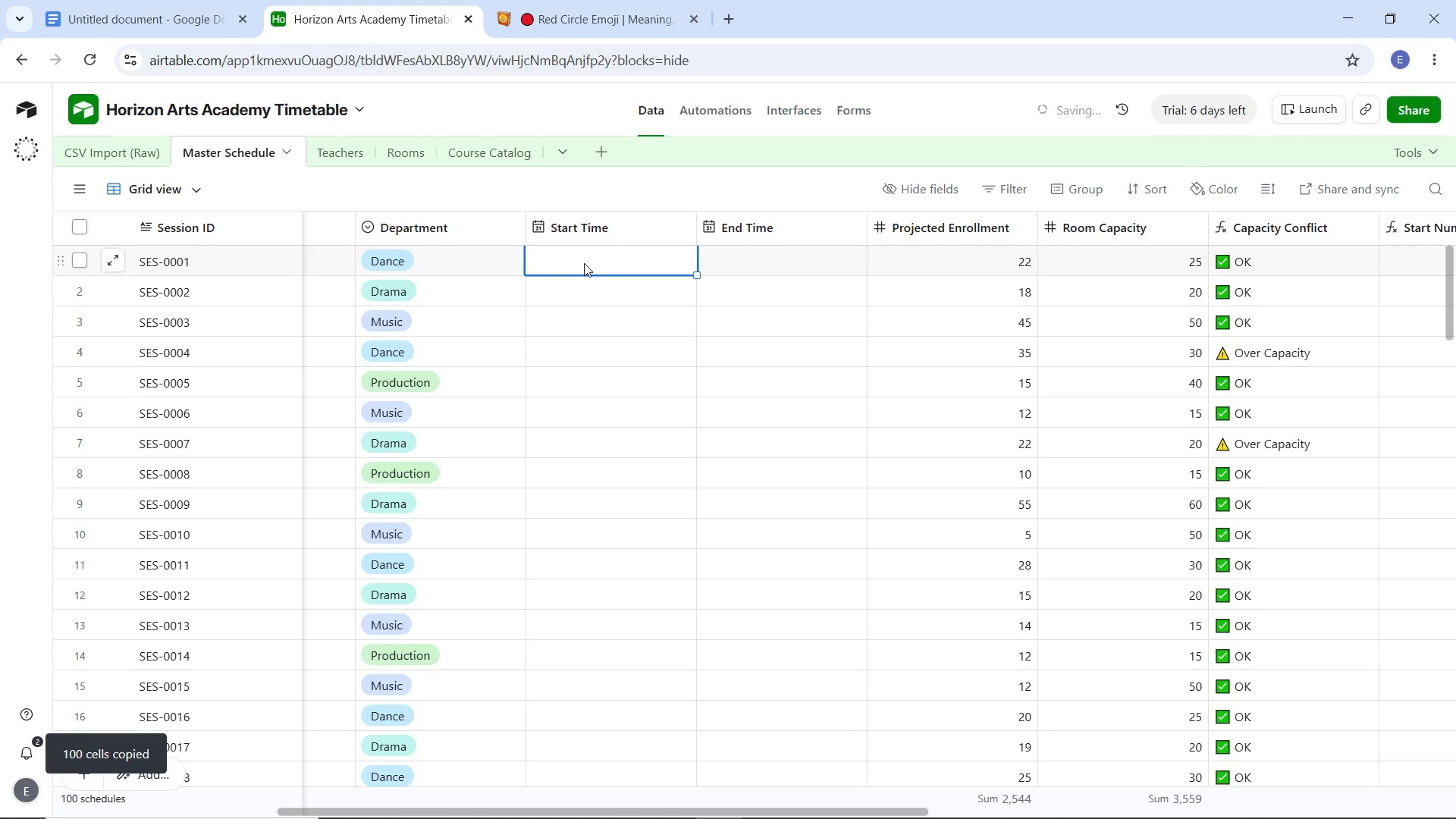 
key(Control+V)
 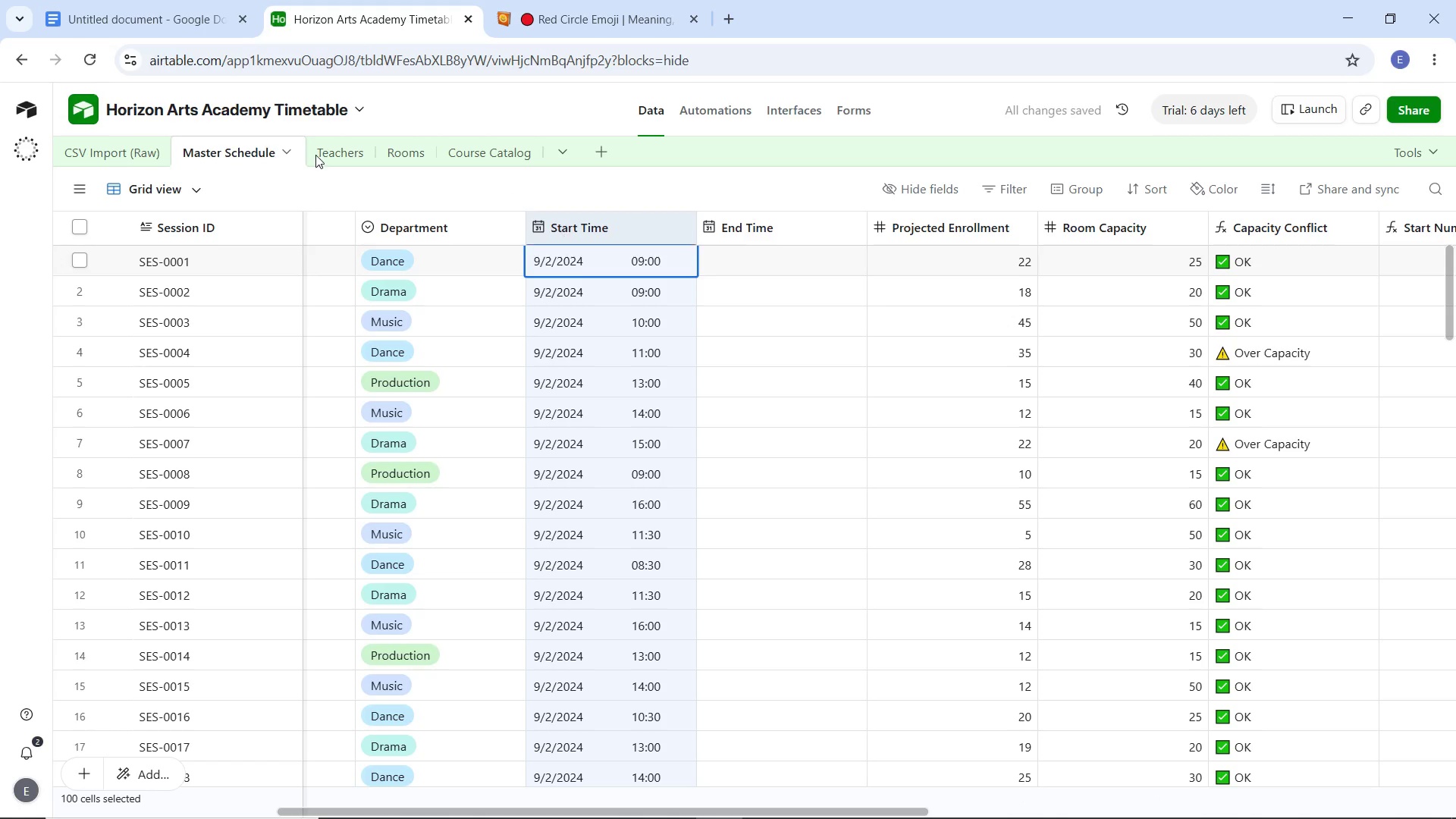 
left_click([105, 149])
 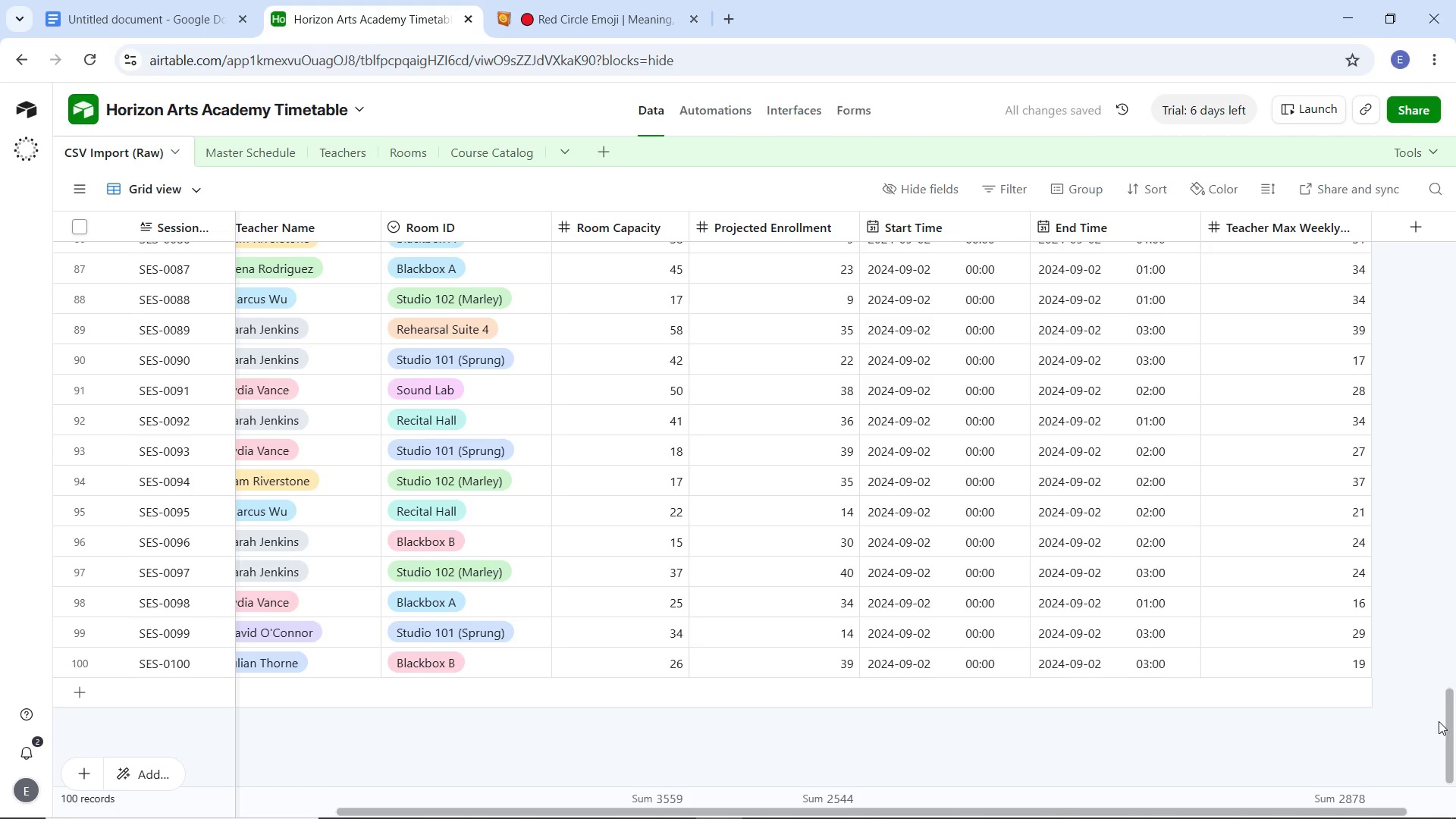 
left_click_drag(start_coordinate=[1455, 732], to_coordinate=[1455, 495])
 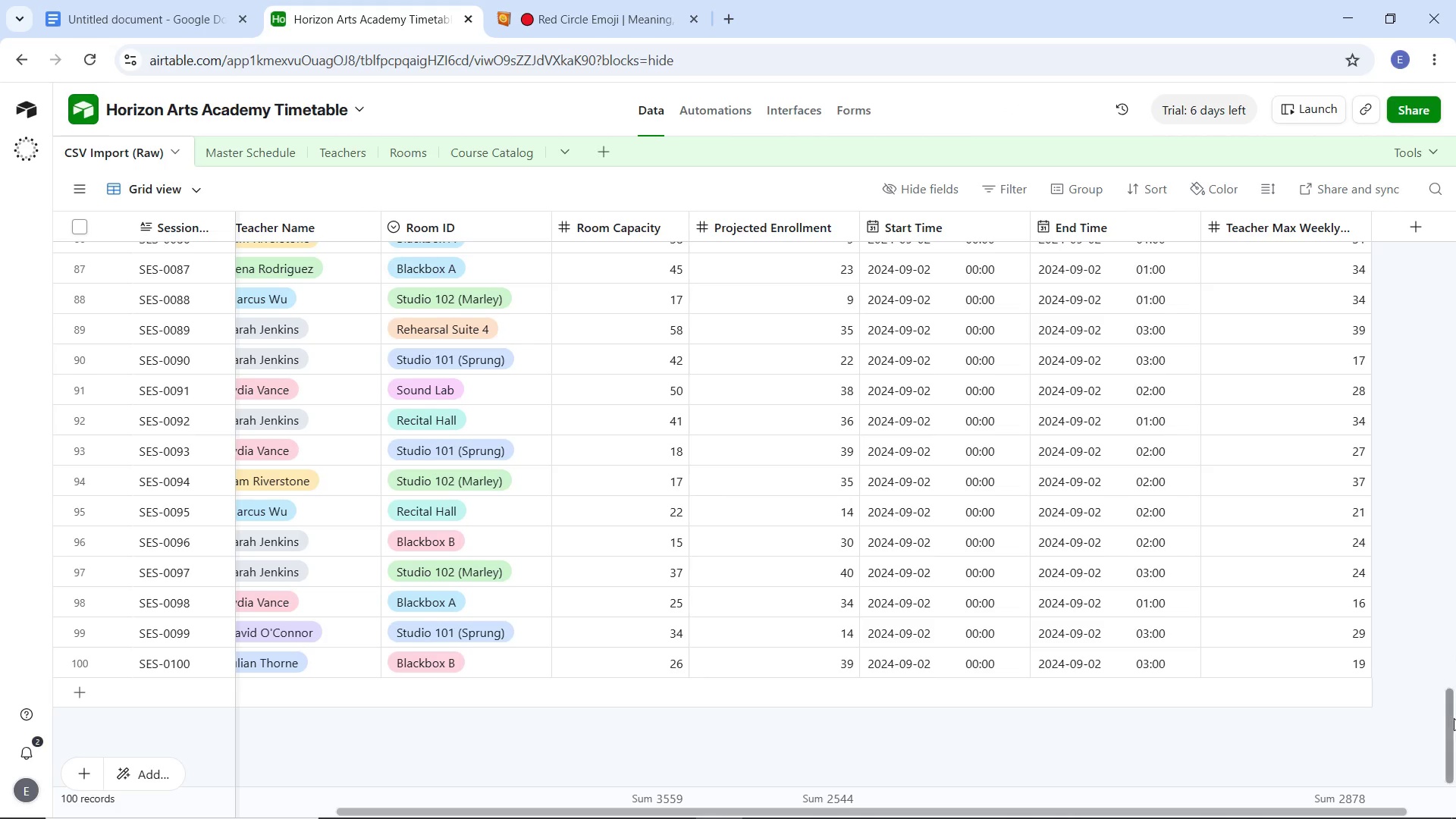 
left_click_drag(start_coordinate=[1454, 718], to_coordinate=[1455, 205])
 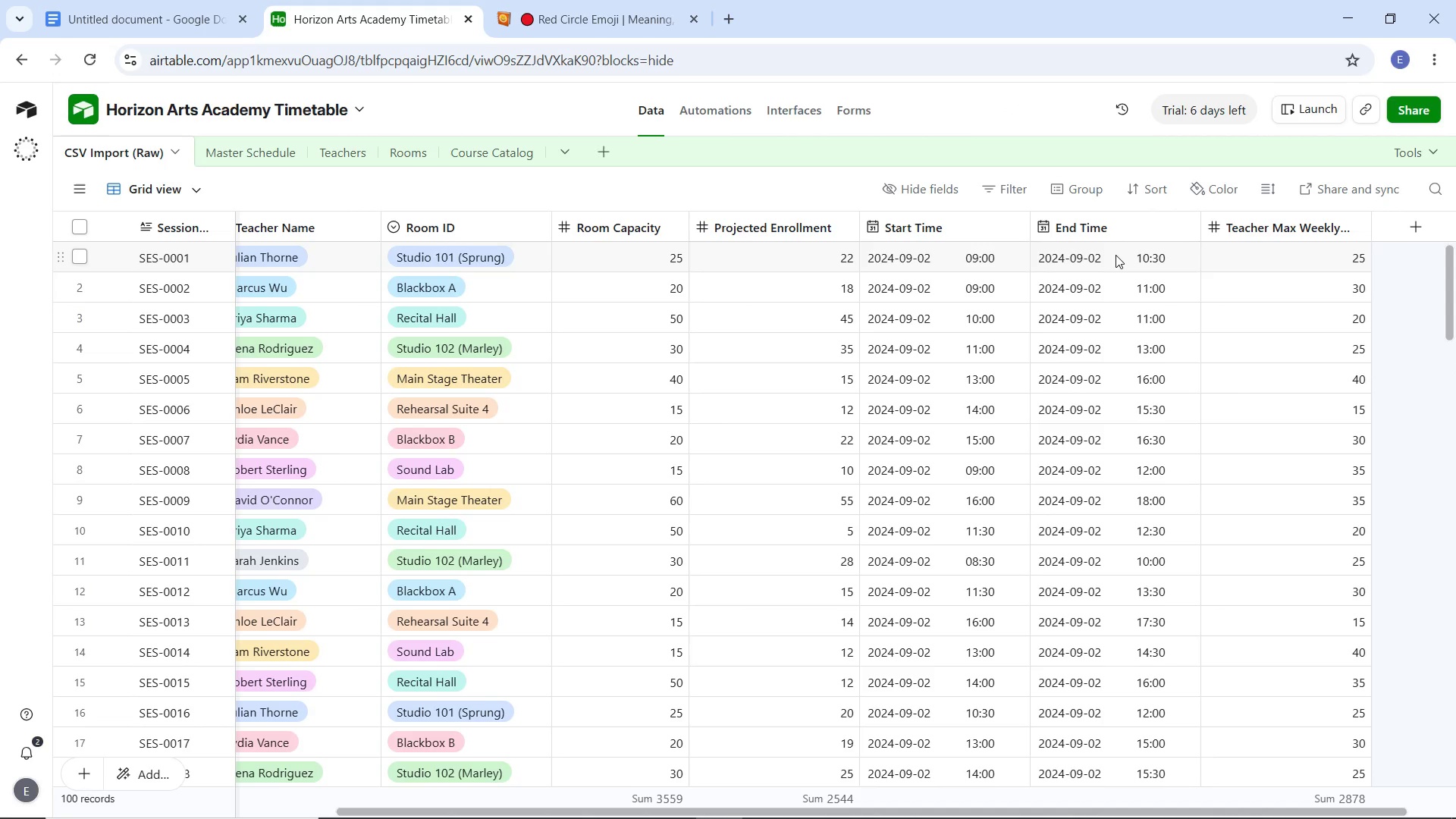 
left_click([1116, 255])
 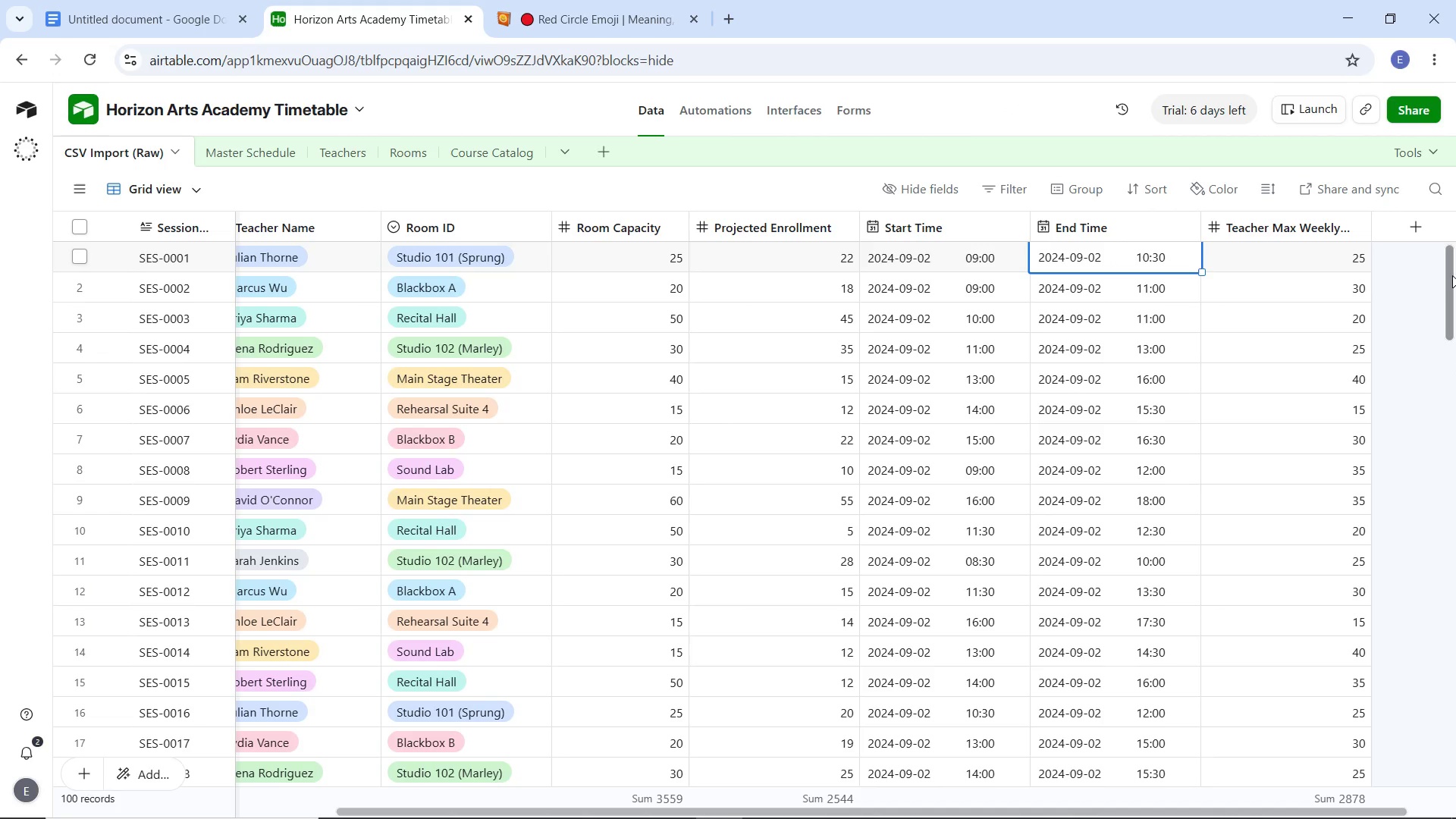 
left_click_drag(start_coordinate=[1450, 274], to_coordinate=[1408, 748])
 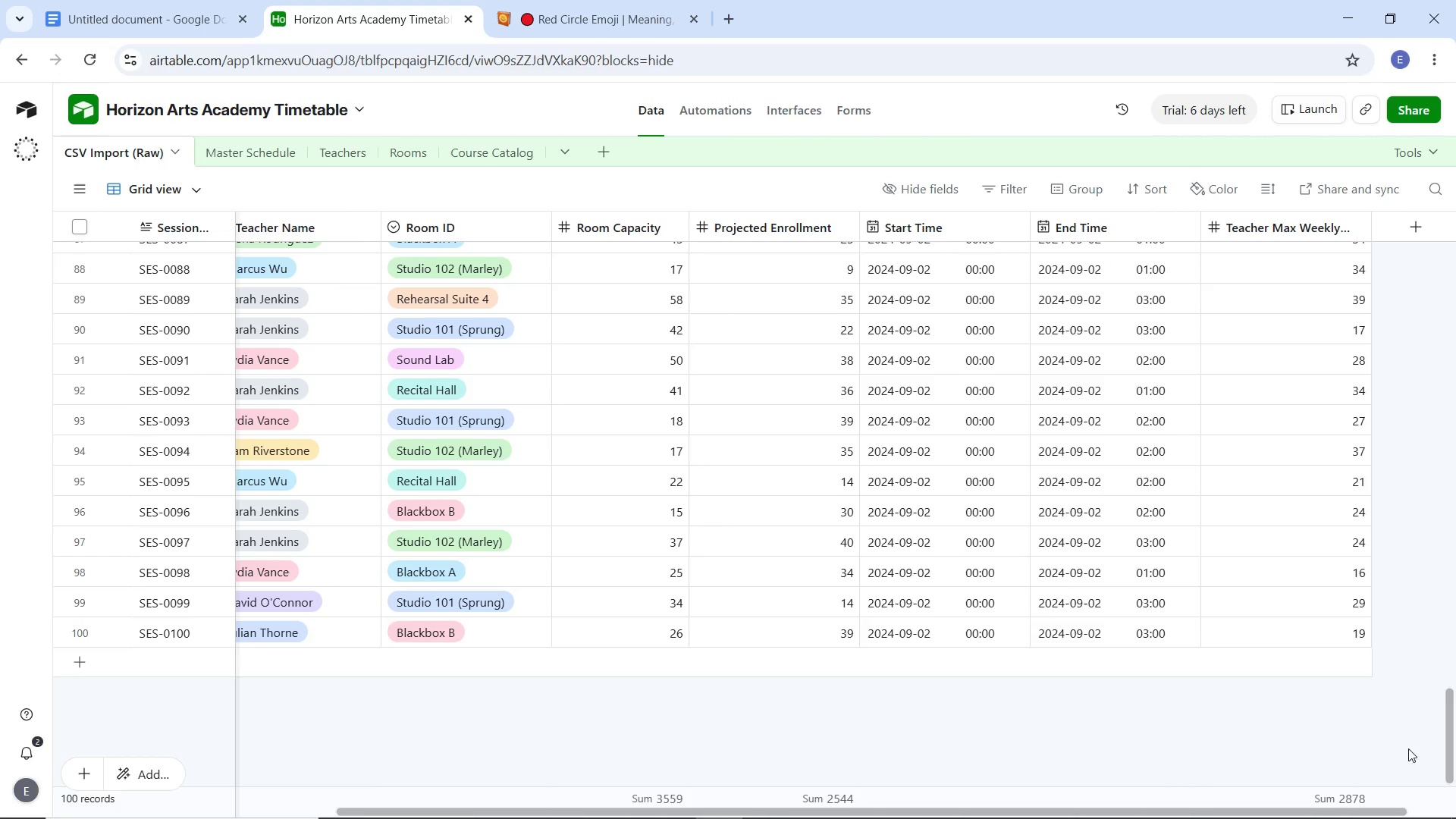 
hold_key(key=ShiftLeft, duration=1.31)
left_click([1163, 634])
 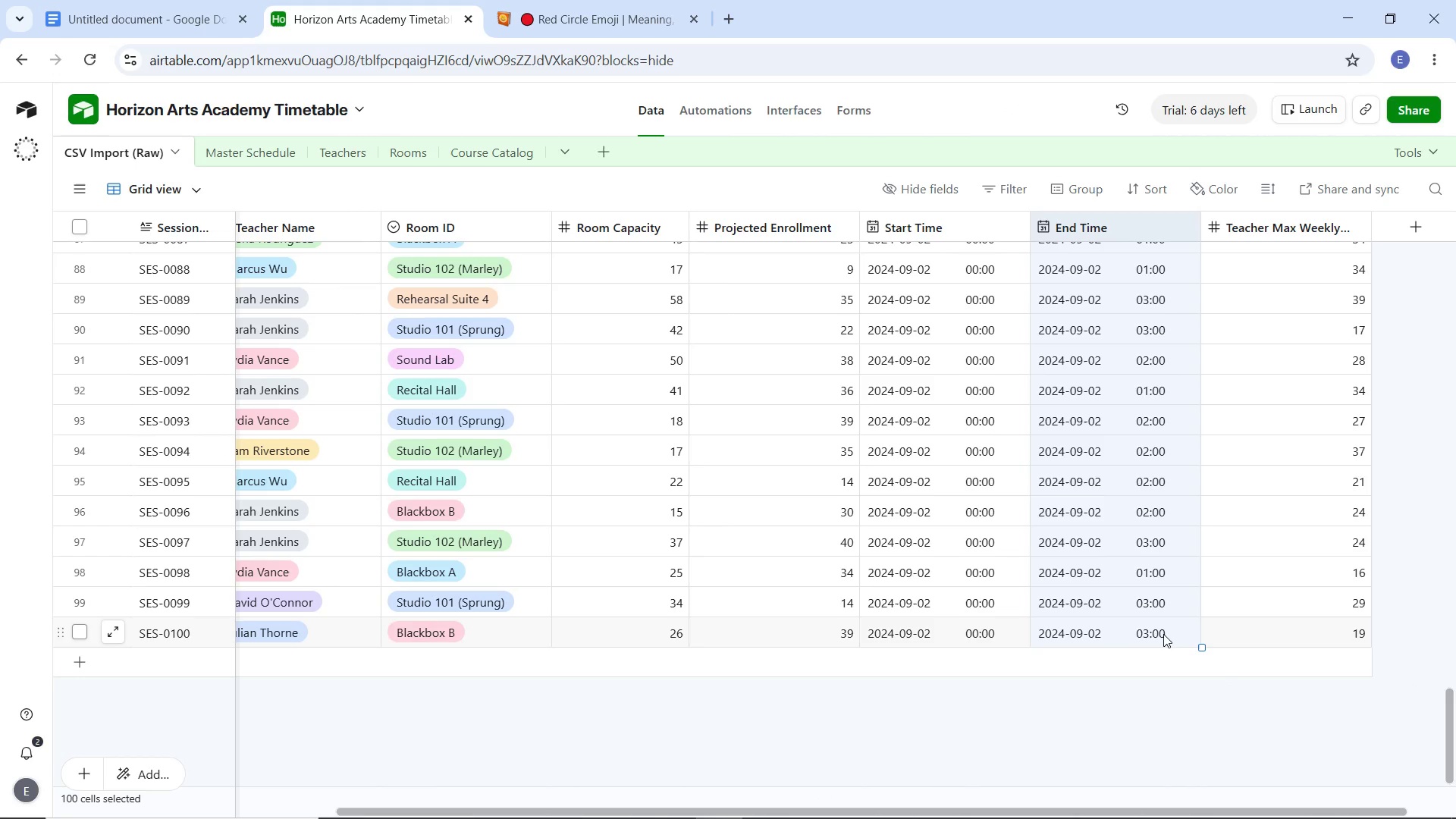 
key(Control+C)
 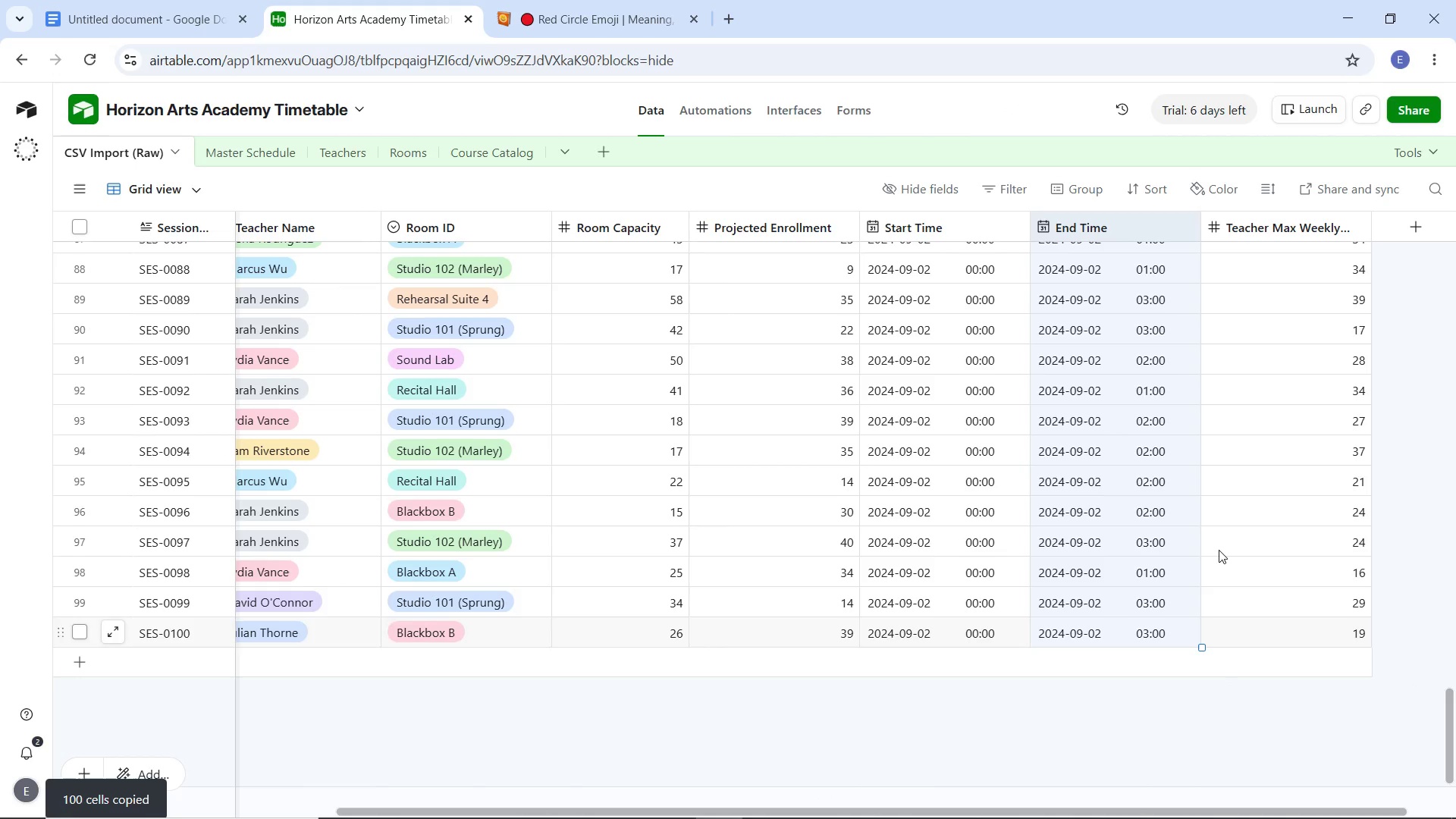 
key(Control+C)
 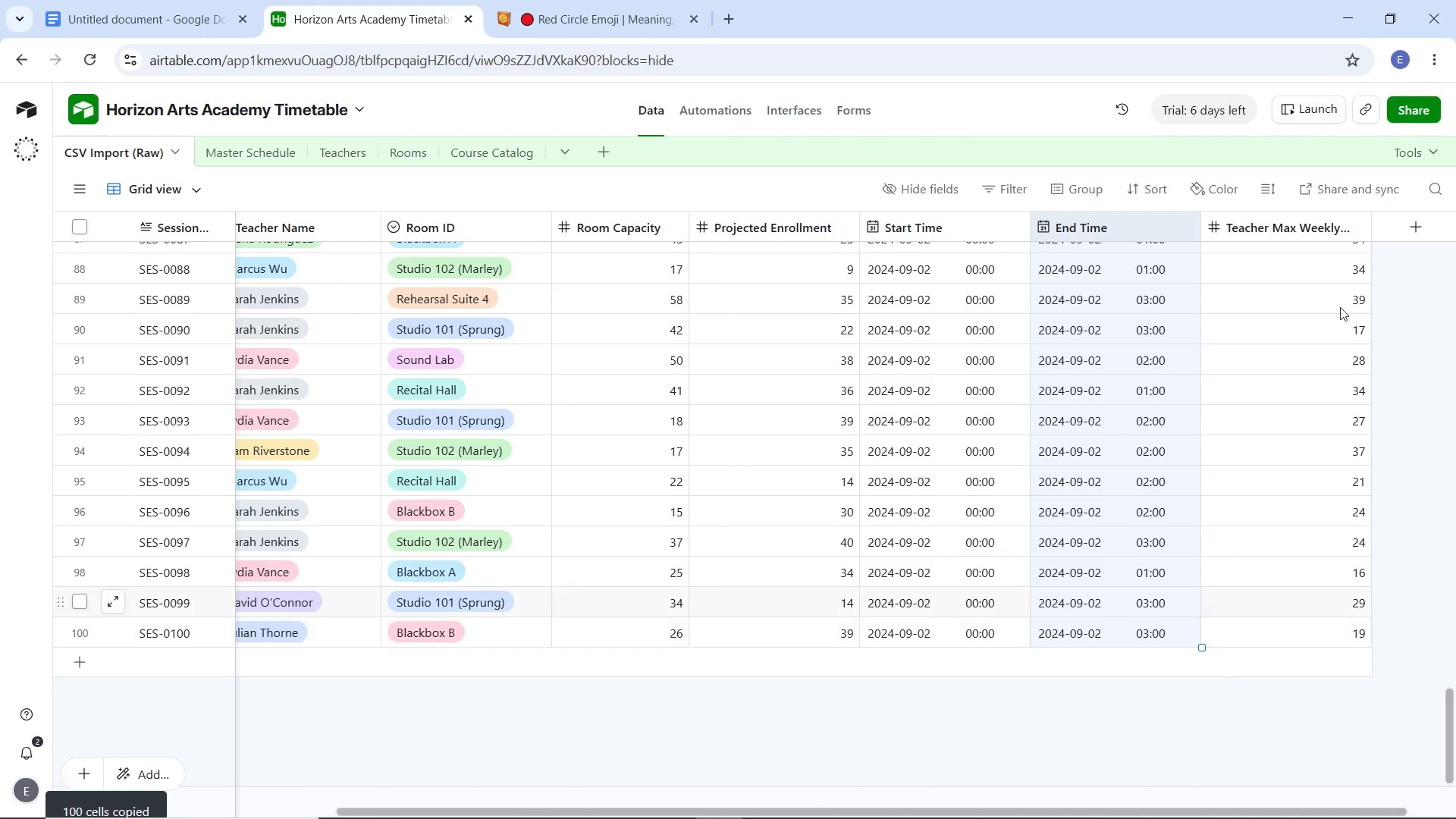 
key(Control+C)
 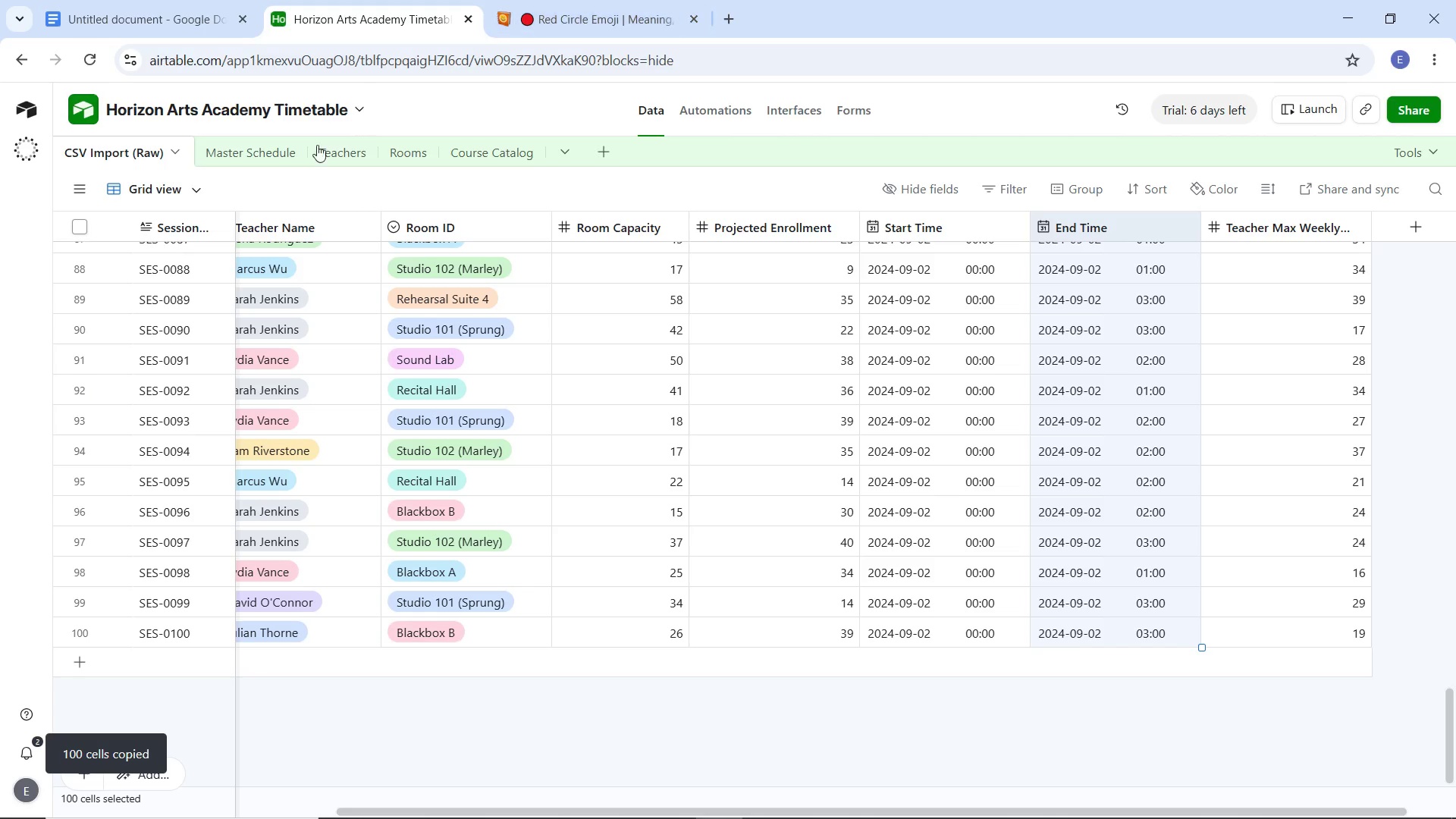 
left_click([271, 152])
 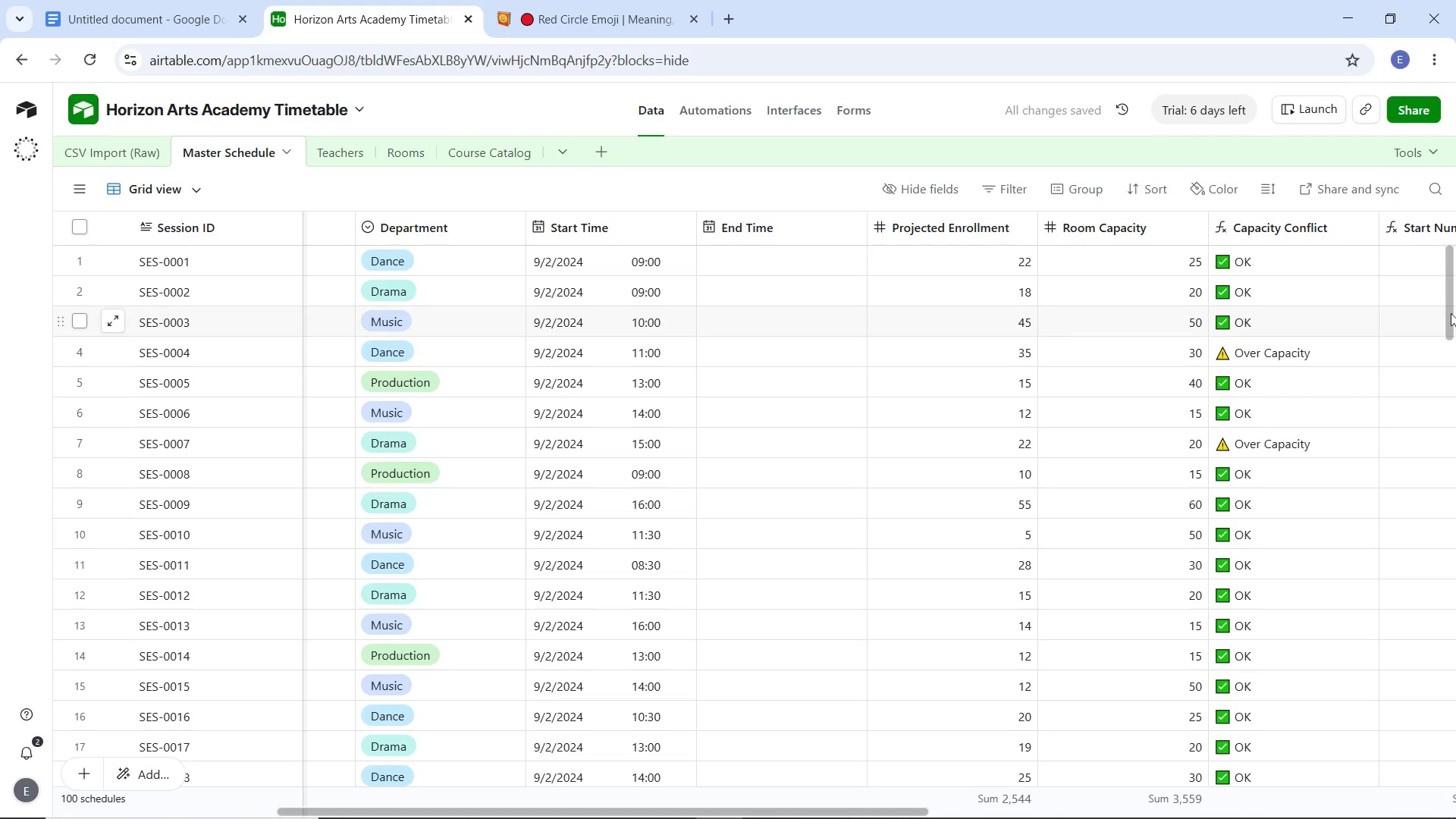 
left_click_drag(start_coordinate=[1448, 321], to_coordinate=[1447, 290])
 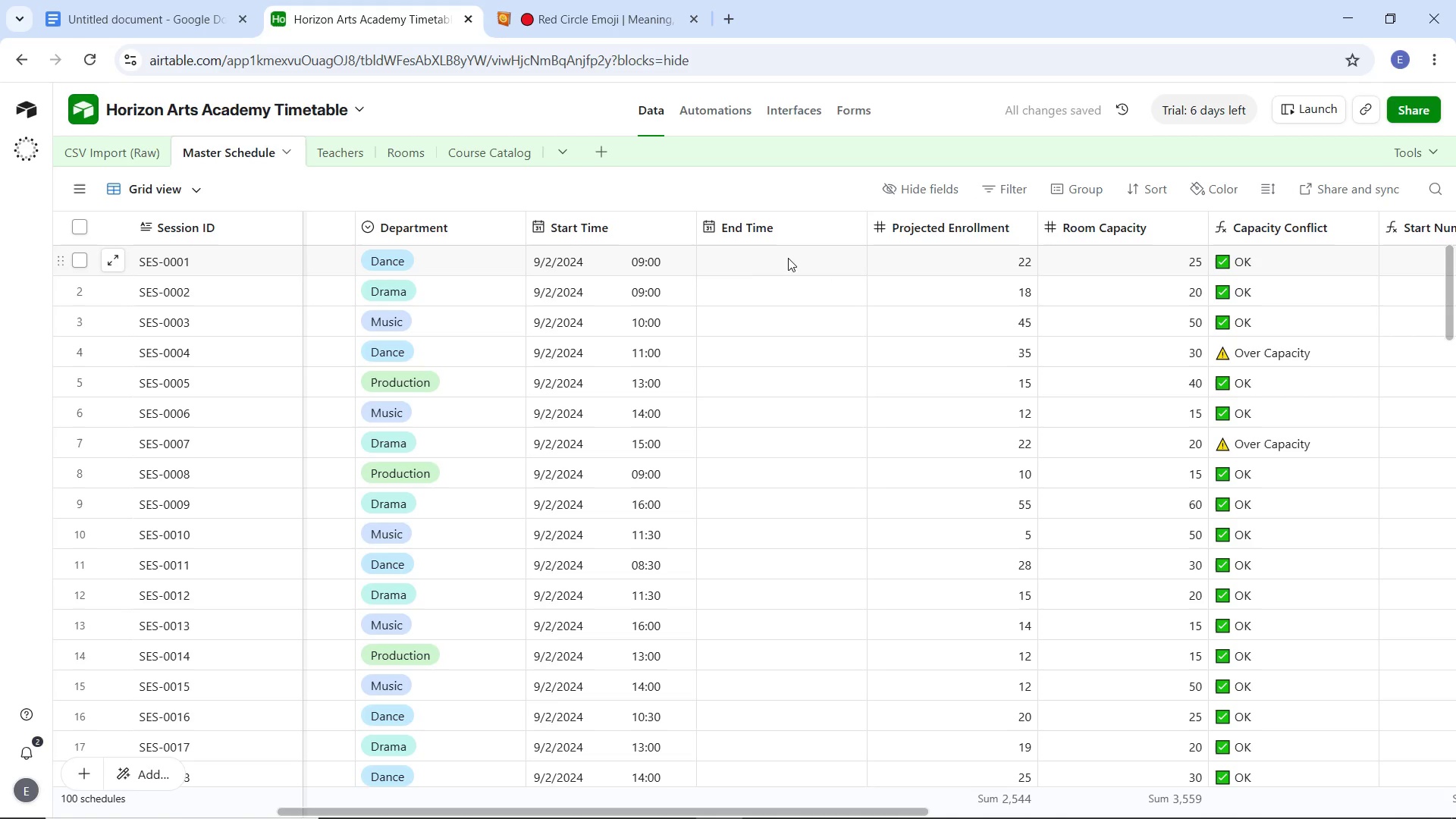 
left_click([784, 256])
 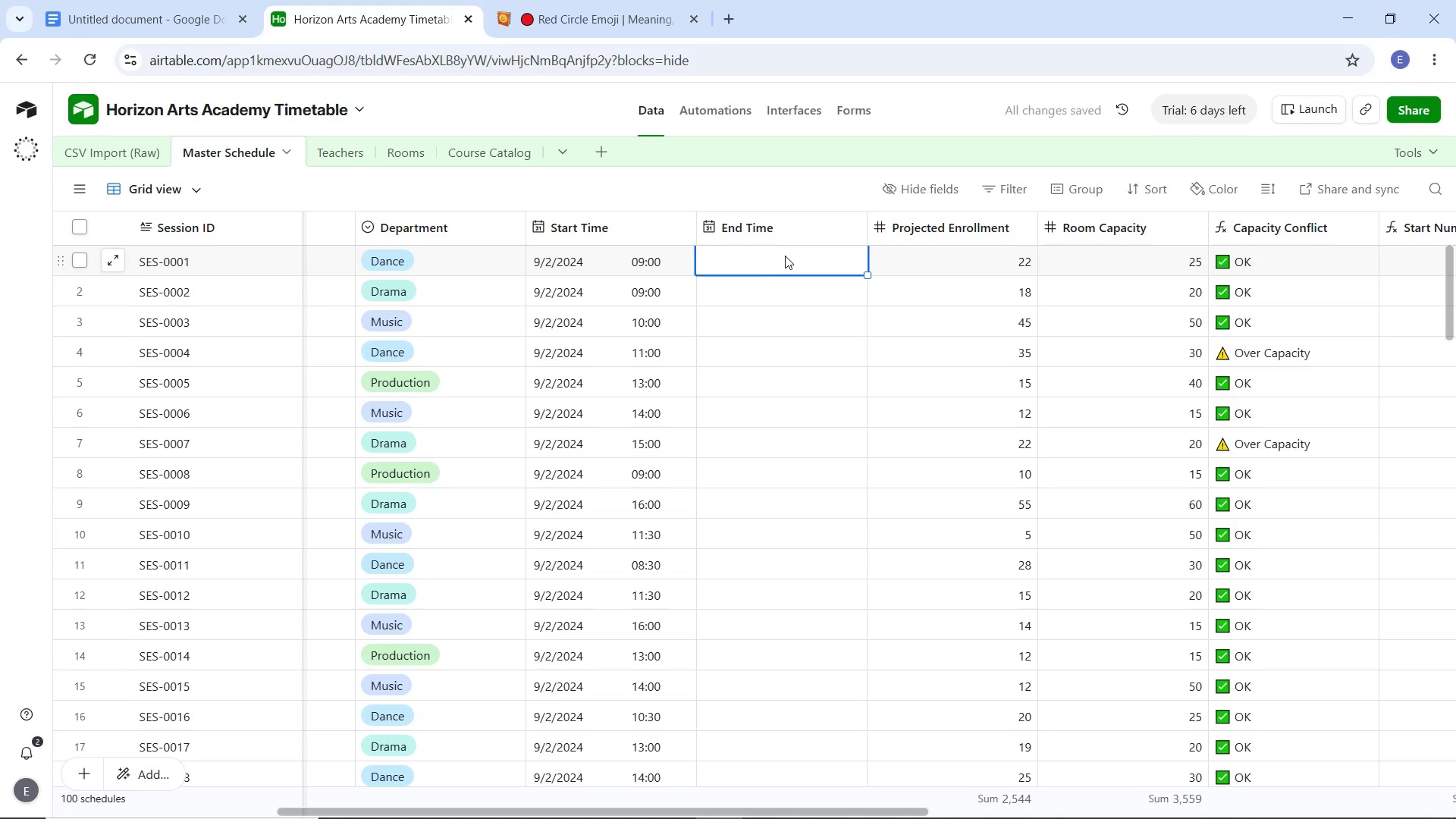 
hold_key(key=ControlLeft, duration=1.03)
 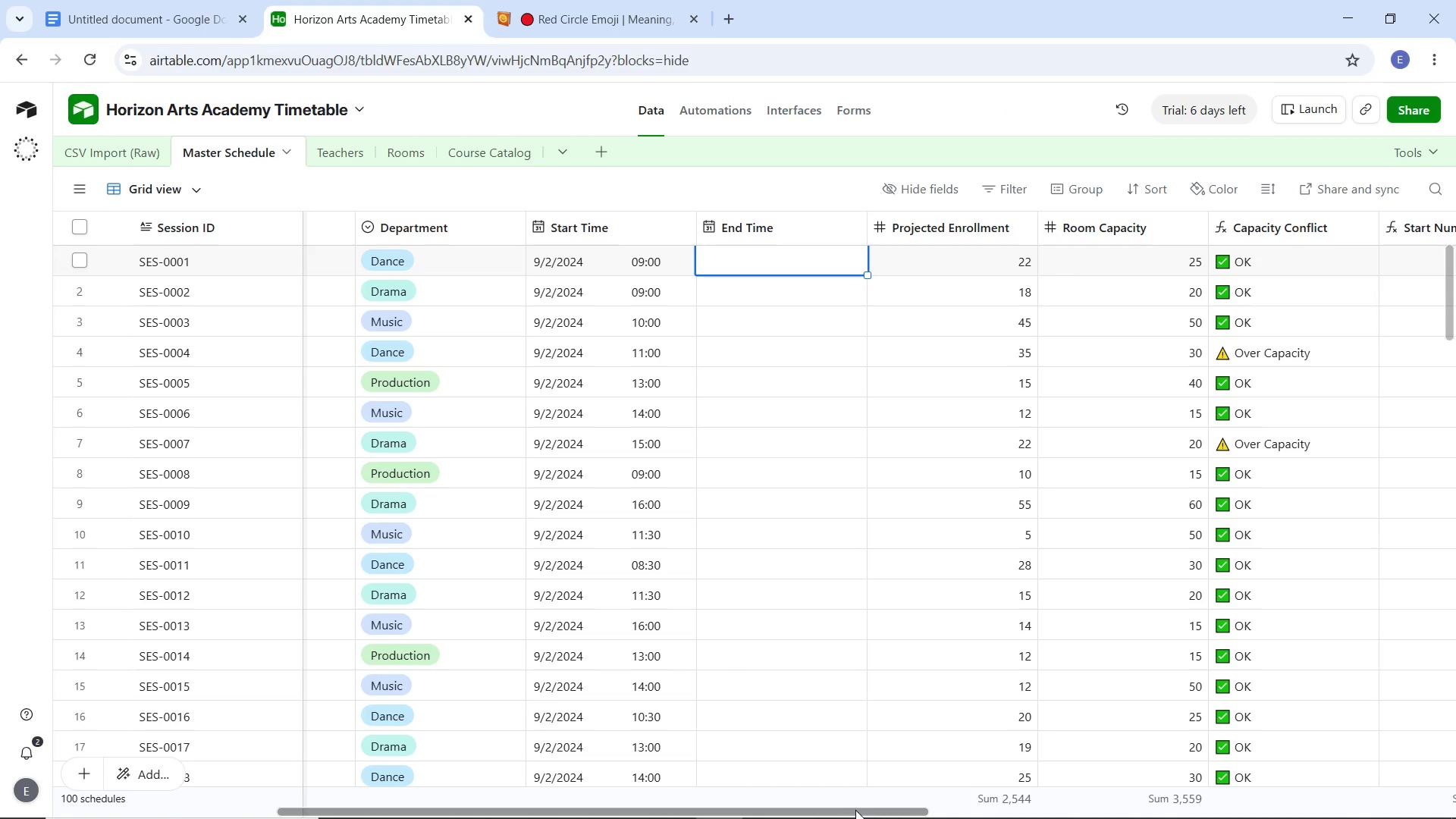 
left_click_drag(start_coordinate=[857, 810], to_coordinate=[1076, 815])
 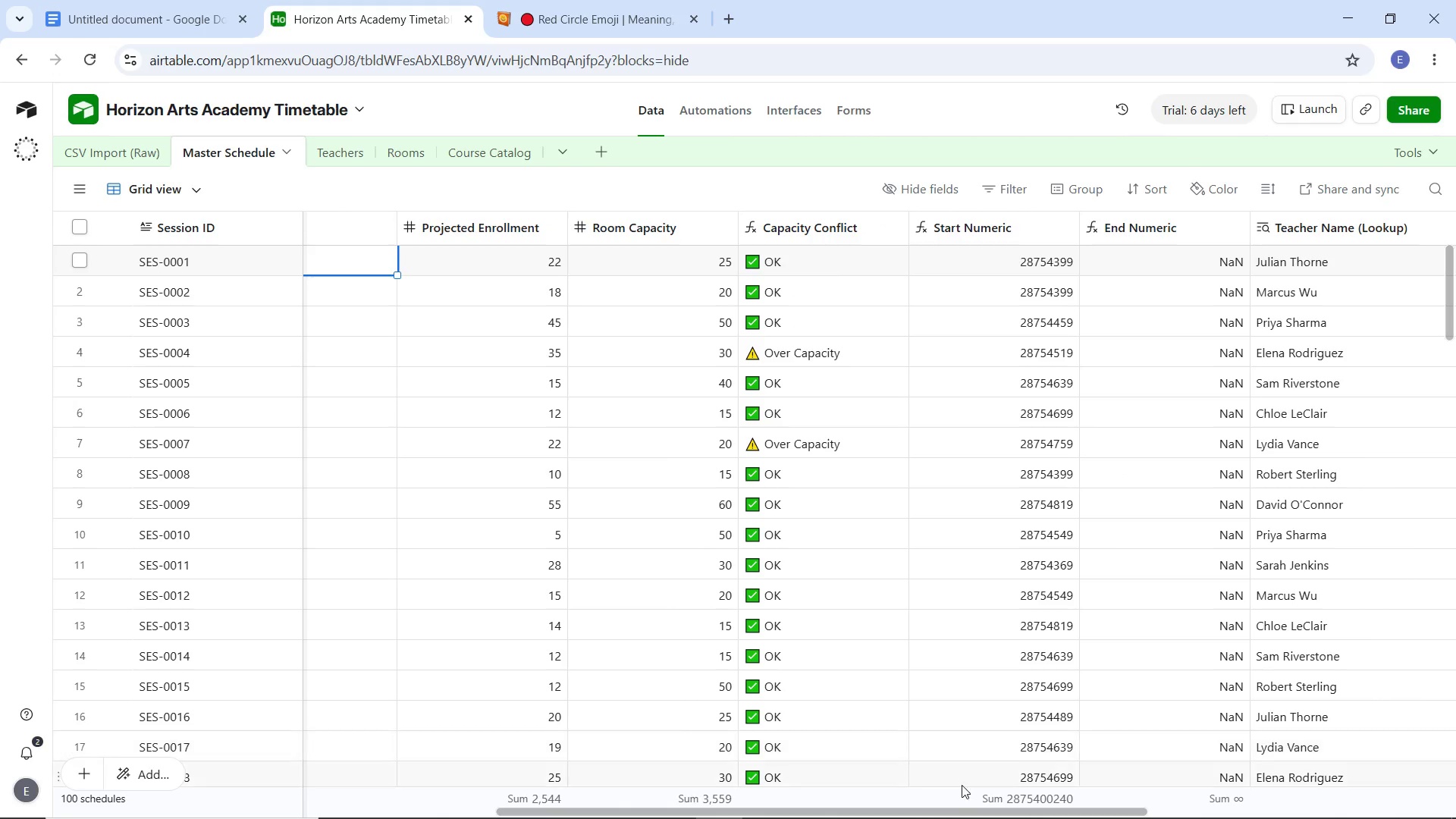 
left_click_drag(start_coordinate=[952, 810], to_coordinate=[833, 812])
 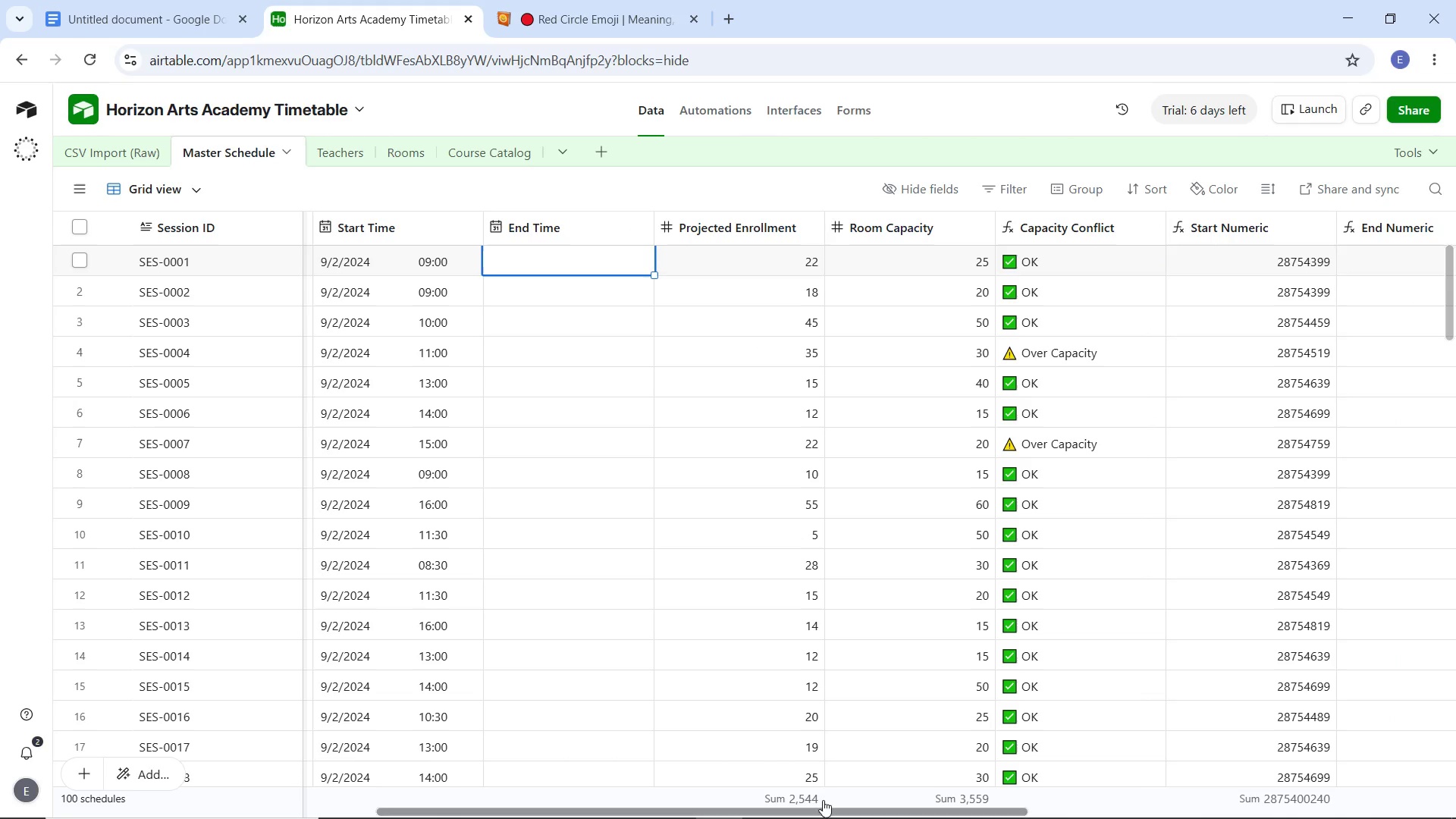 
key(Control+V)
 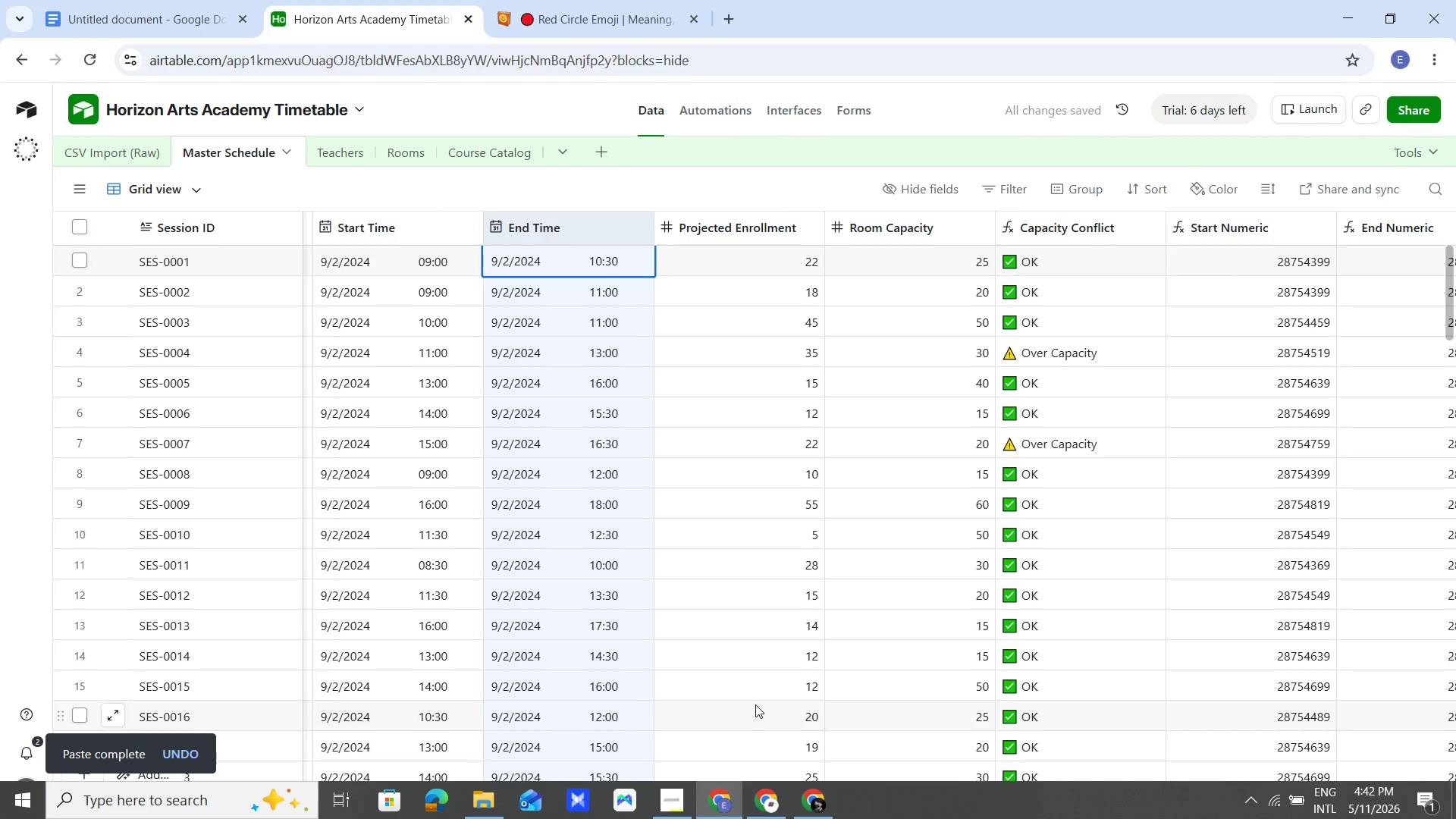 
left_click_drag(start_coordinate=[830, 816], to_coordinate=[1244, 808])
 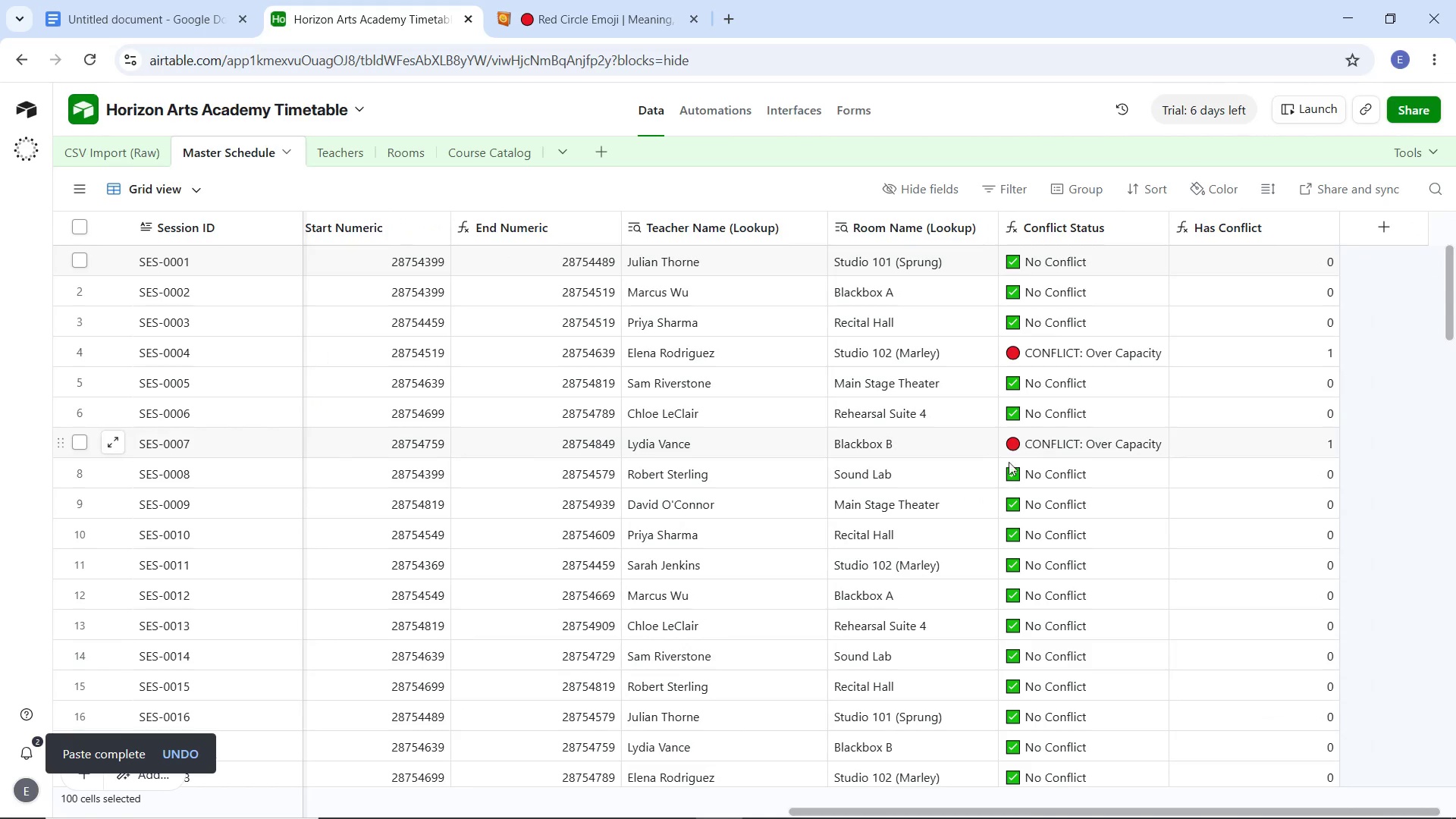 
scroll: coordinate [1015, 548], scroll_direction: up, amount: 10.0
 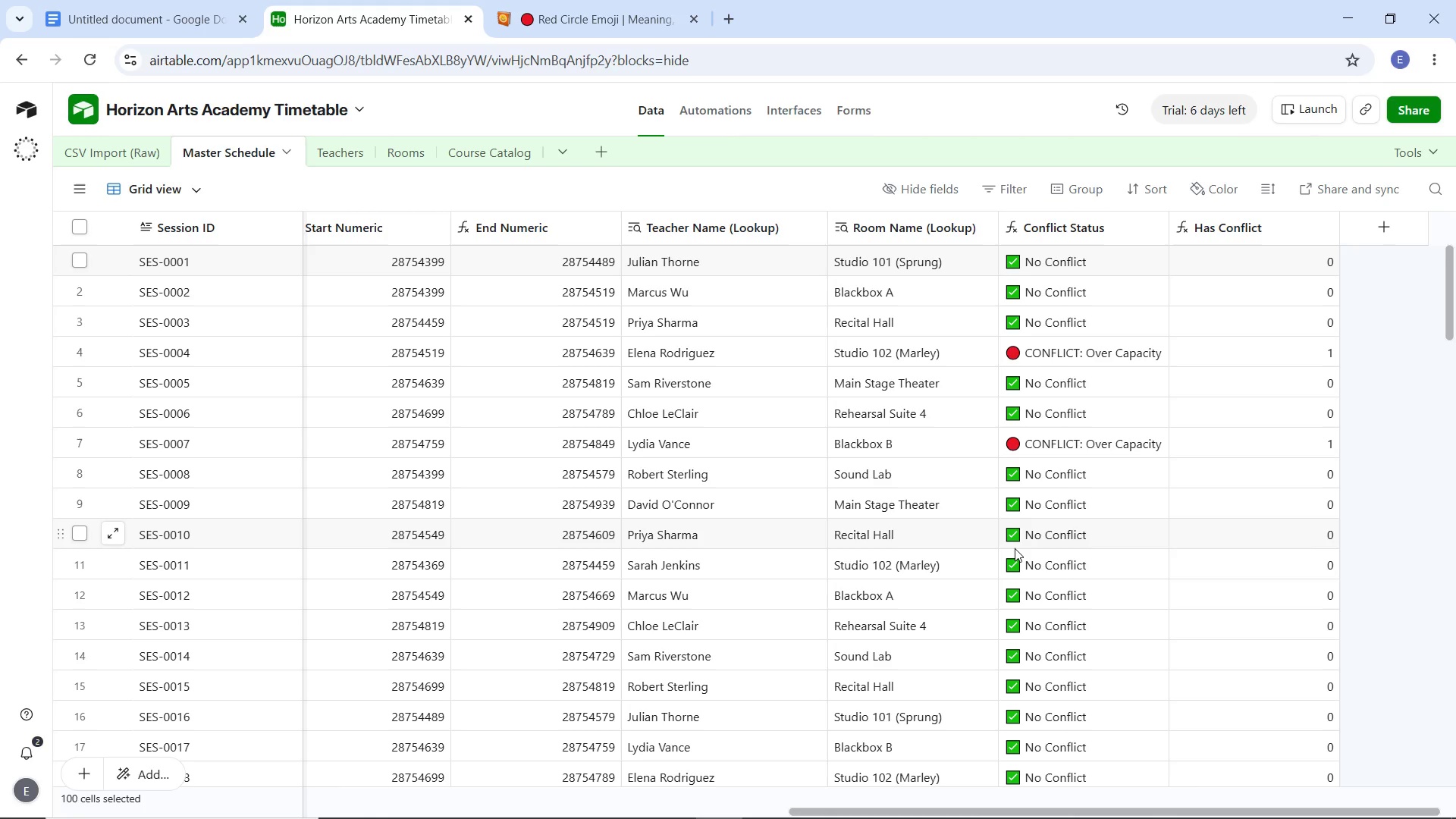 
wait(16.97)
 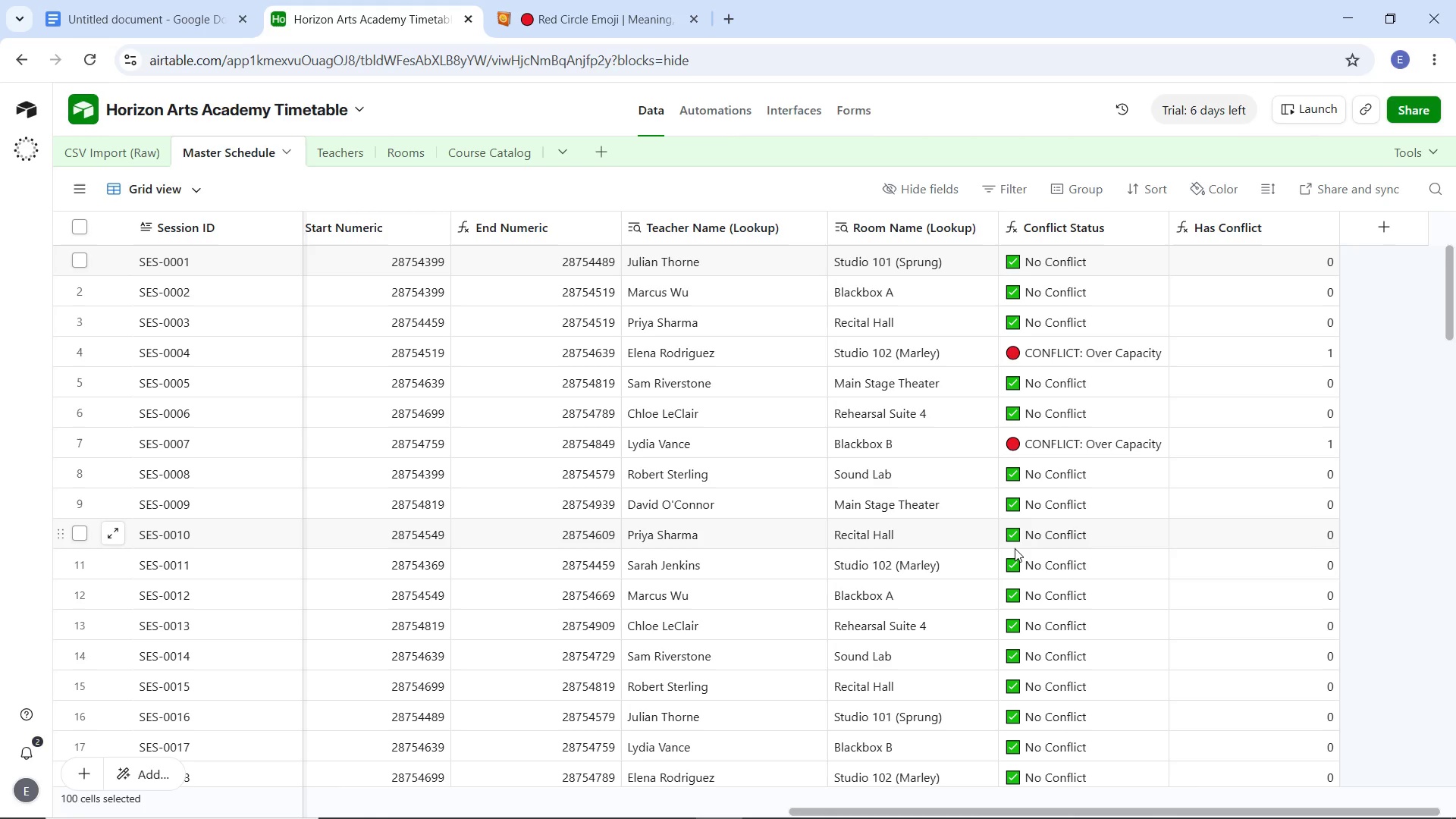 
left_click_drag(start_coordinate=[990, 814], to_coordinate=[43, 818])
 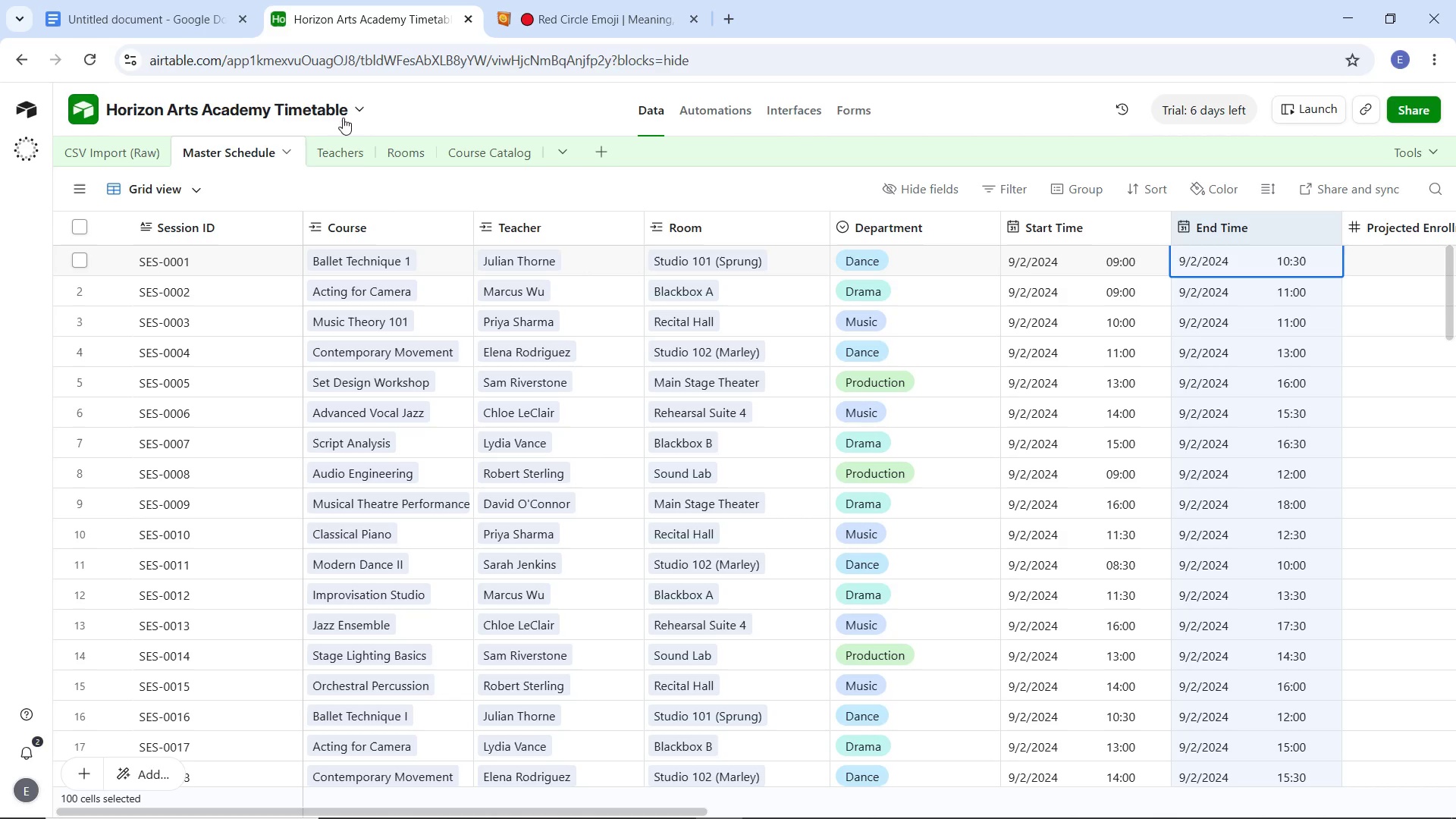 
wait(34.61)
 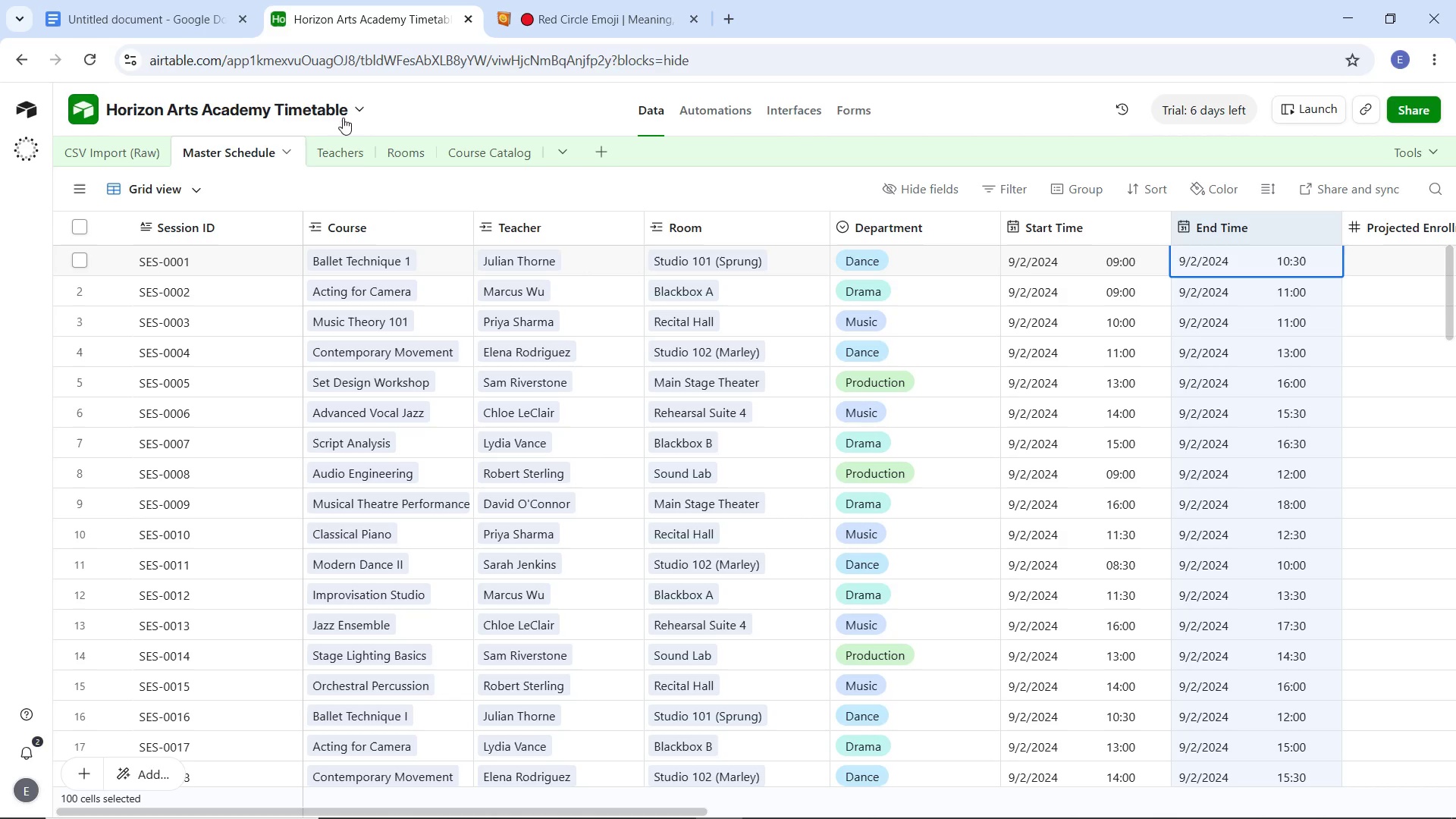 
left_click([105, 237])
 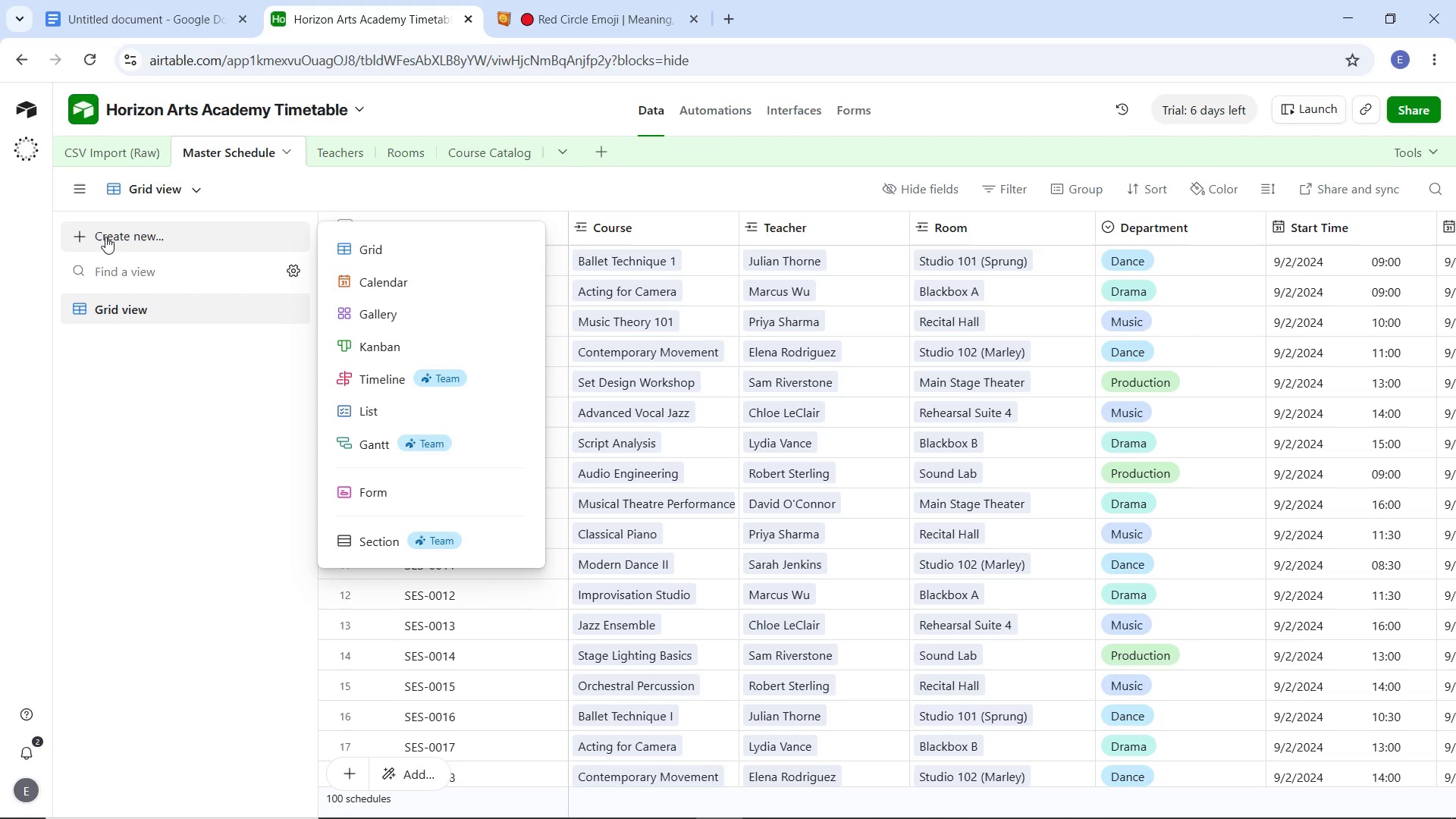 
wait(5.27)
 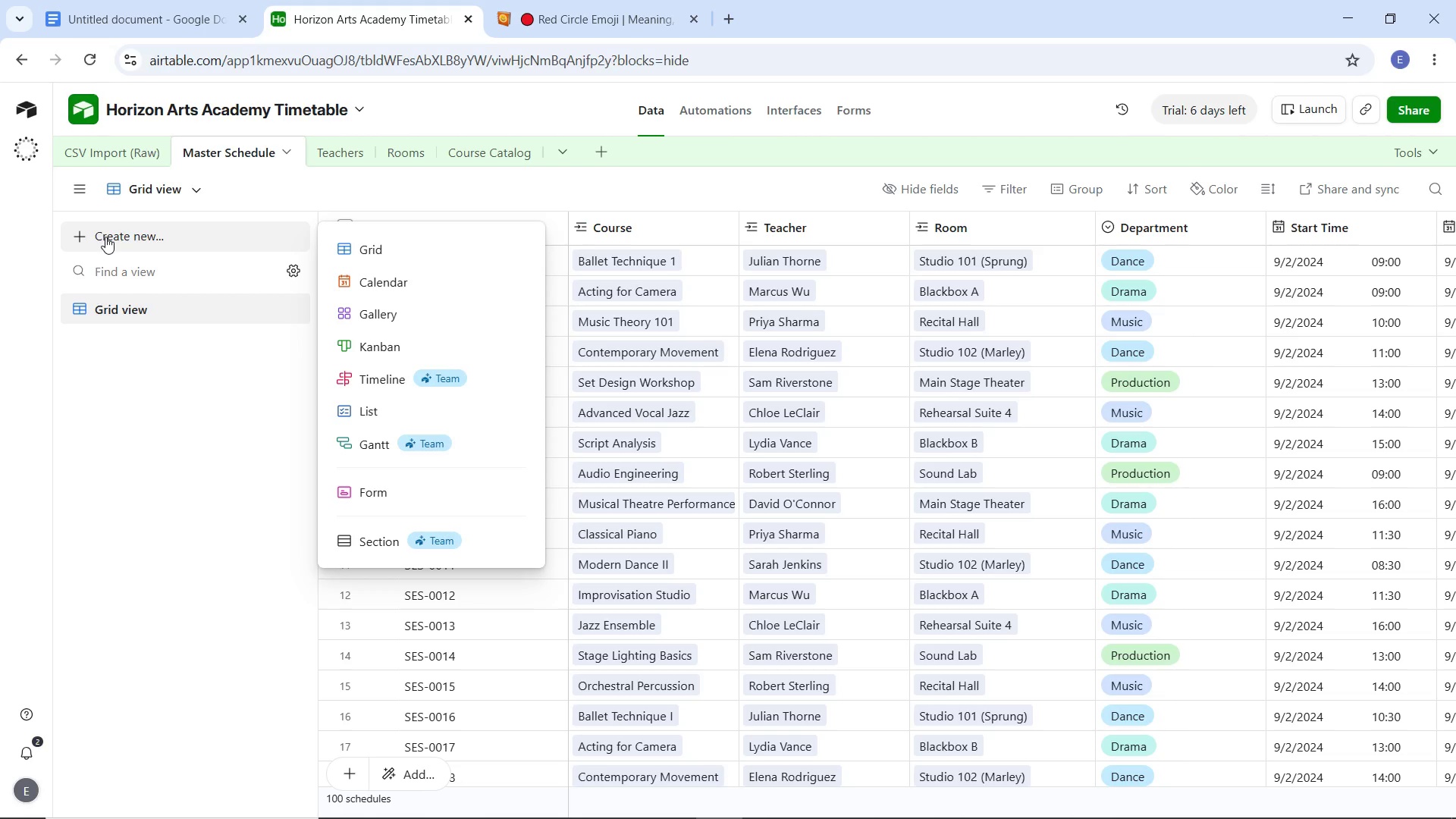 
left_click([498, 190])
 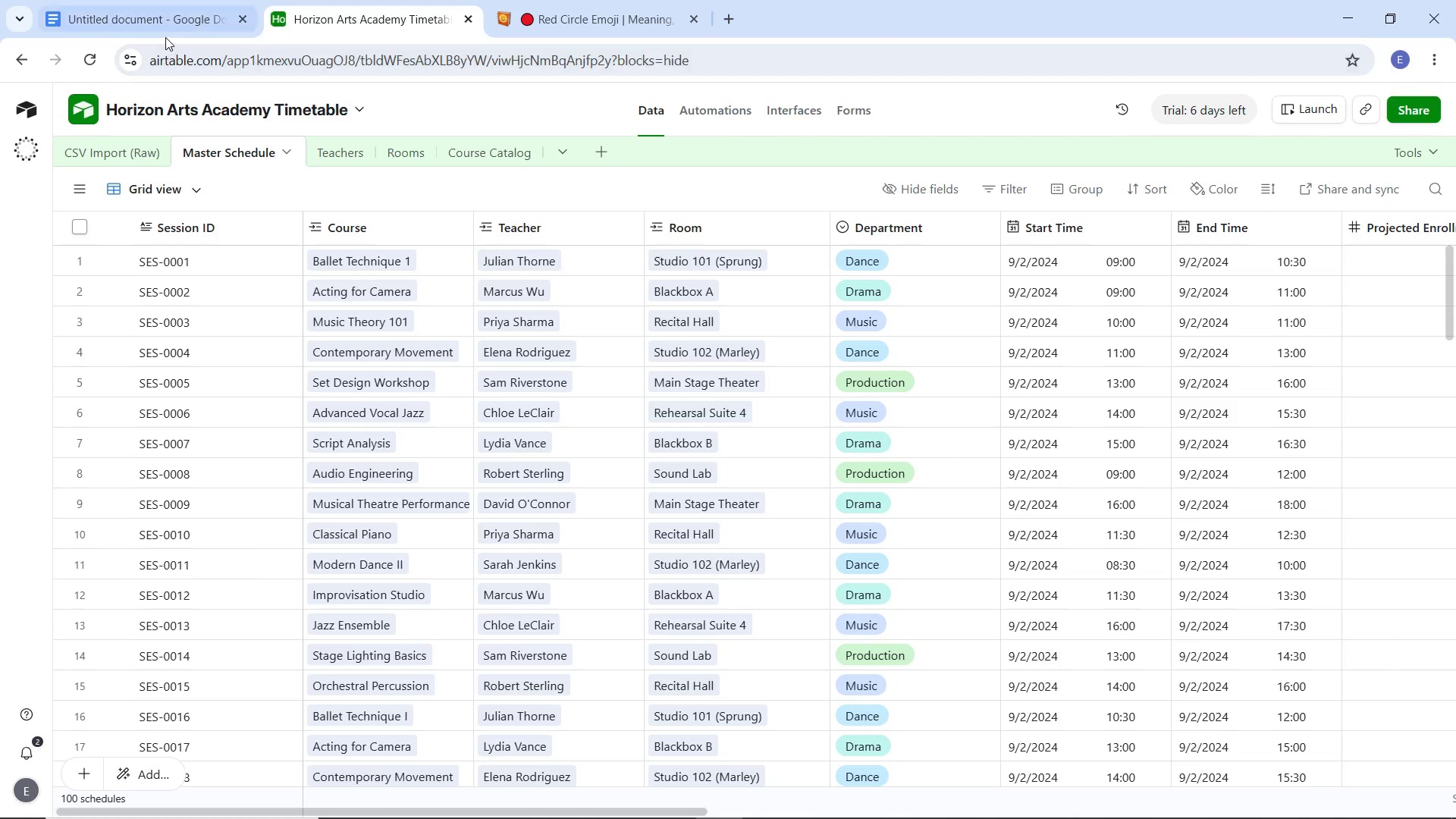 
left_click([165, 30])
 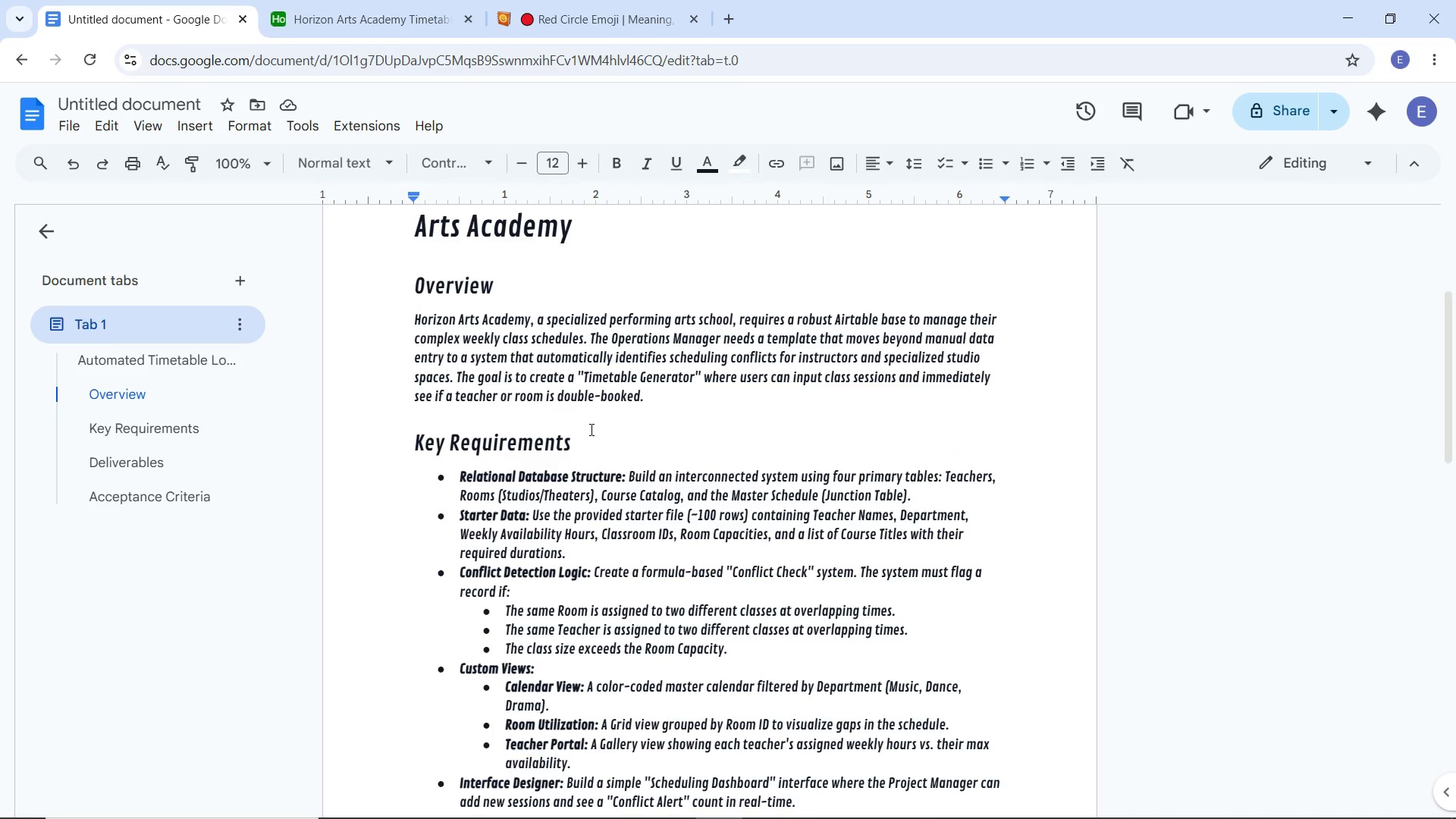 
scroll: coordinate [676, 391], scroll_direction: down, amount: 1.0
 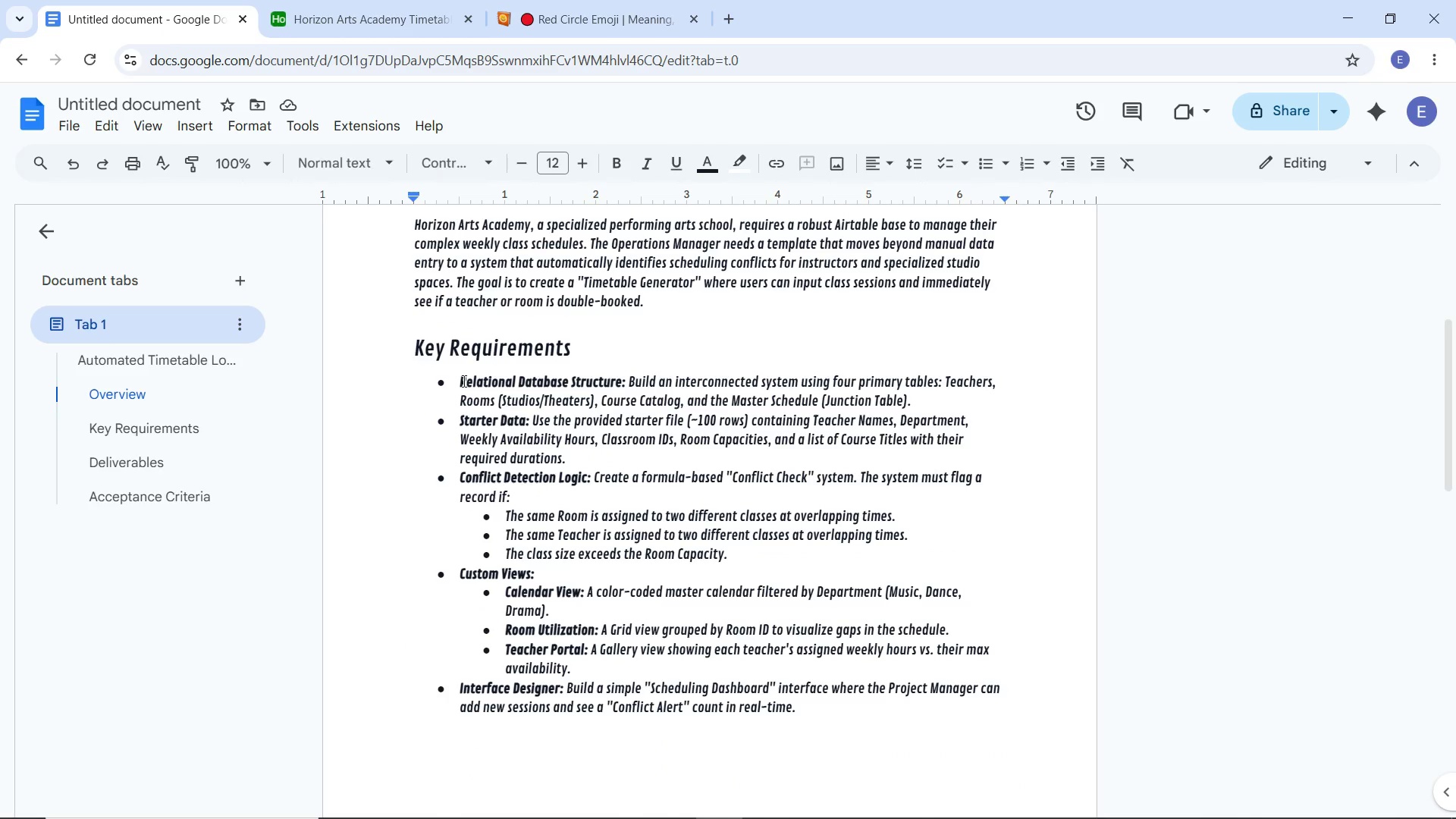 
left_click_drag(start_coordinate=[460, 378], to_coordinate=[935, 398])
 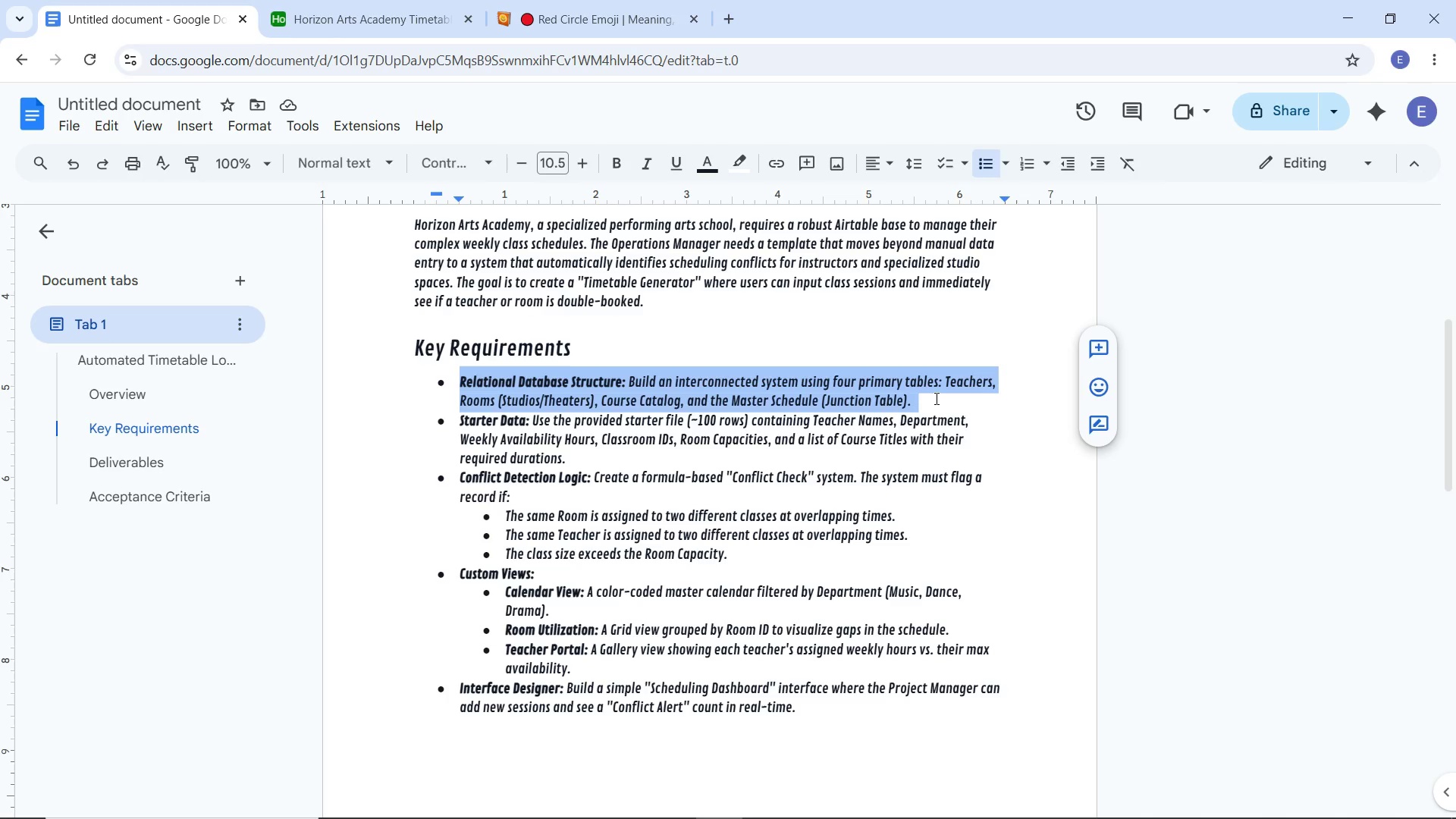 
key(Alt+Control+5)
 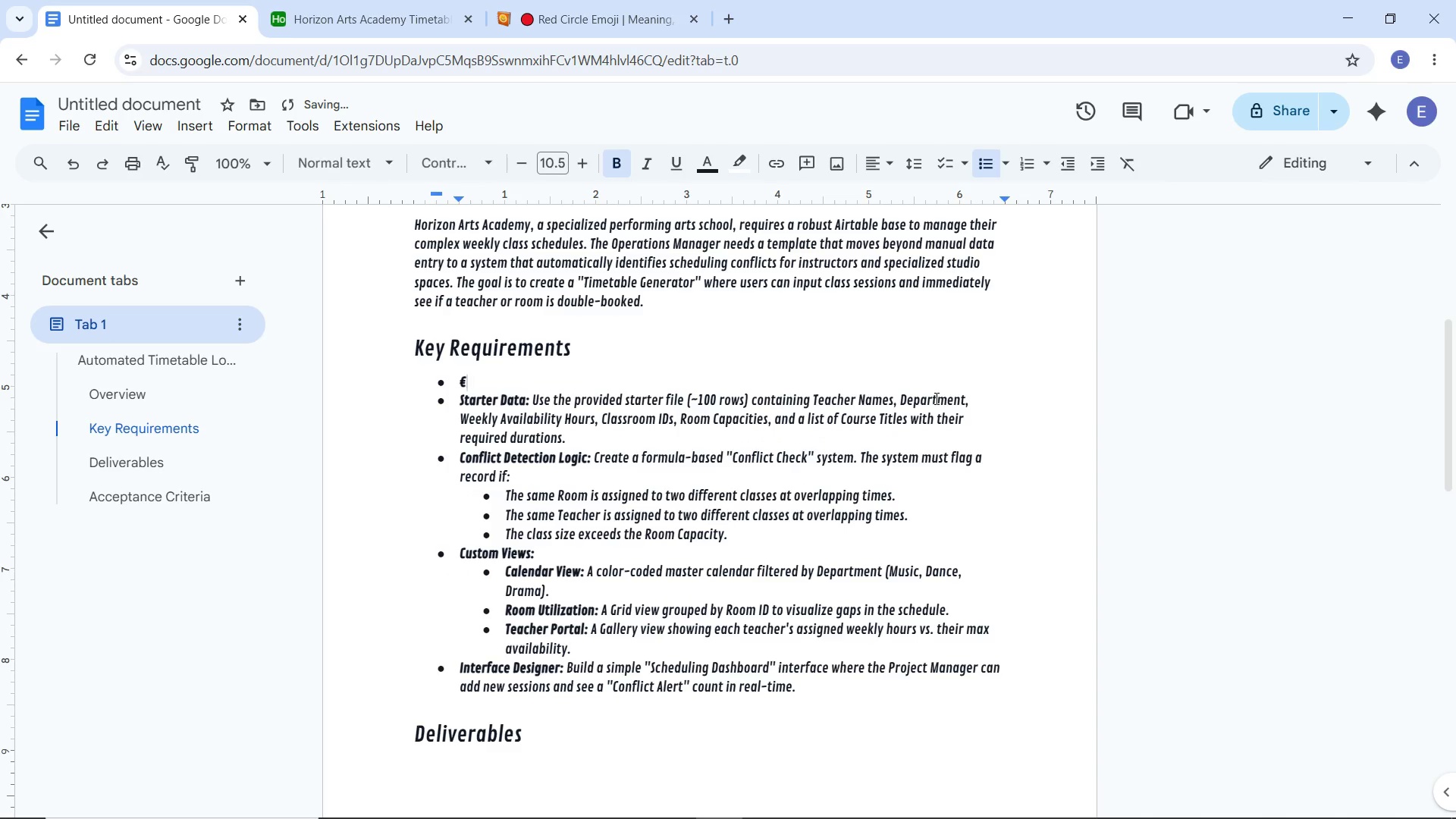 
key(Control+Z)
 